 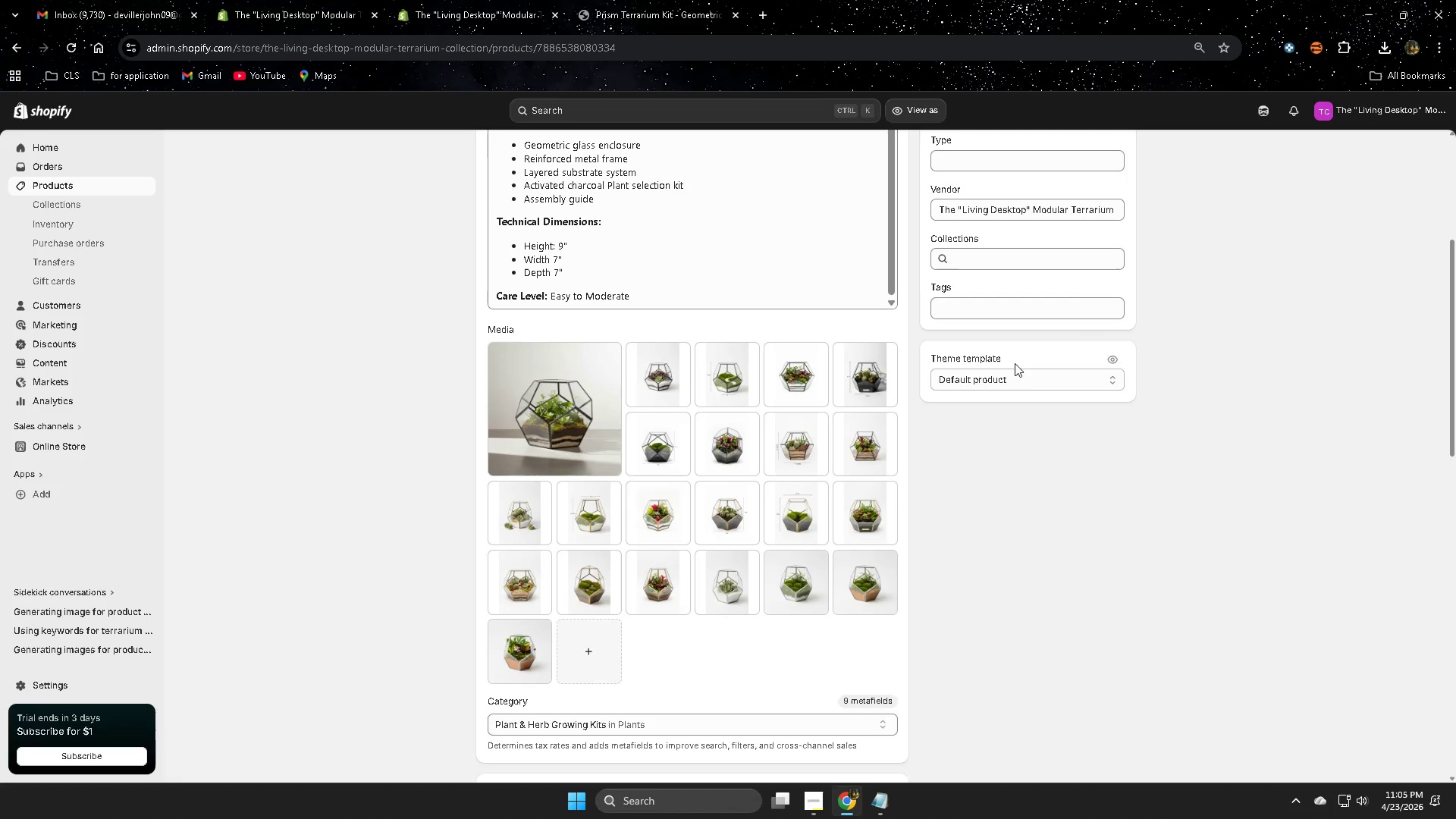 
left_click([792, 453])
 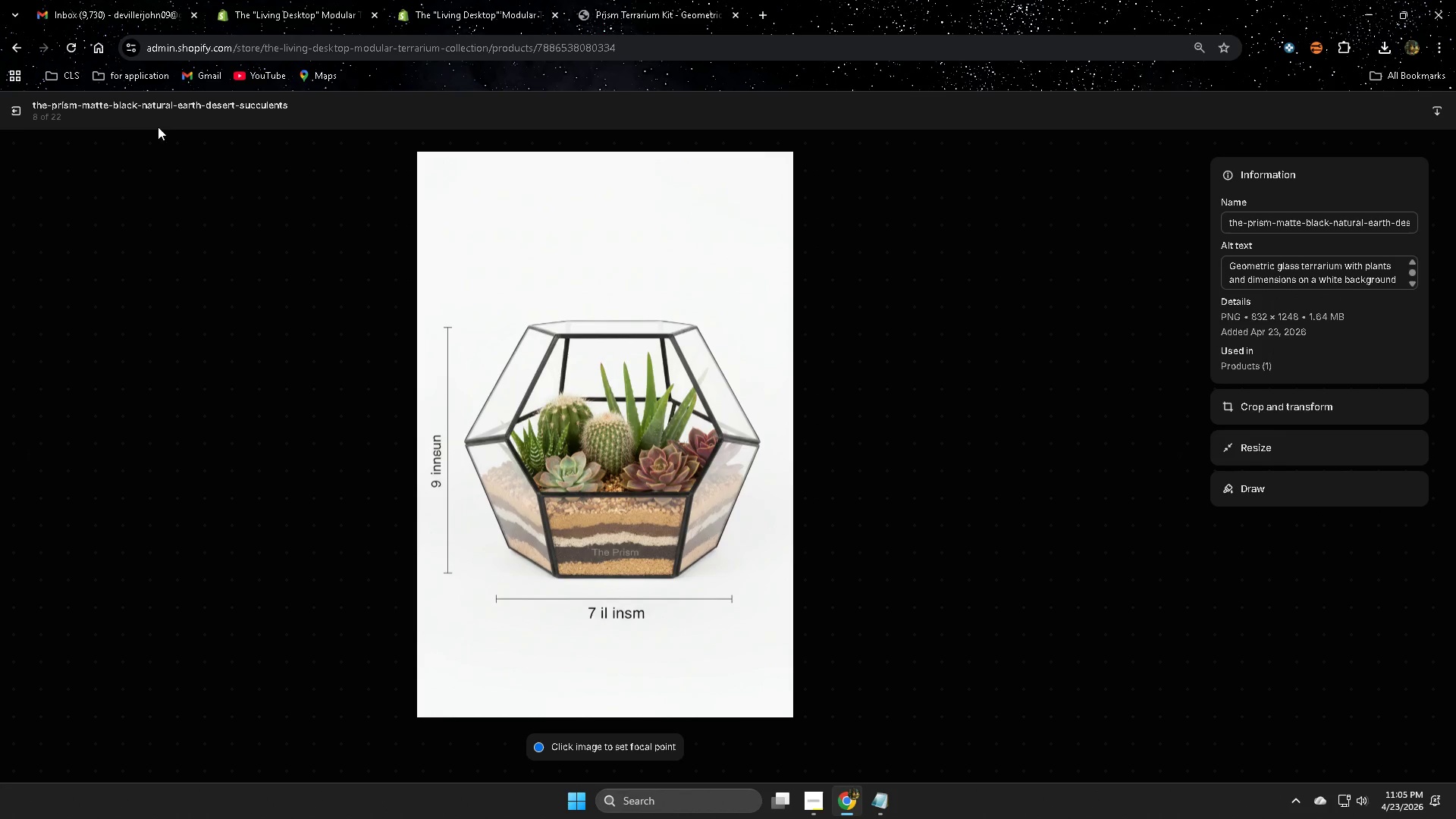 
left_click([11, 115])
 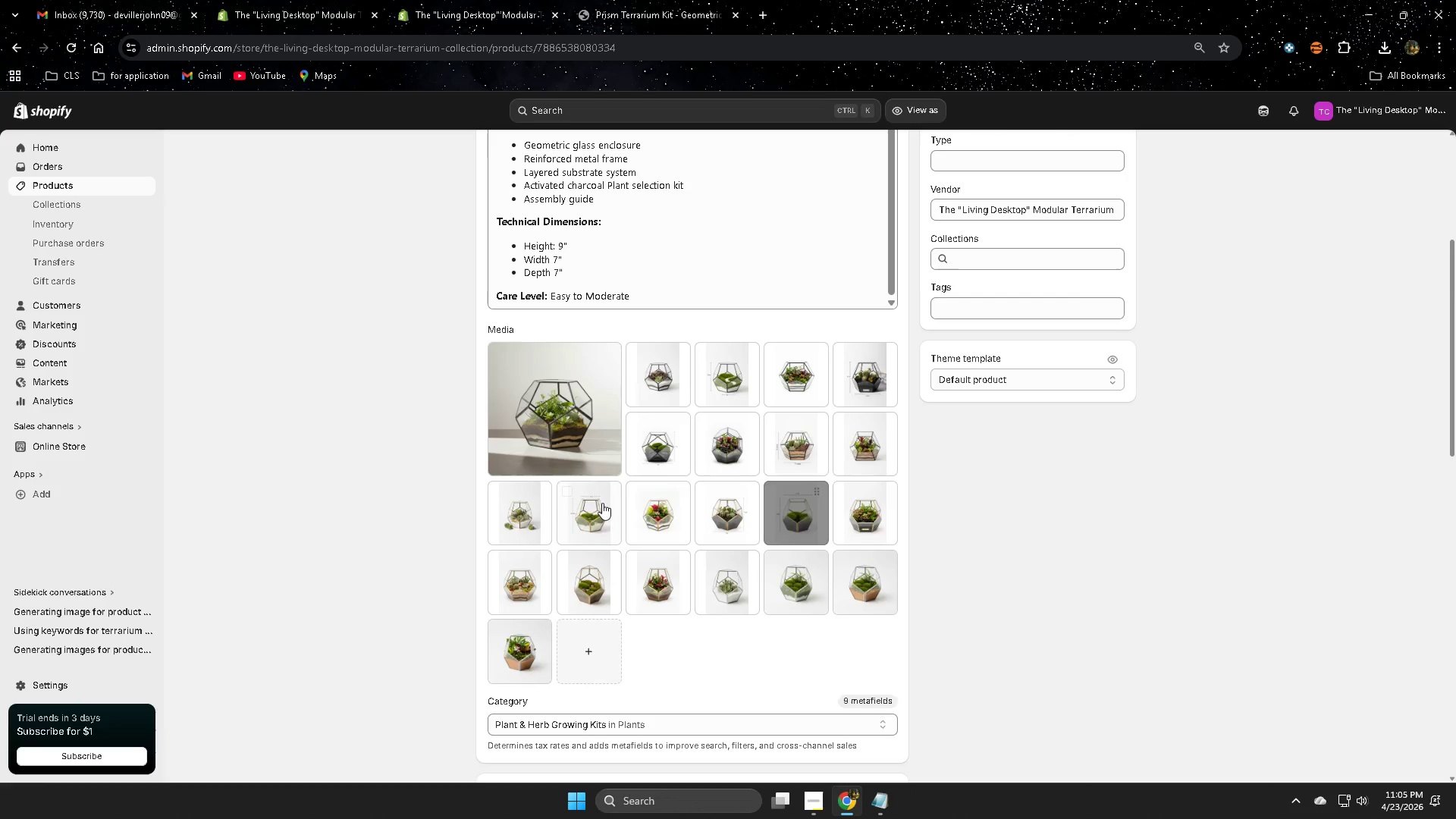 
left_click([872, 447])
 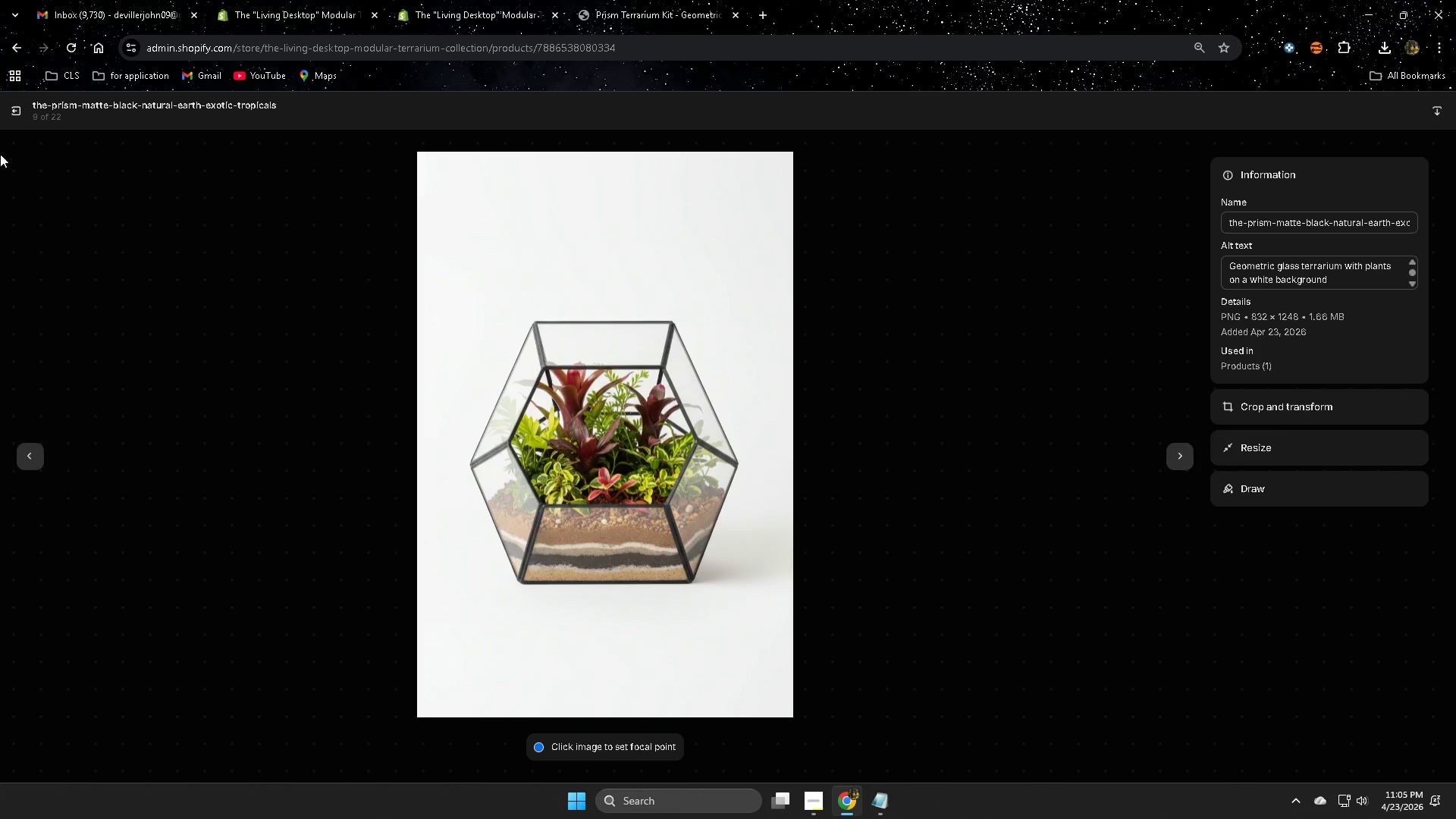 
wait(5.08)
 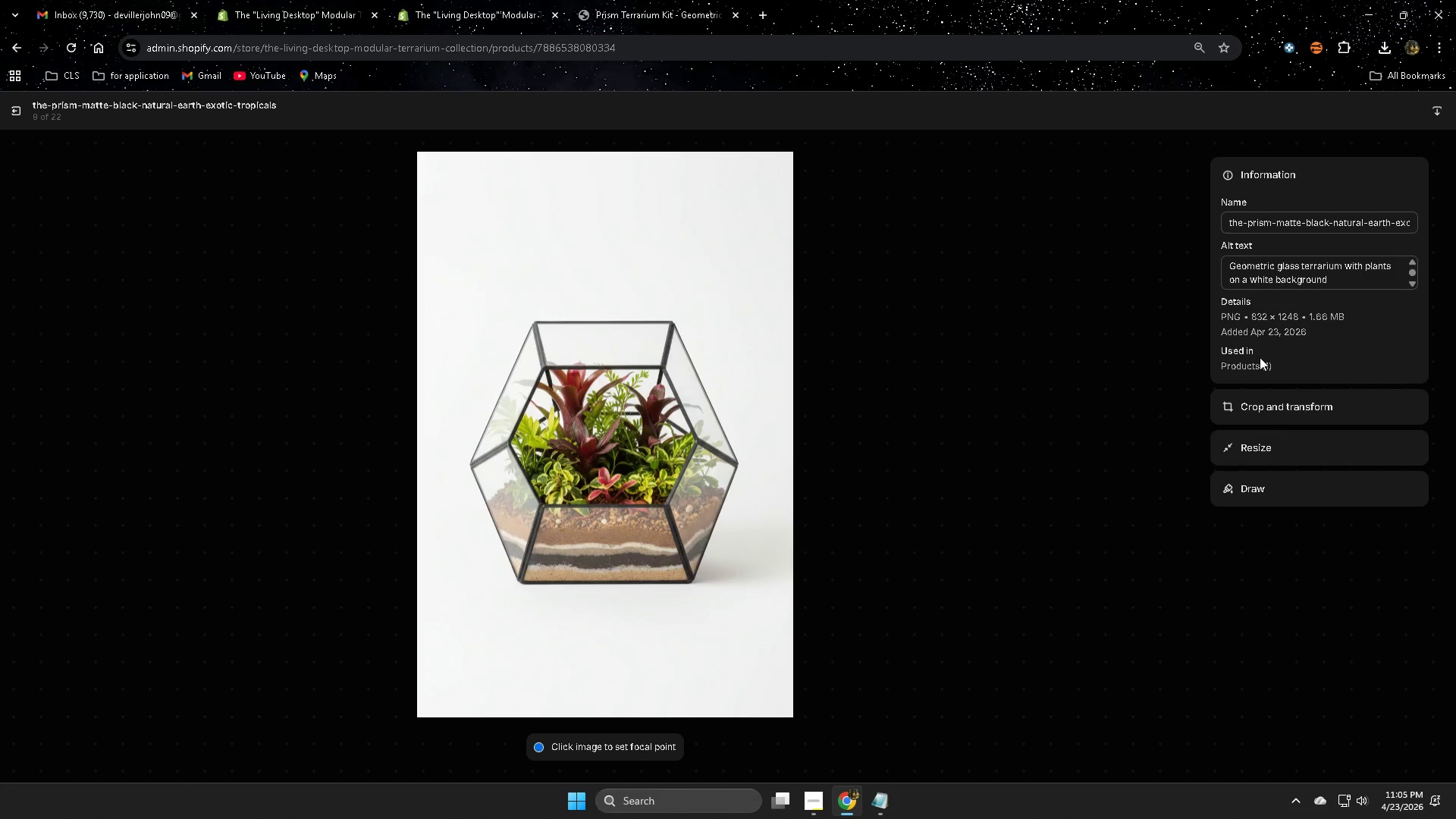 
left_click([20, 113])
 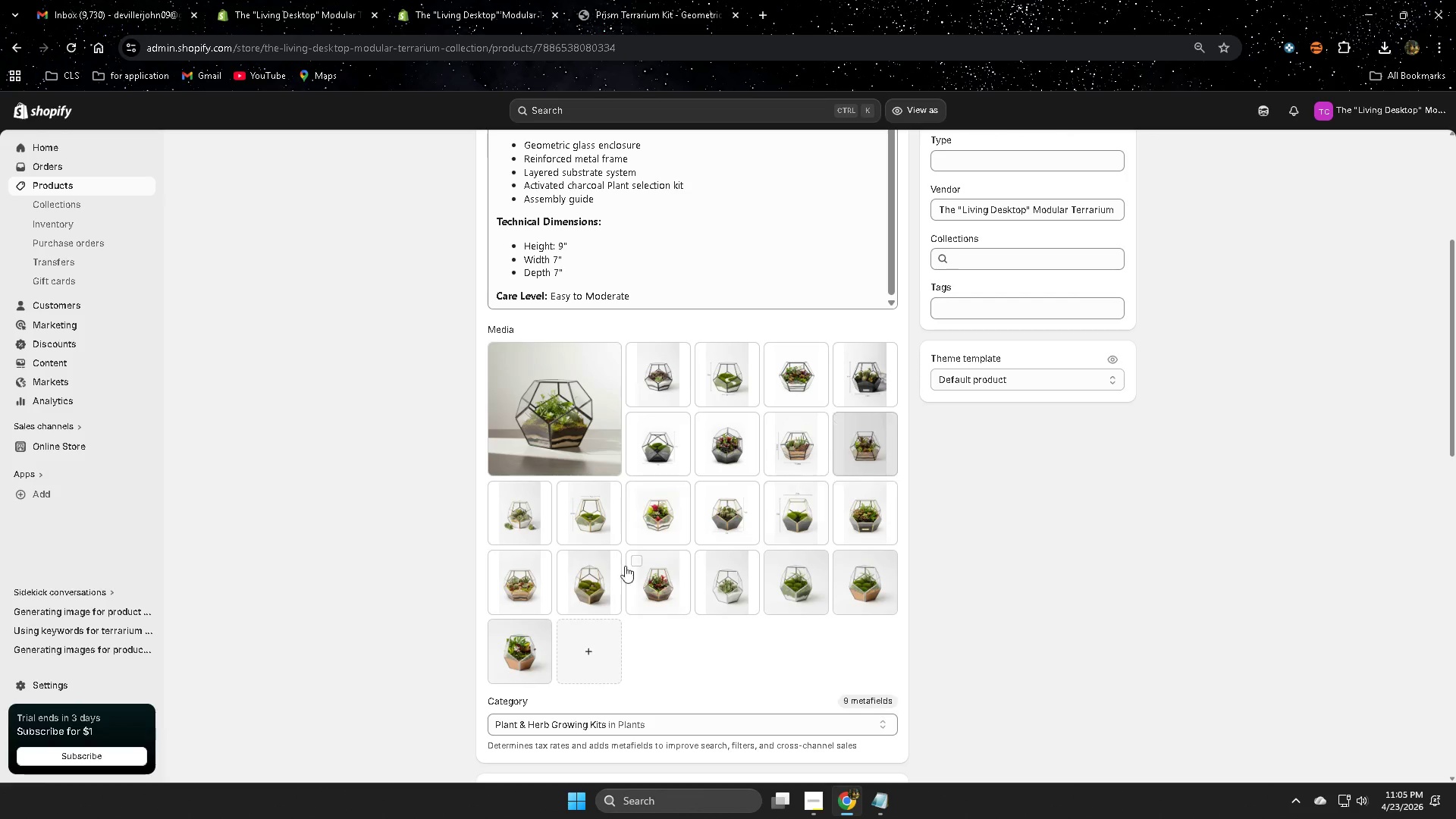 
left_click([522, 521])
 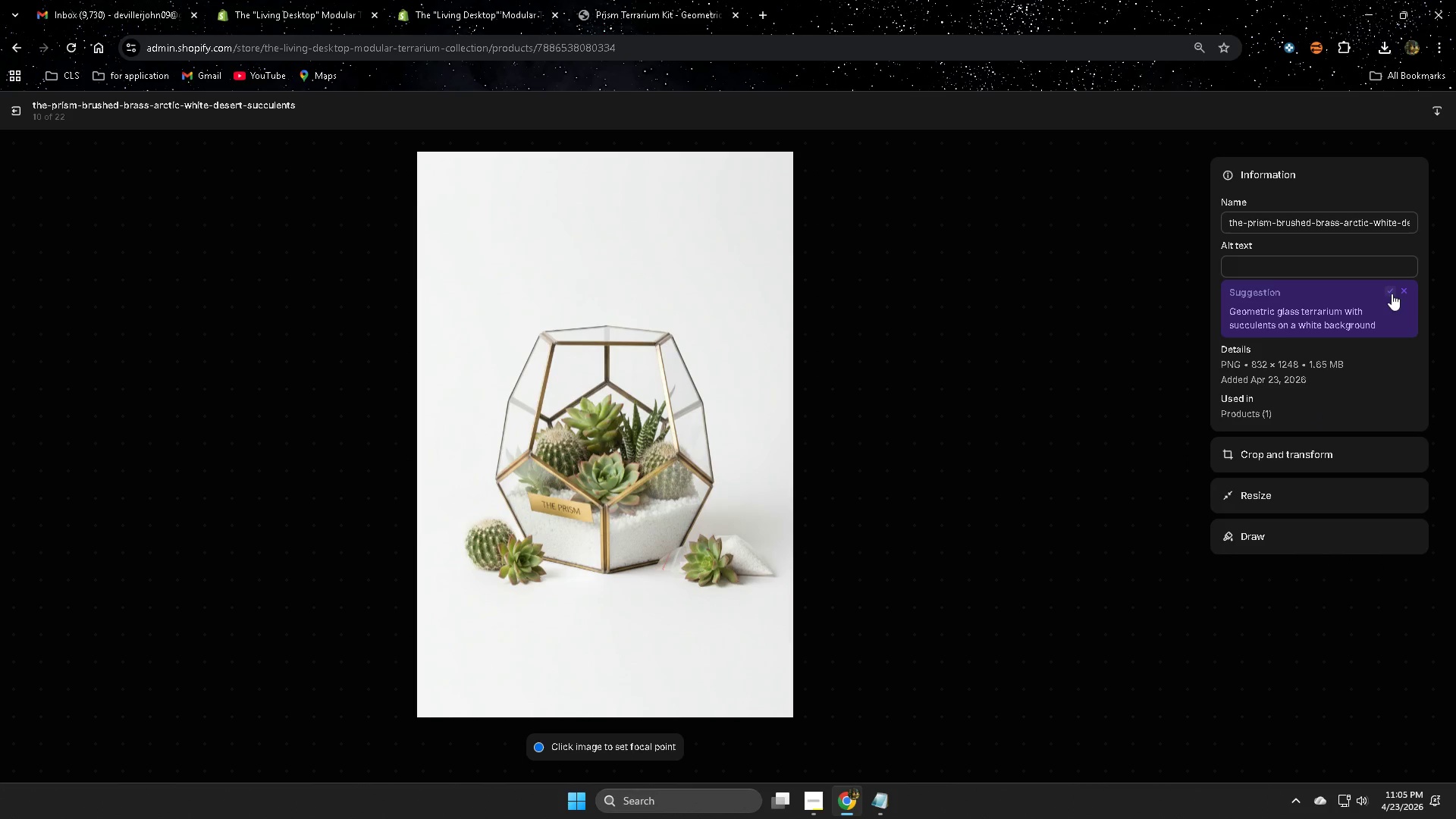 
left_click([1392, 289])
 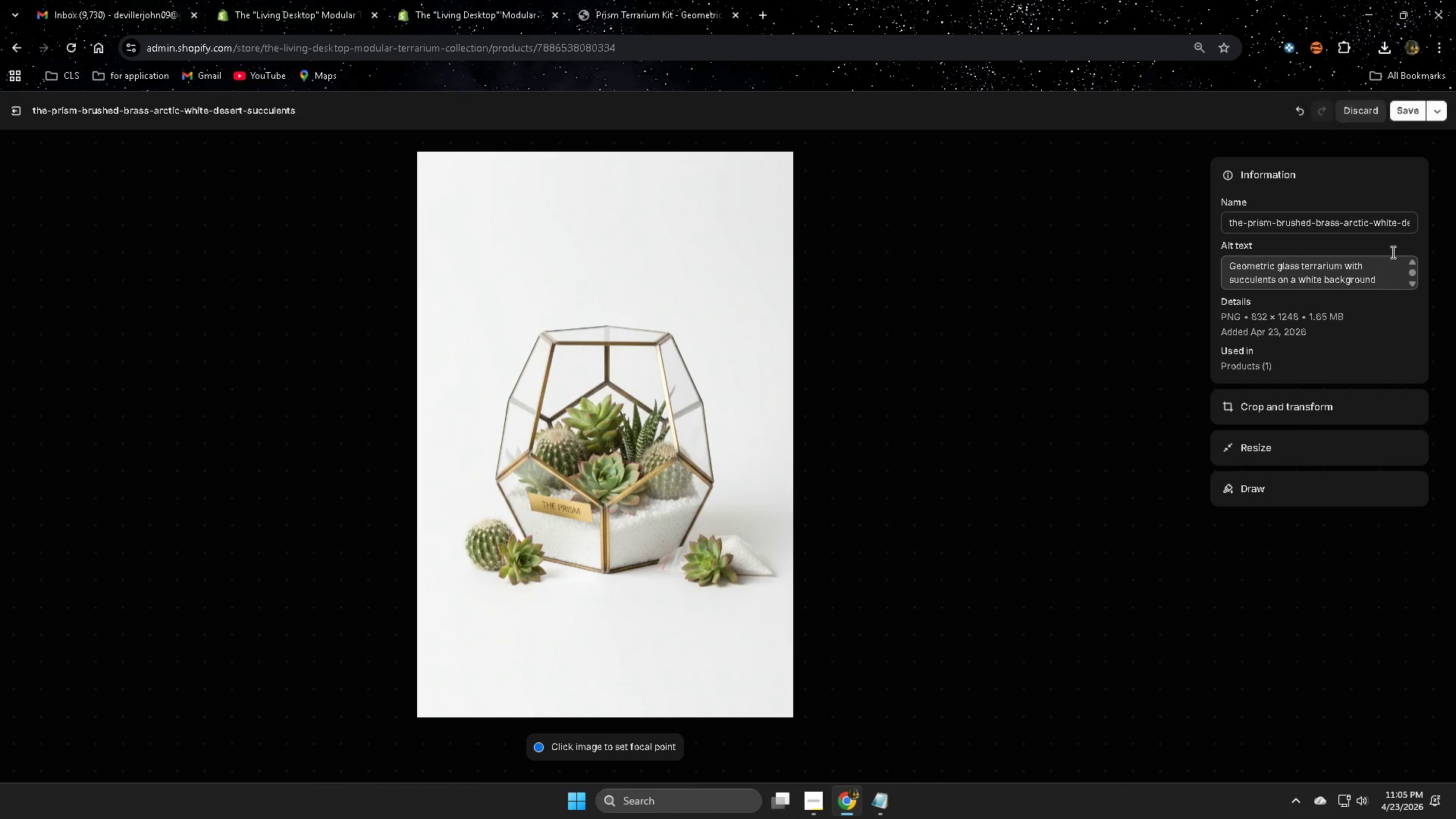 
left_click([1410, 118])
 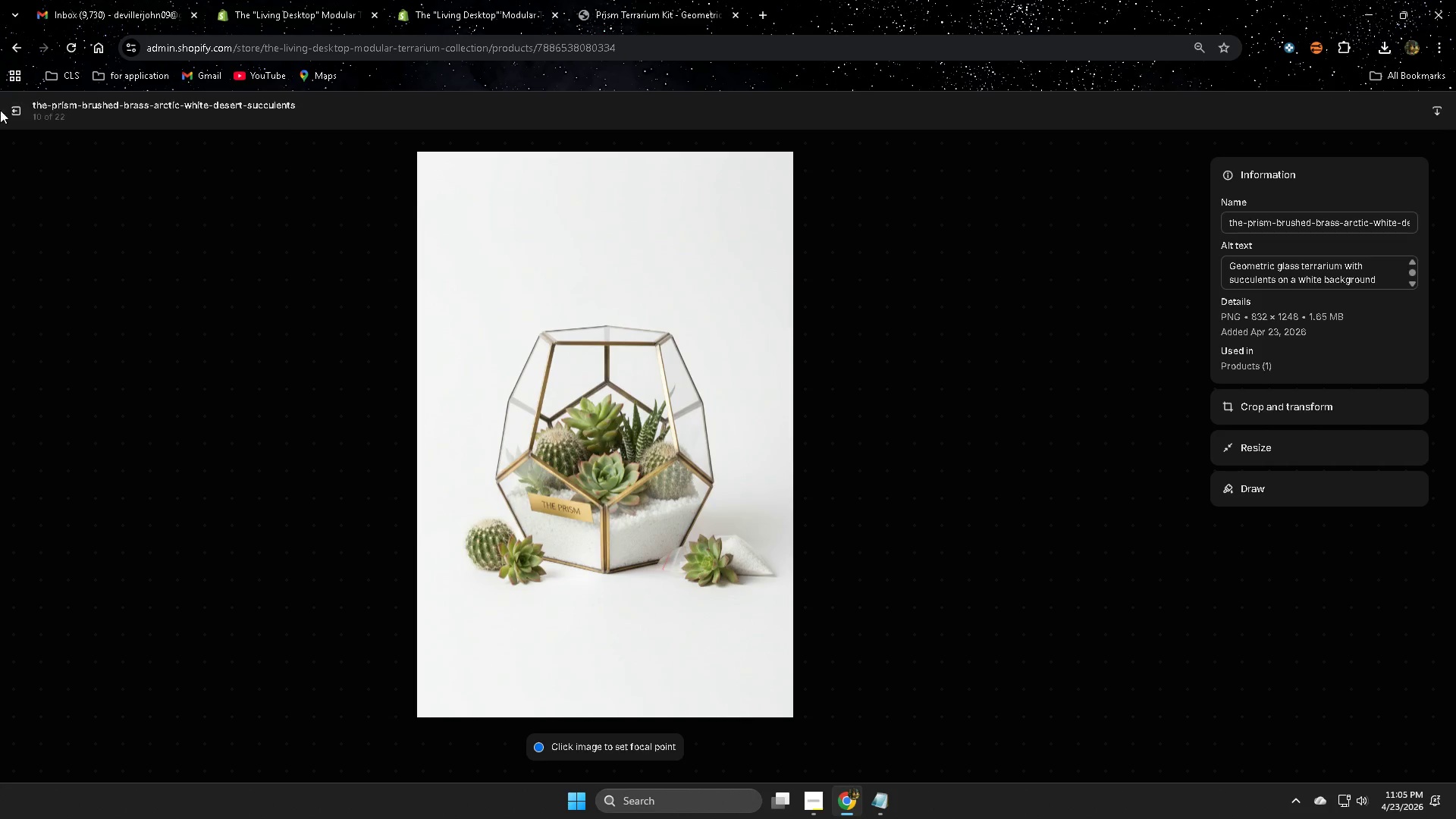 
left_click([24, 111])
 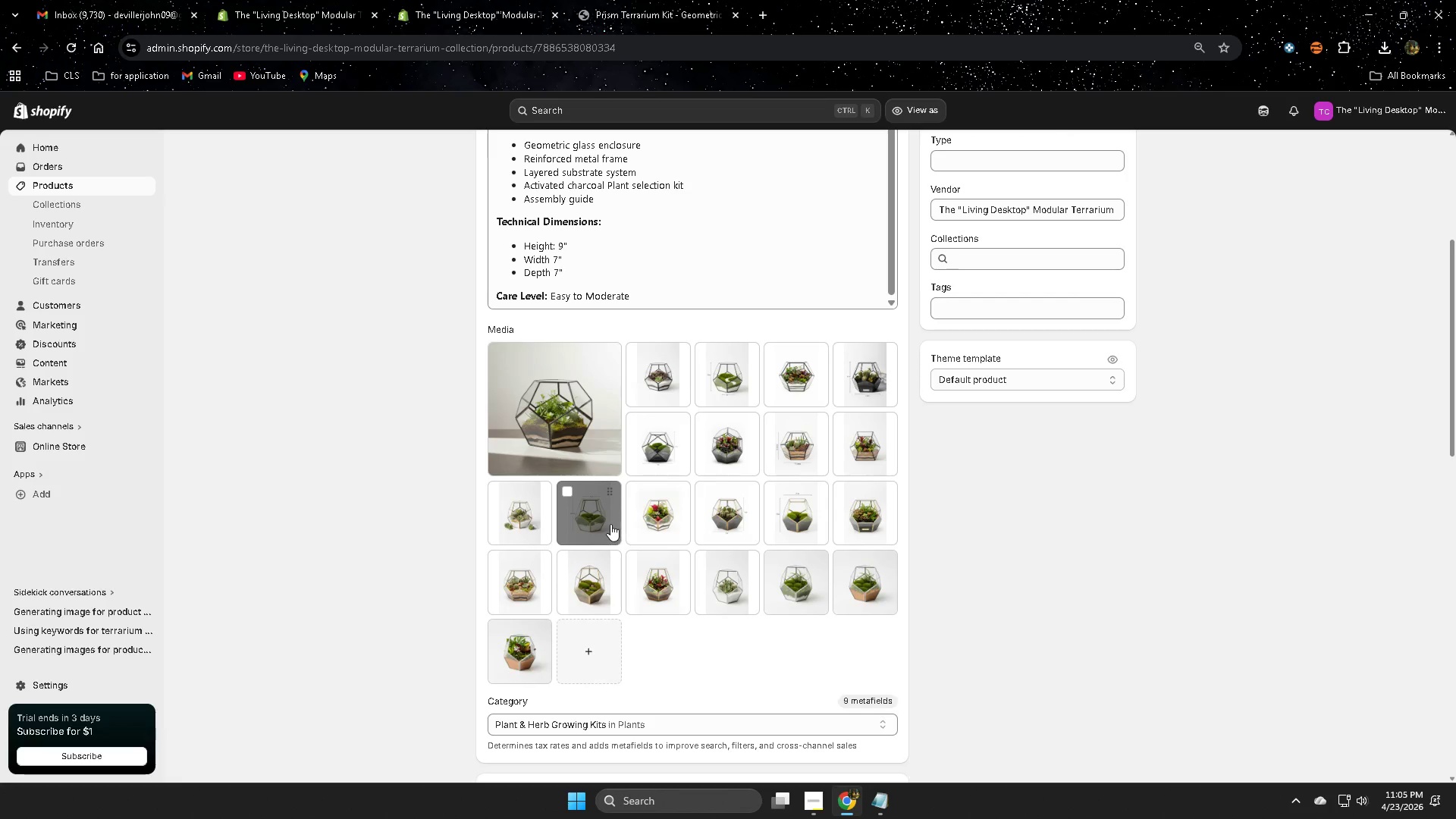 
left_click([605, 525])
 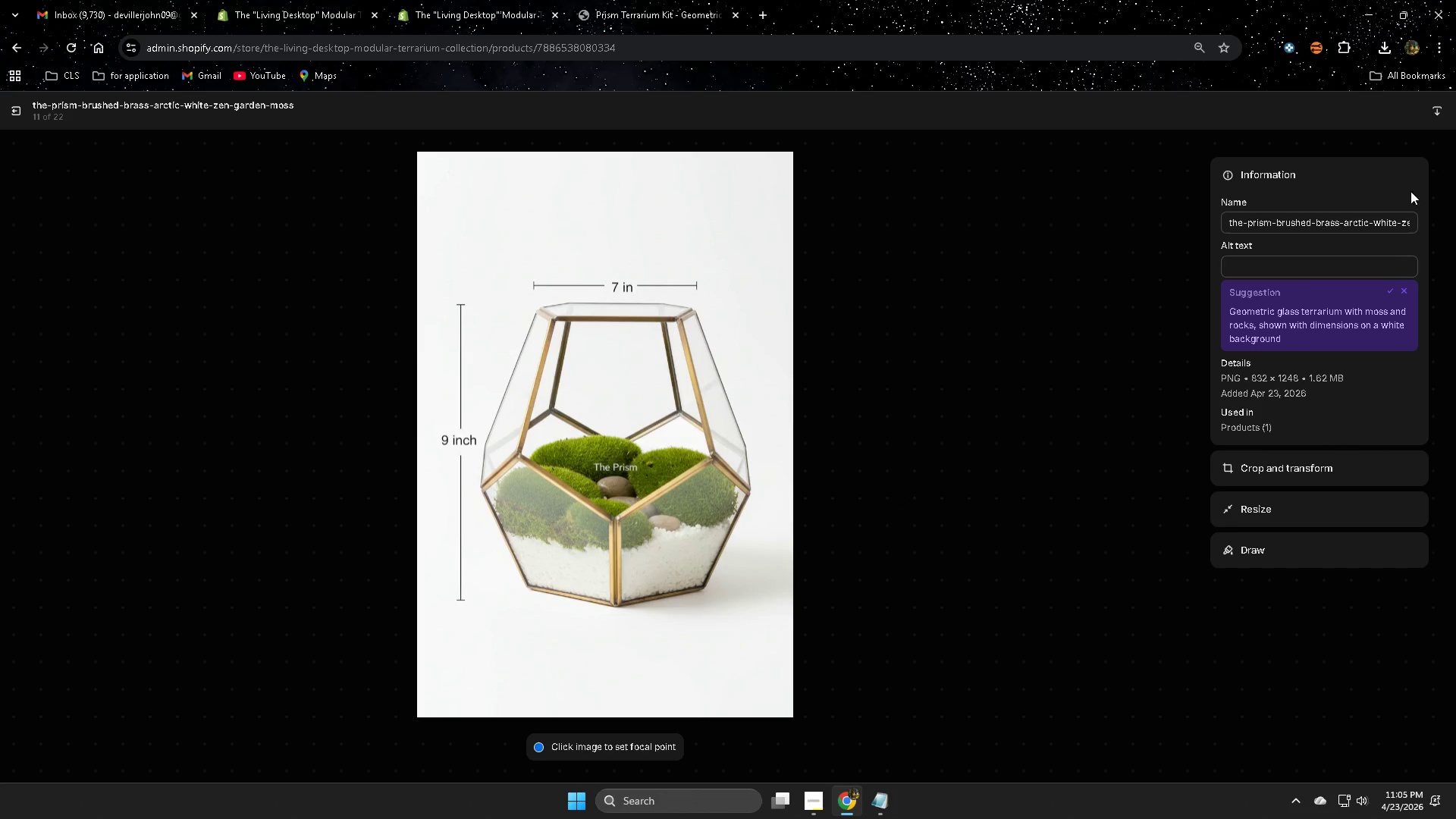 
left_click([1387, 293])
 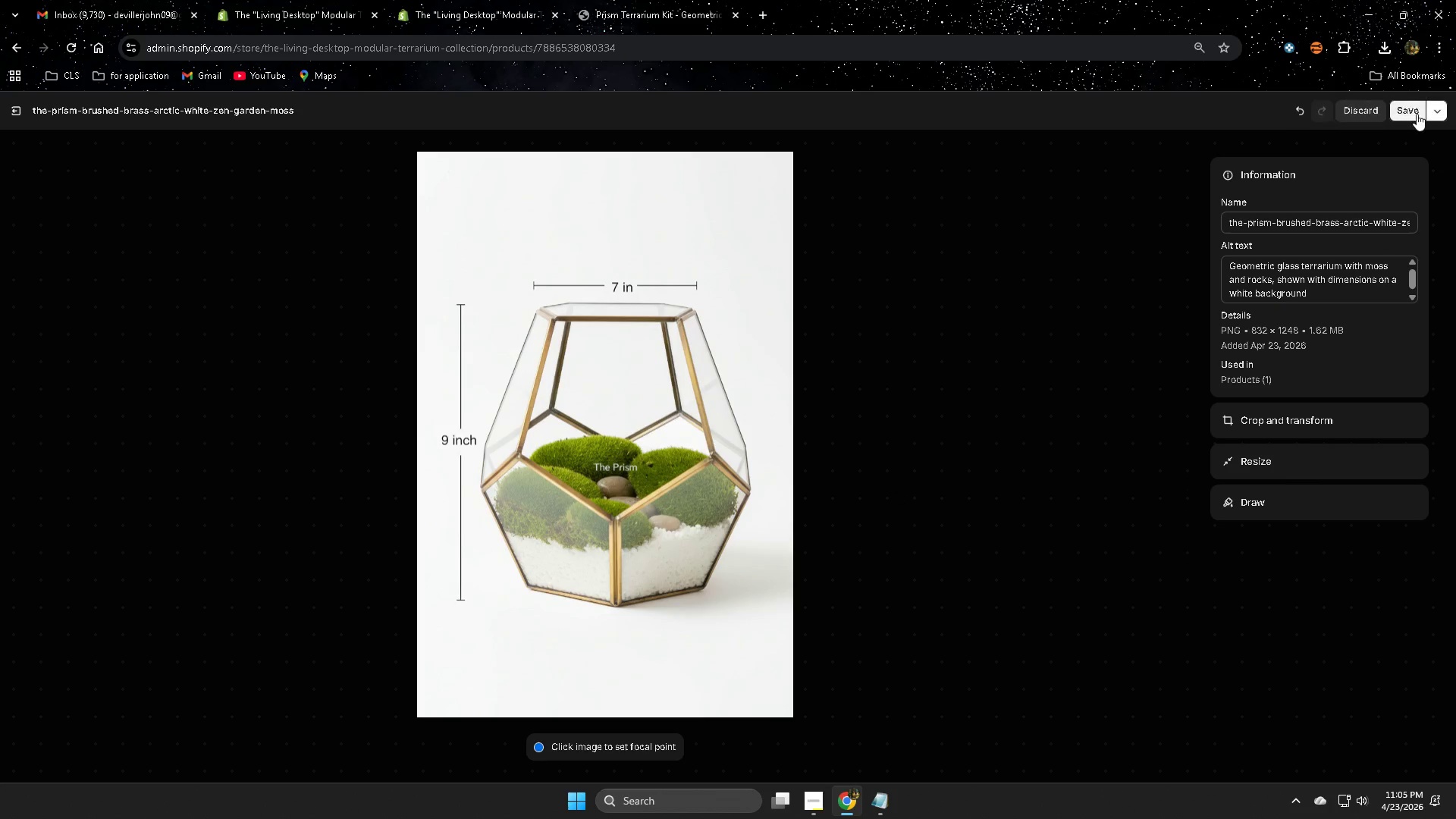 
left_click([1410, 111])
 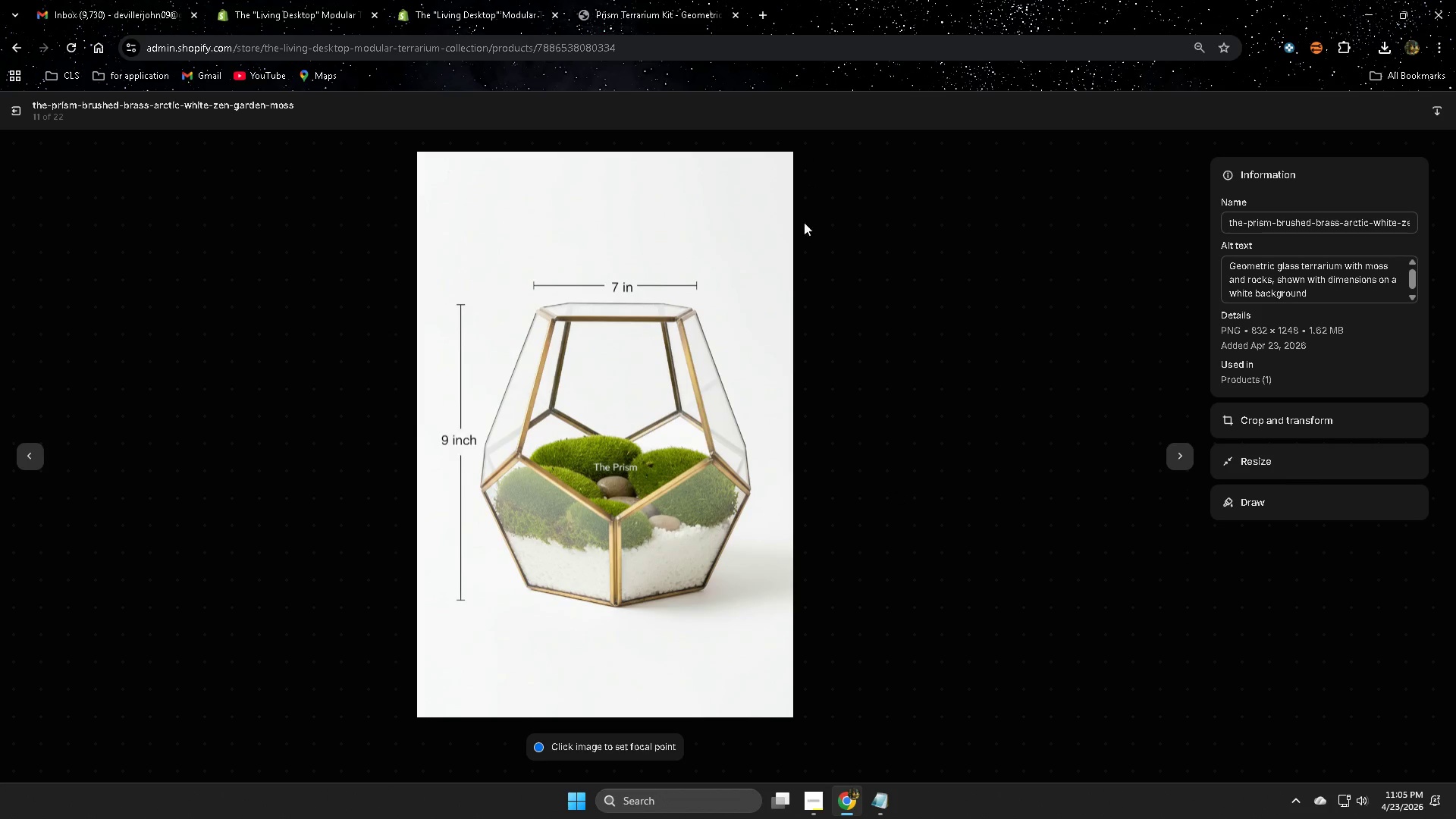 
left_click([16, 113])
 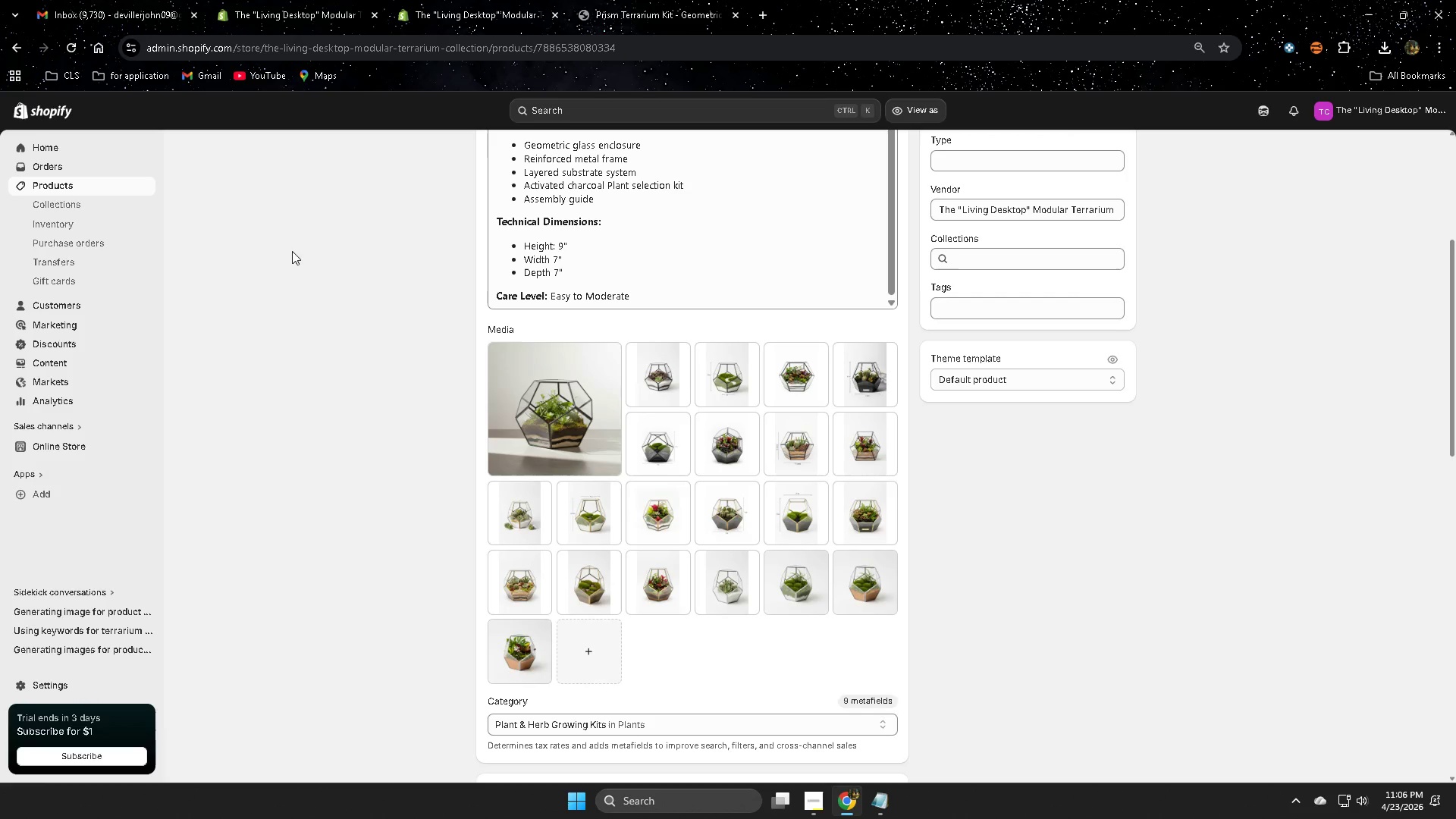 
wait(5.64)
 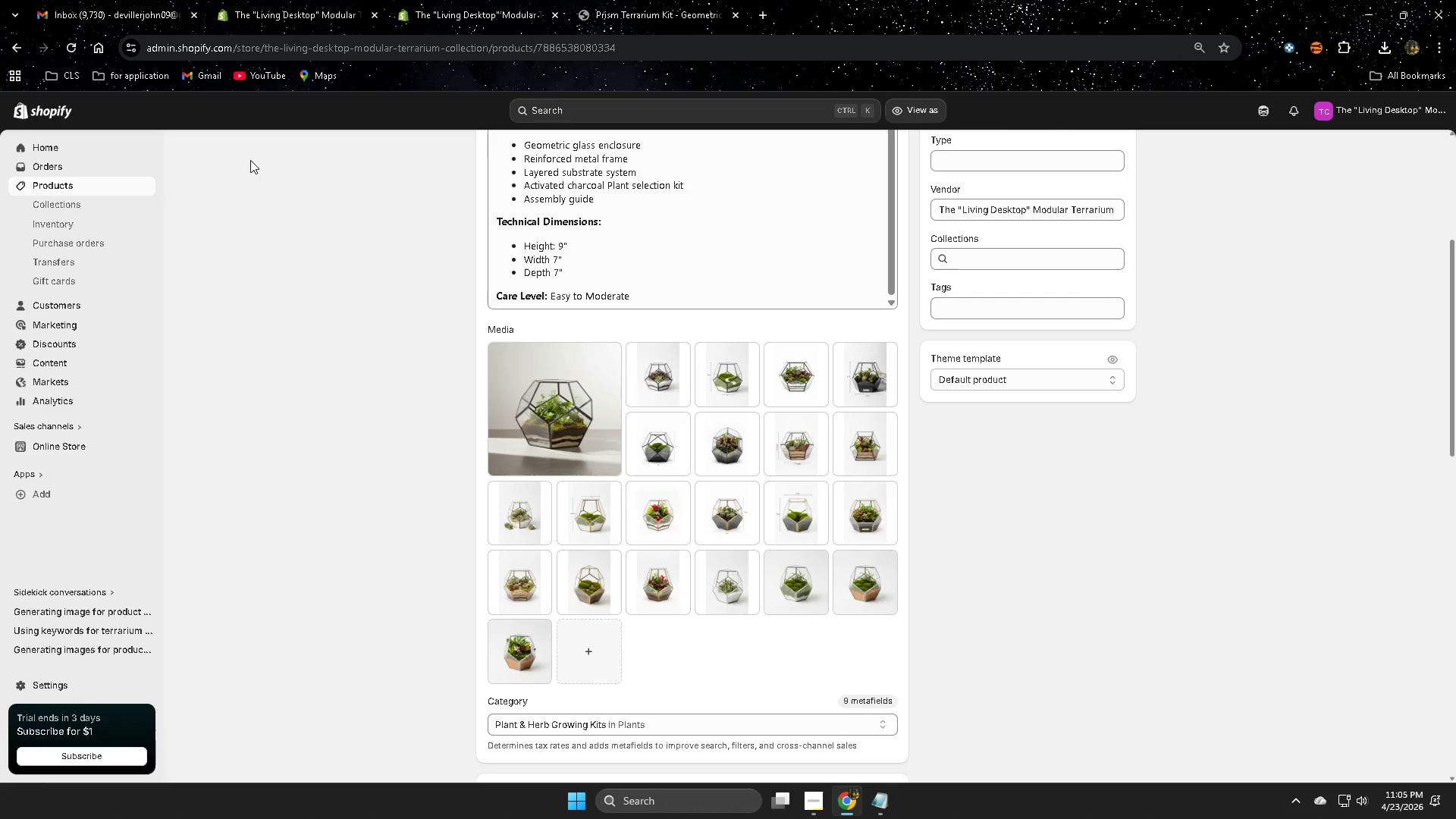 
left_click([606, 0])
 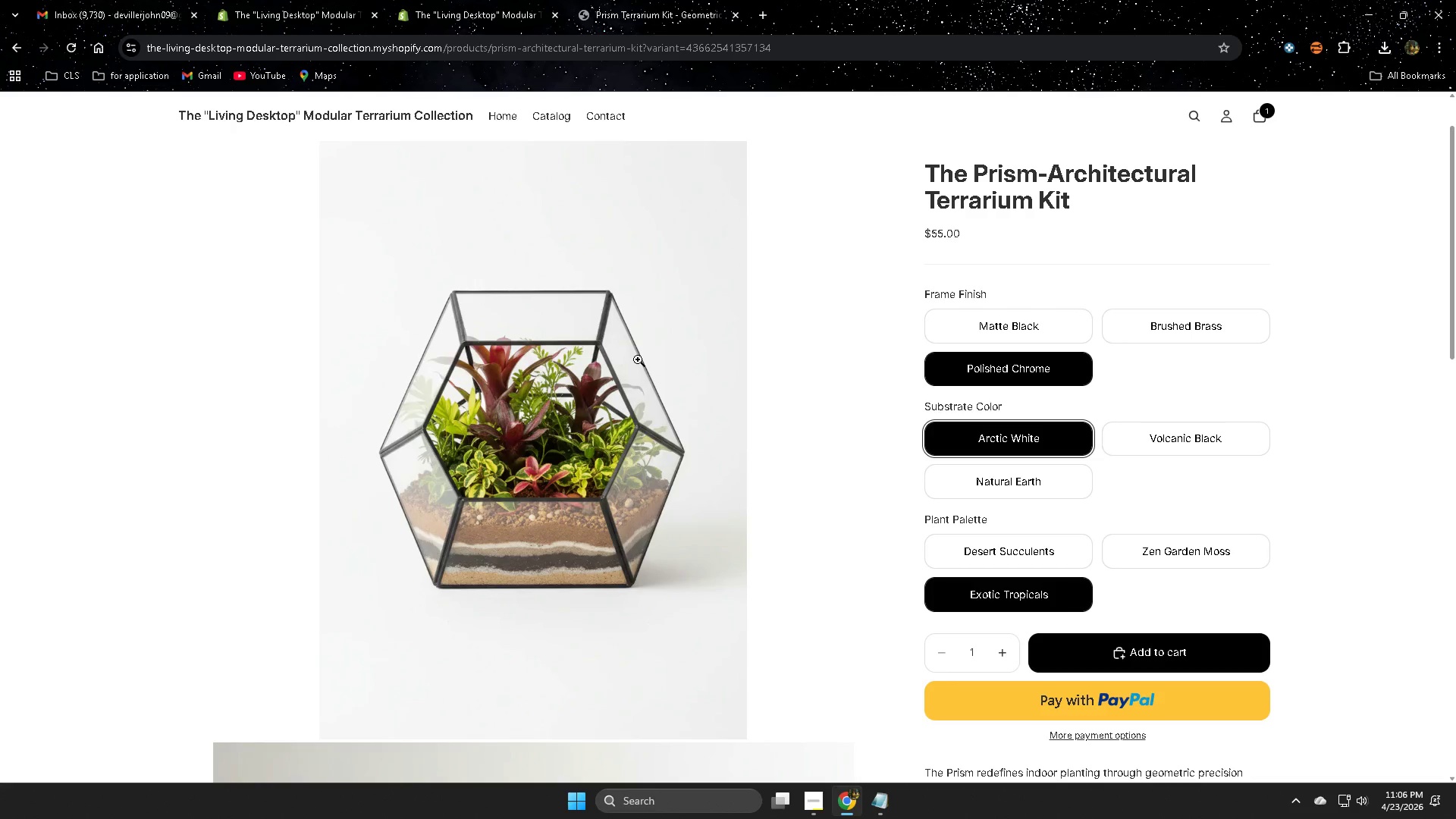 
wait(11.53)
 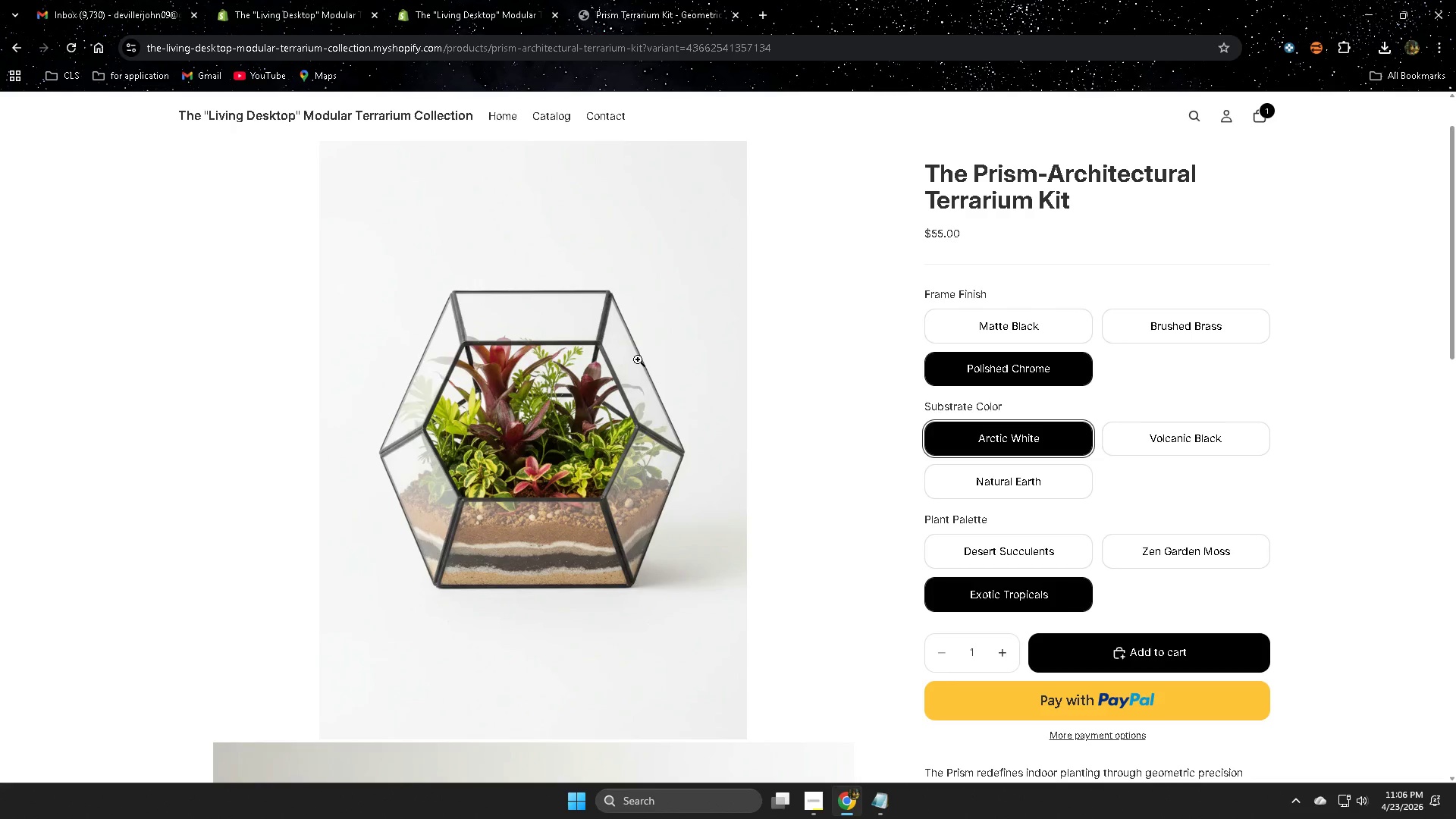 
left_click([1175, 433])
 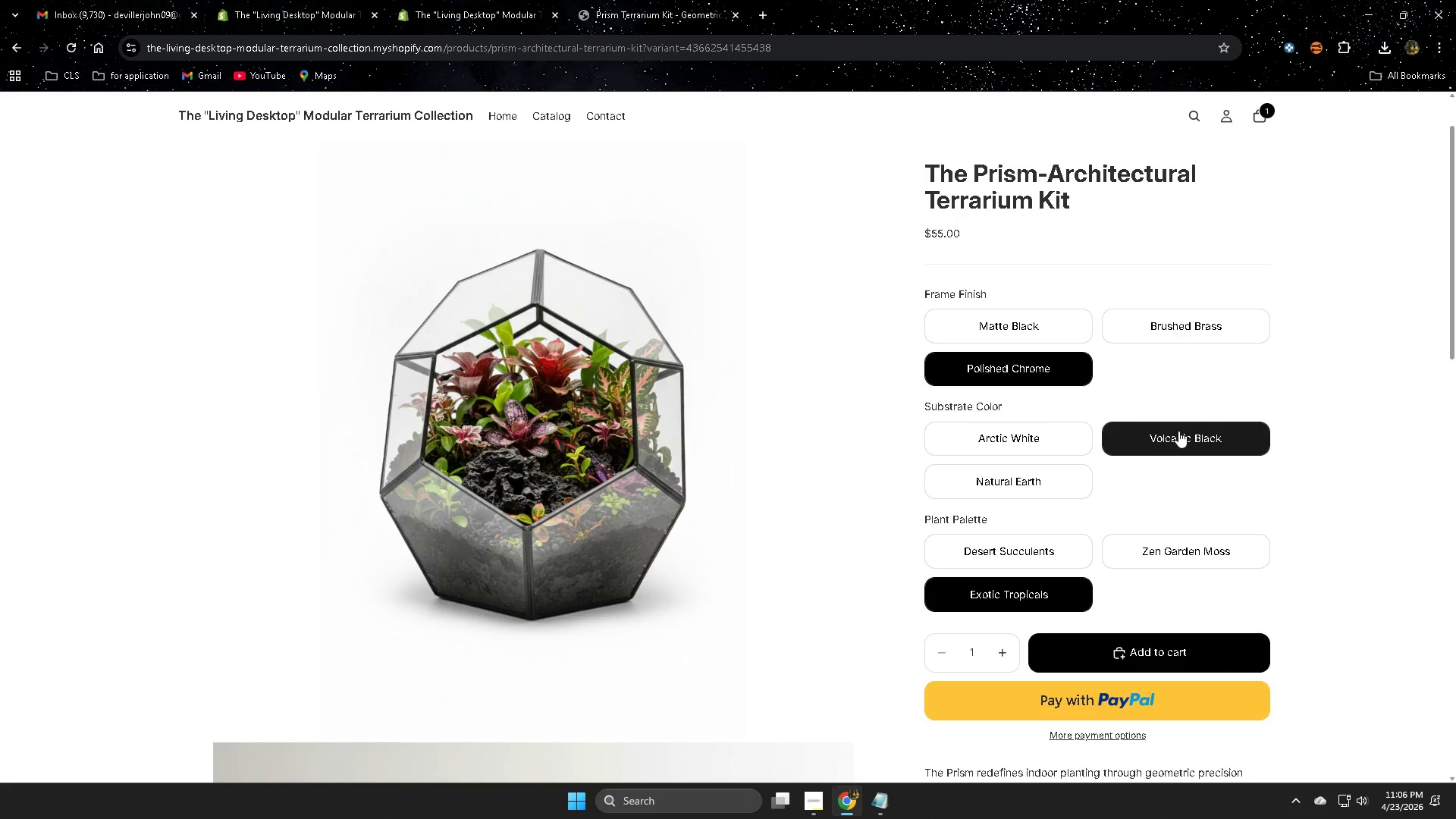 
wait(27.14)
 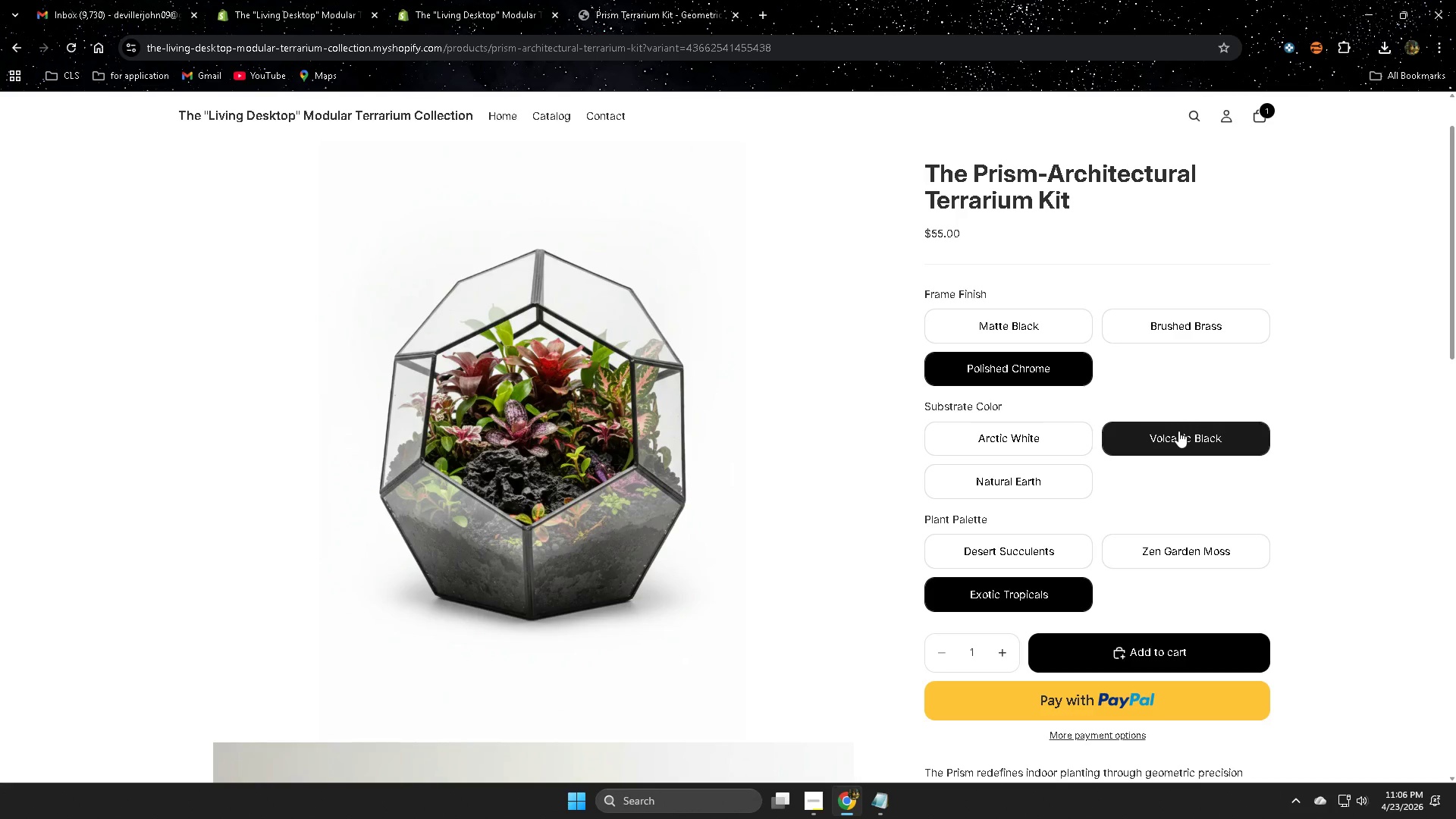 
left_click([1211, 557])
 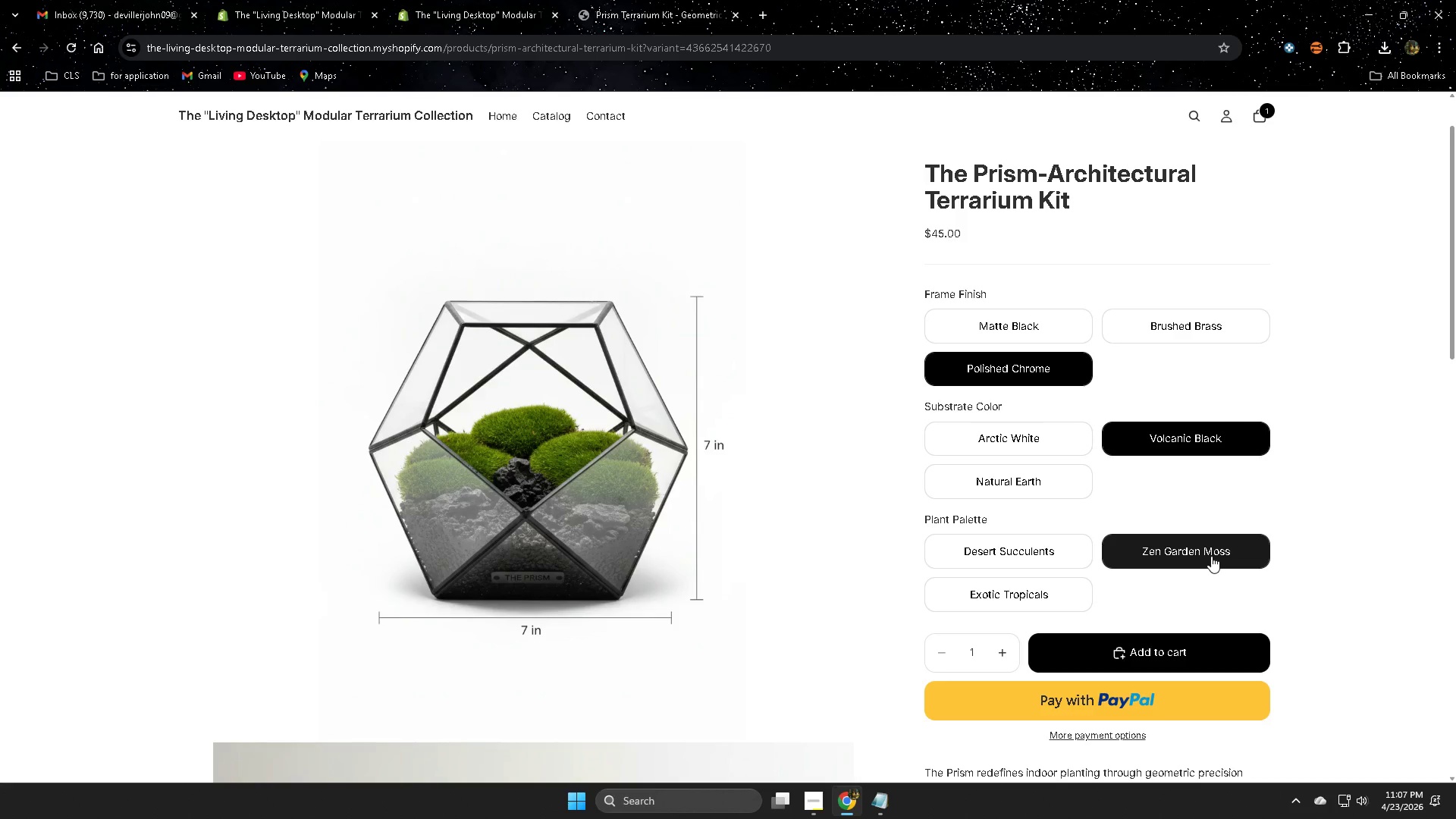 
wait(53.66)
 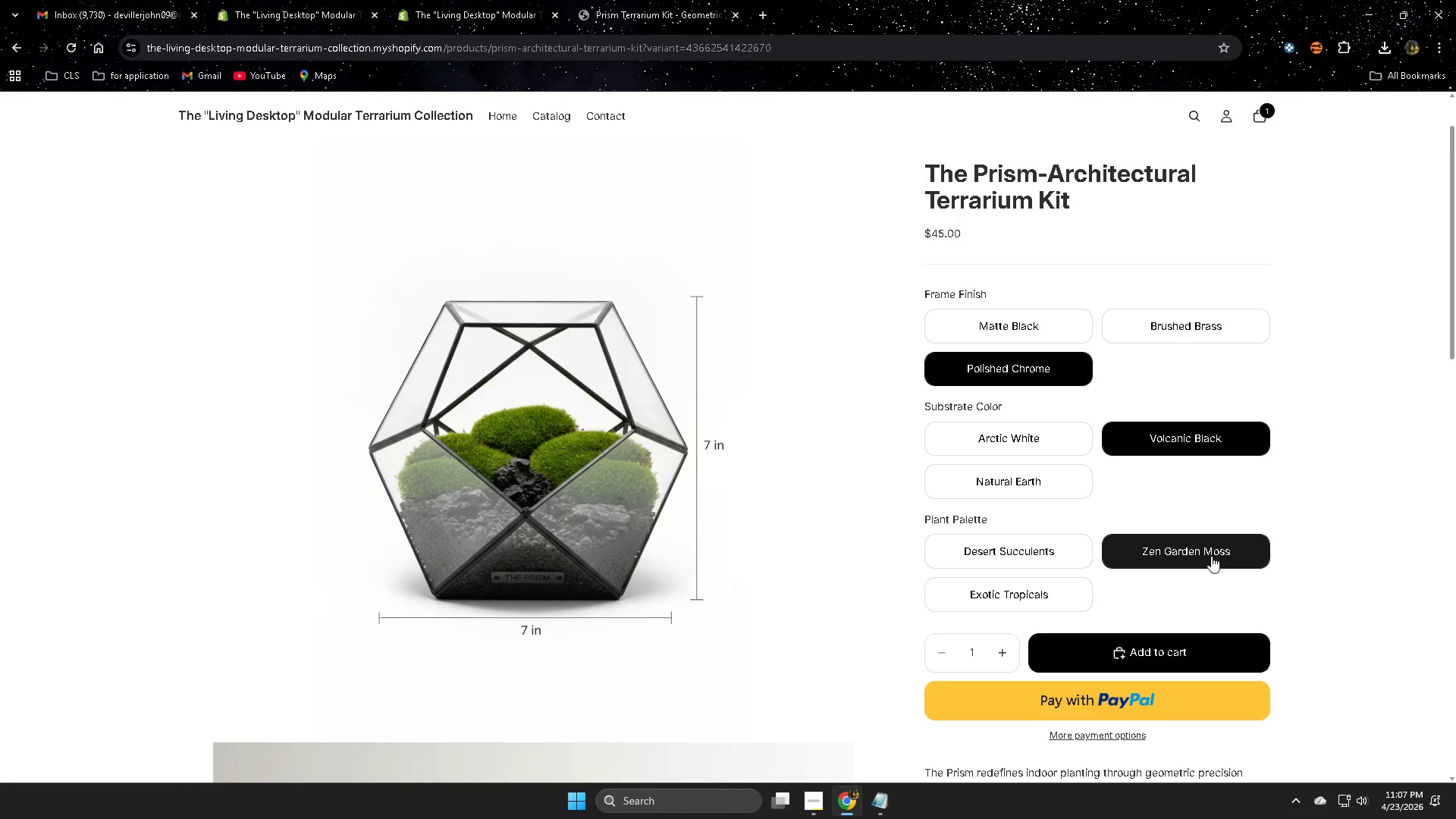 
scroll: coordinate [730, 477], scroll_direction: down, amount: 6.0
 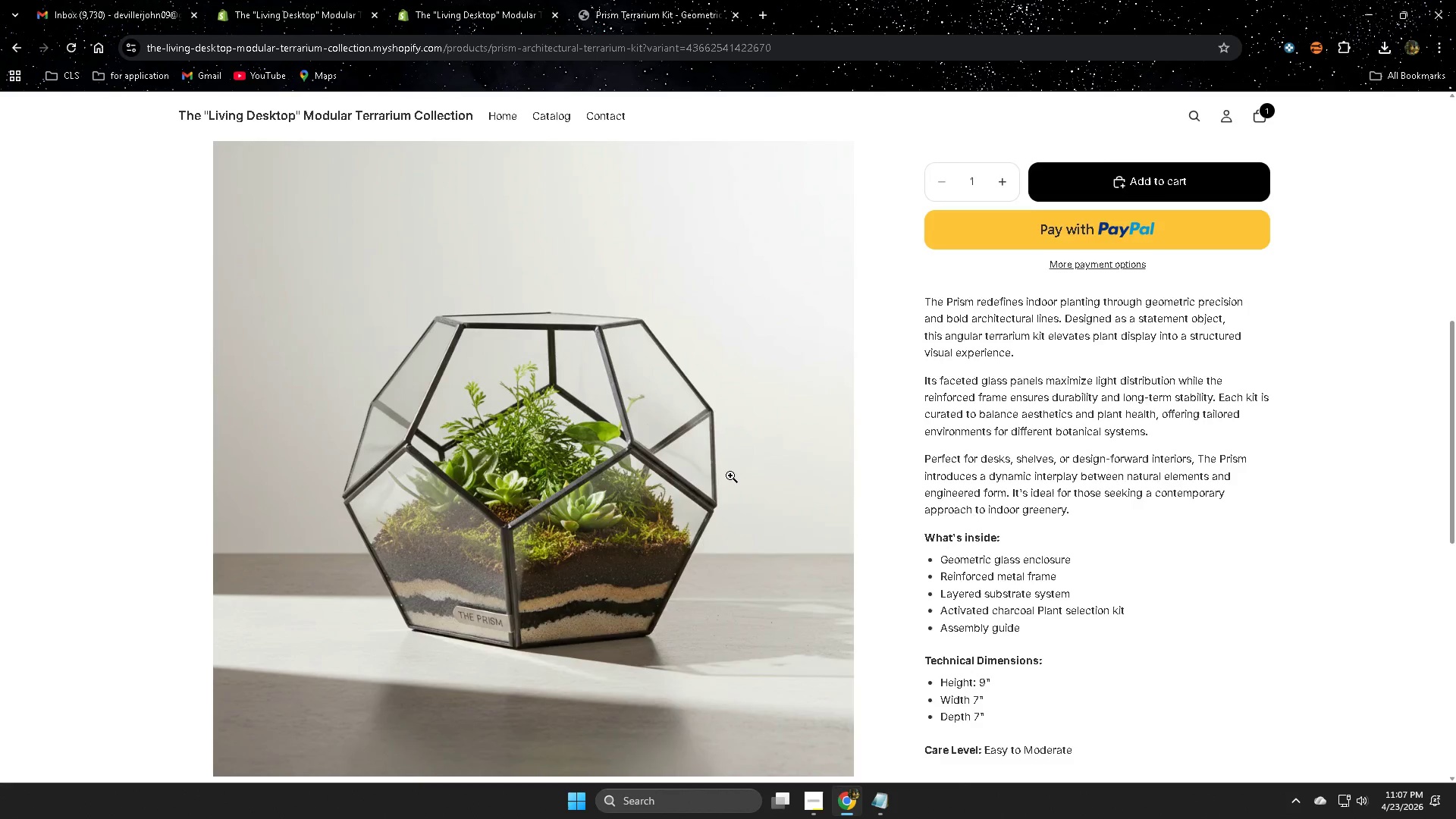 
scroll: coordinate [730, 475], scroll_direction: up, amount: 2.0
 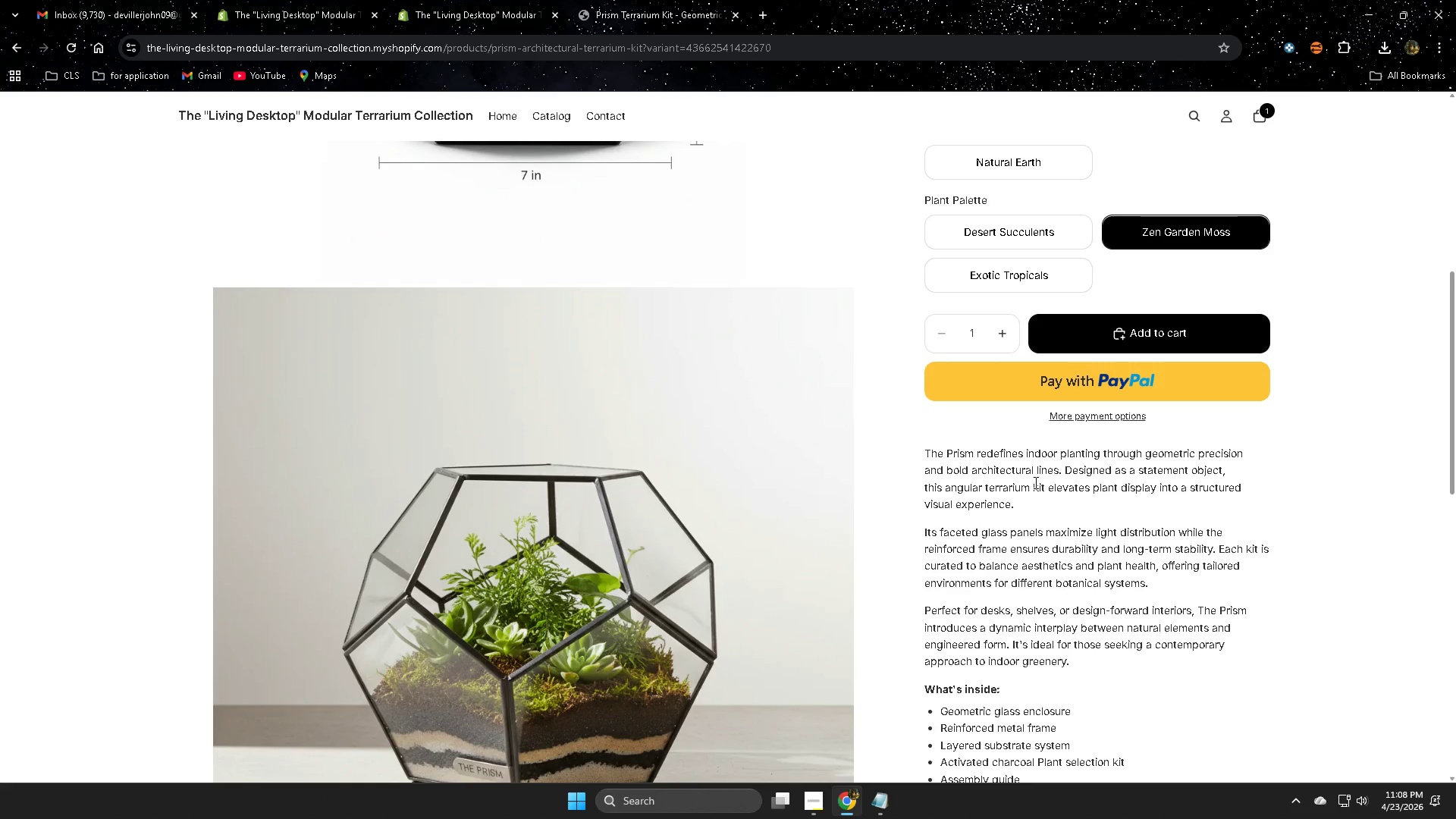 
wait(57.02)
 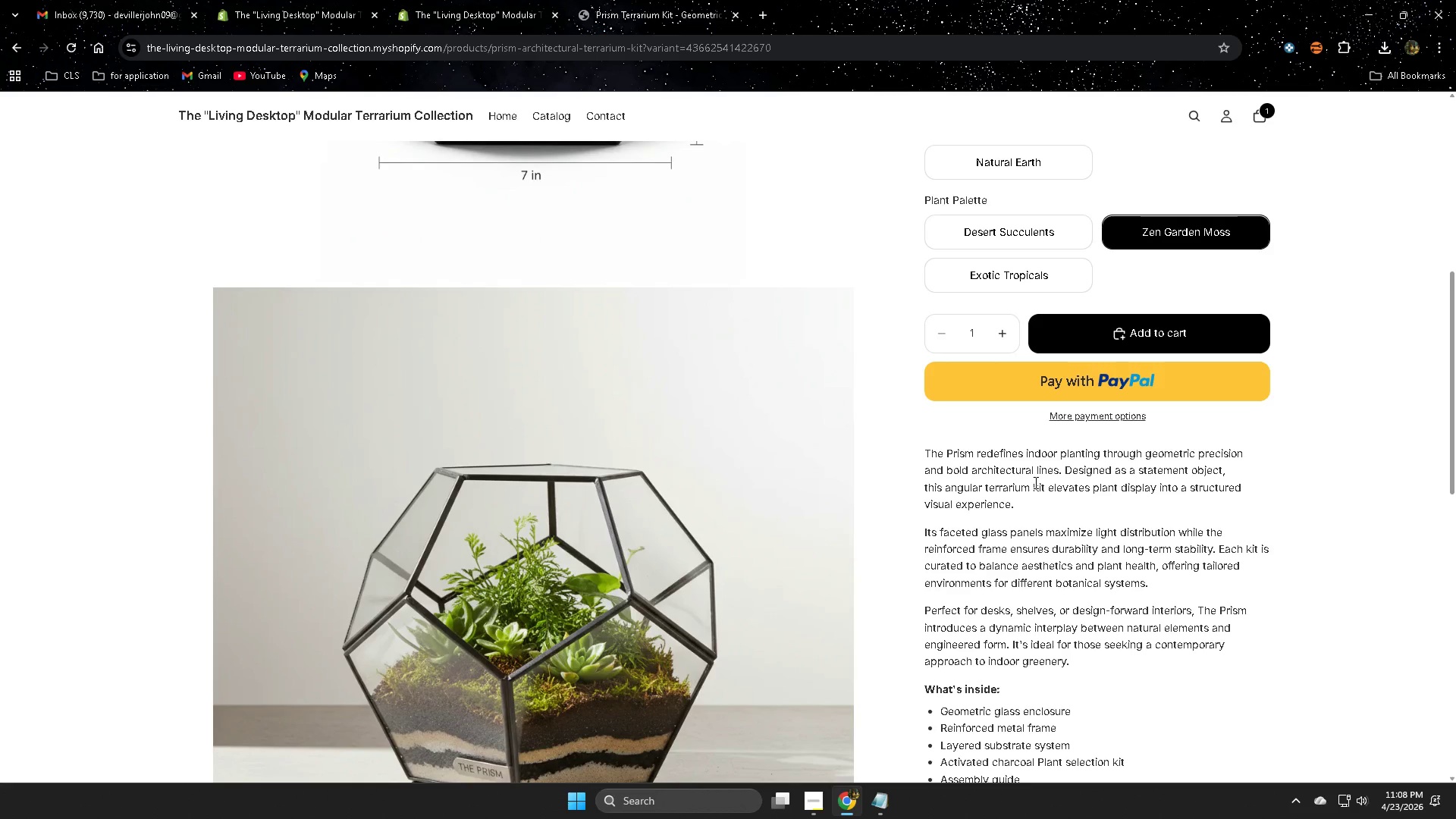 
scroll: coordinate [1034, 481], scroll_direction: down, amount: 3.0
 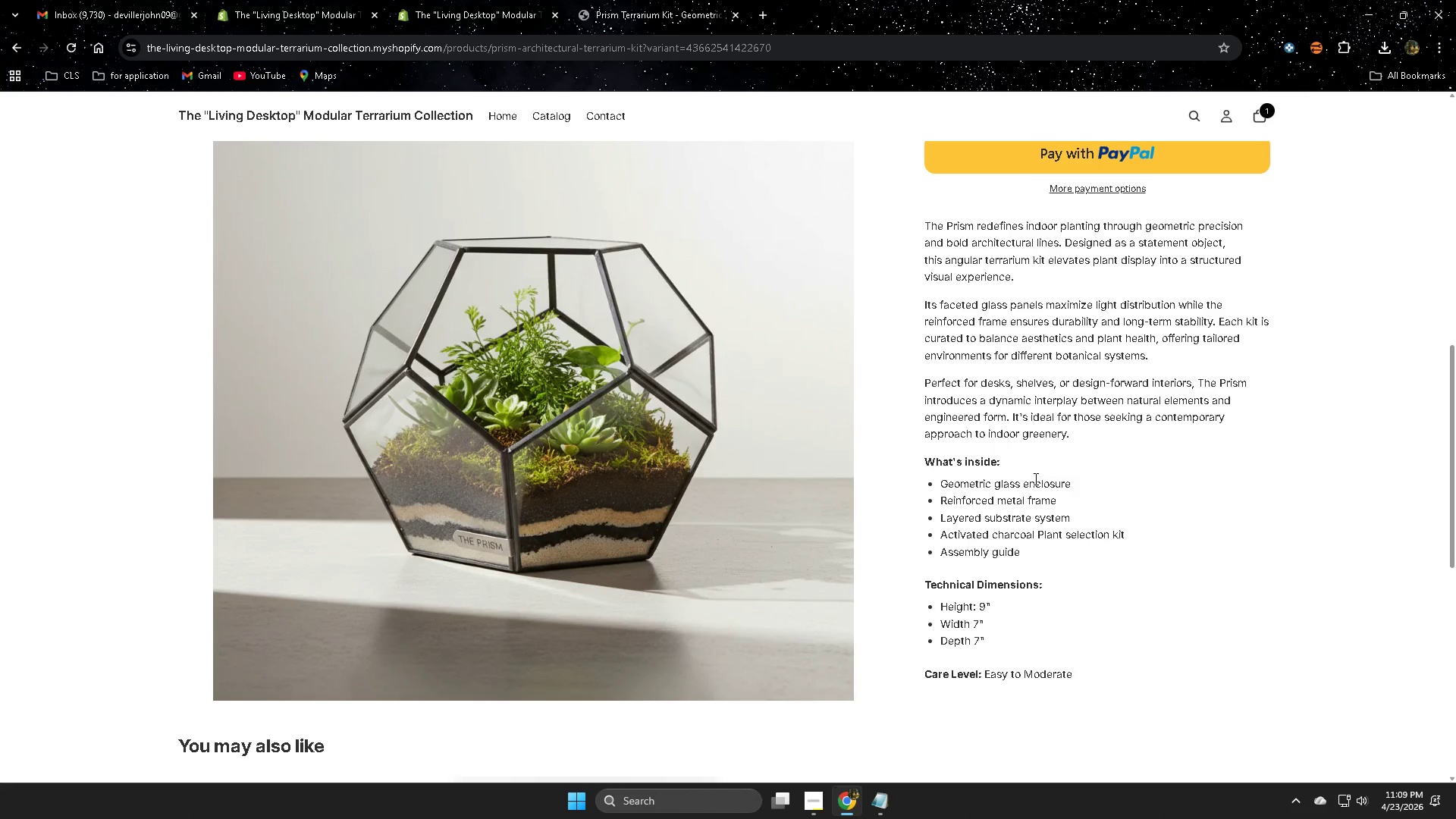 
wait(30.76)
 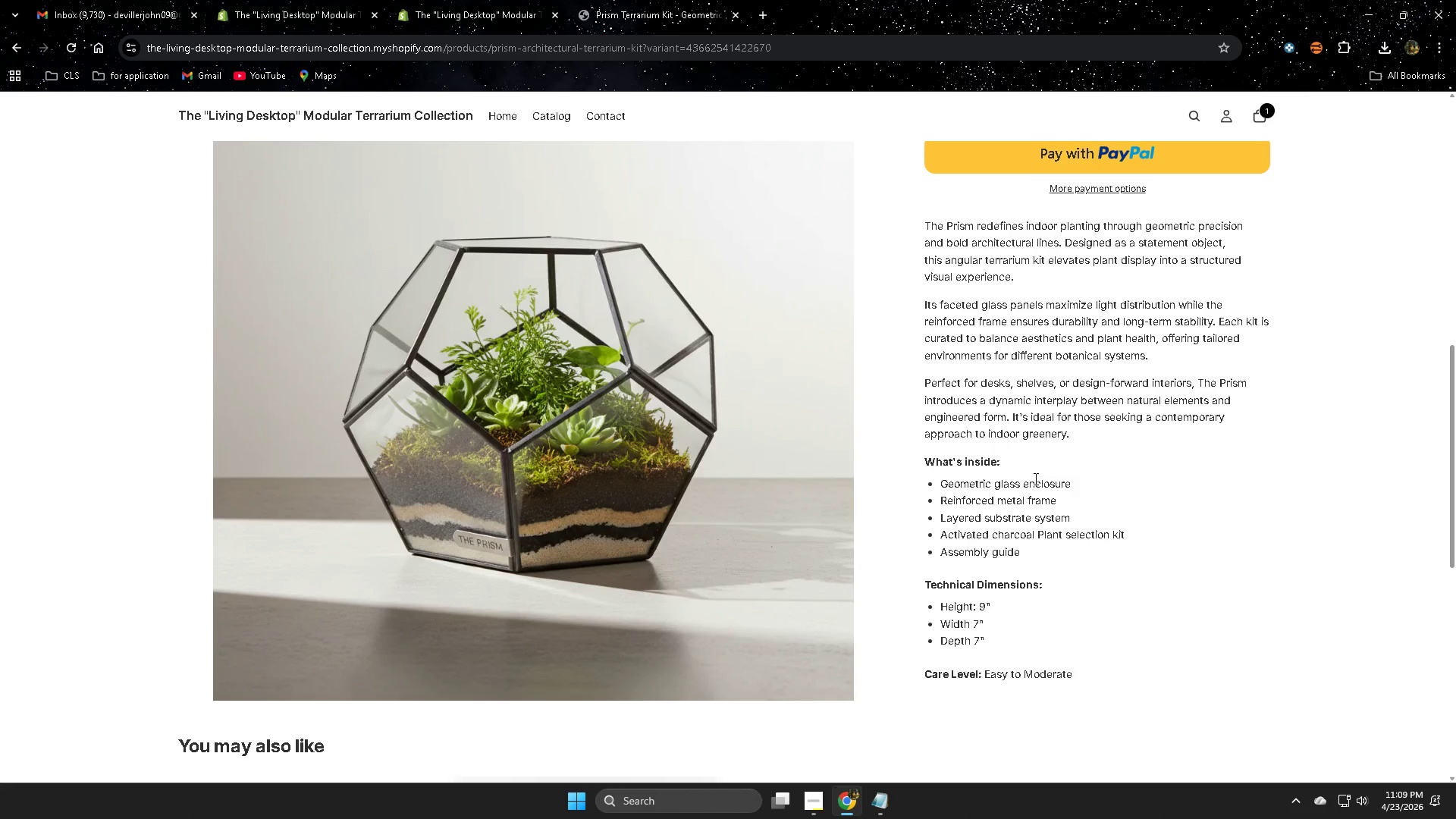 
scroll: coordinate [1174, 486], scroll_direction: down, amount: 4.0
 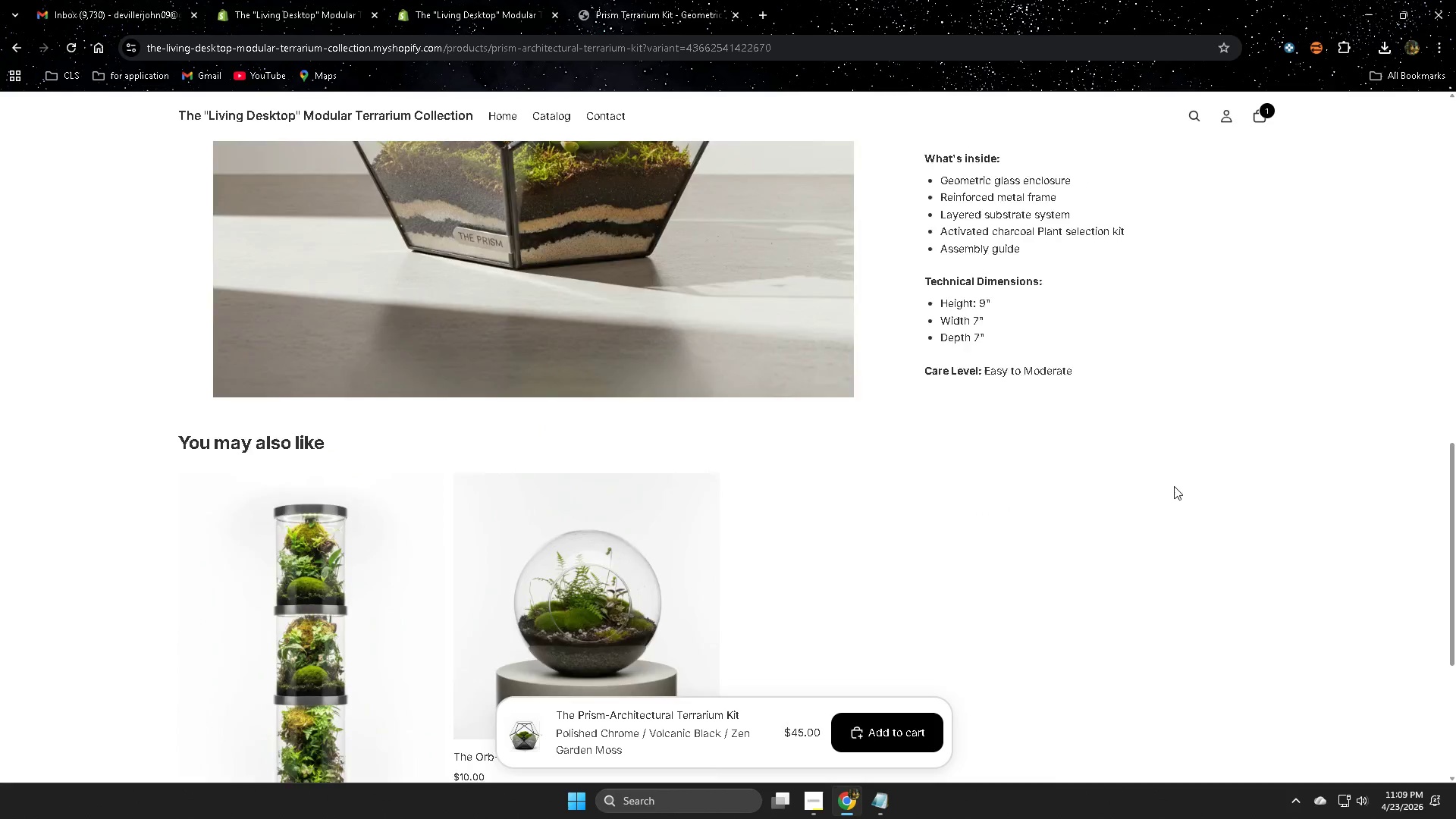 
scroll: coordinate [1174, 485], scroll_direction: up, amount: 2.0
 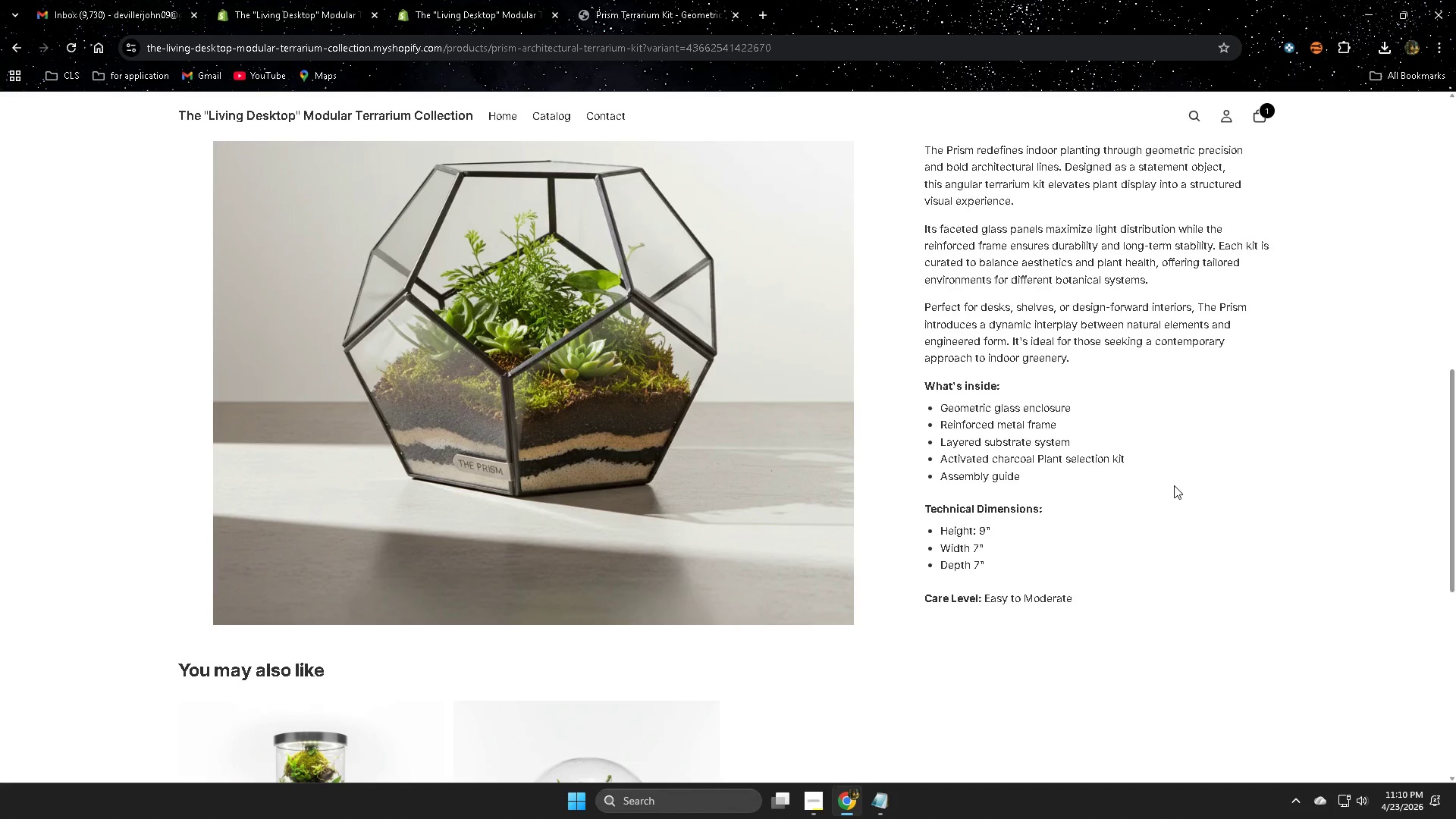 
wait(63.86)
 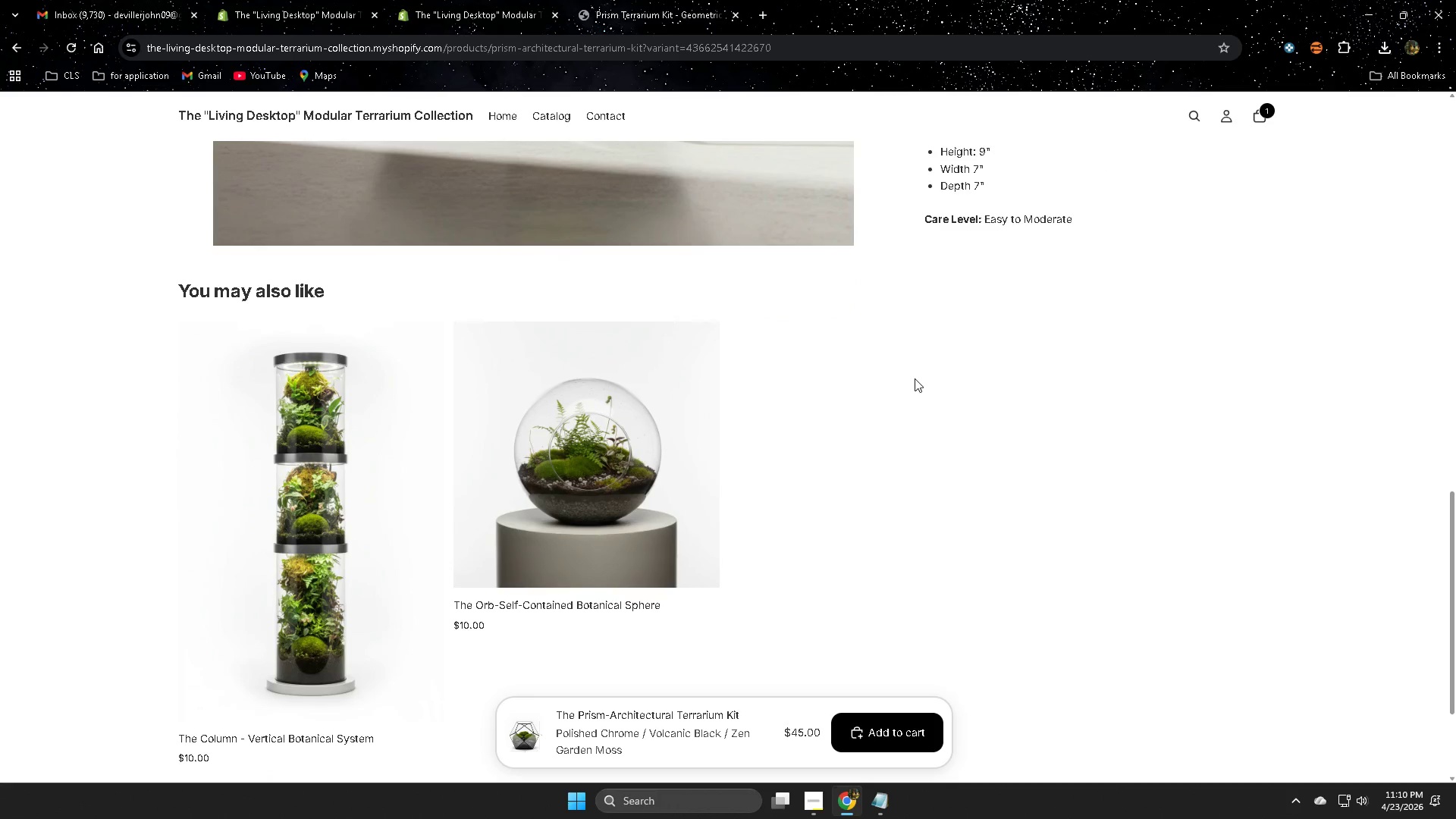 
left_click([342, 496])
 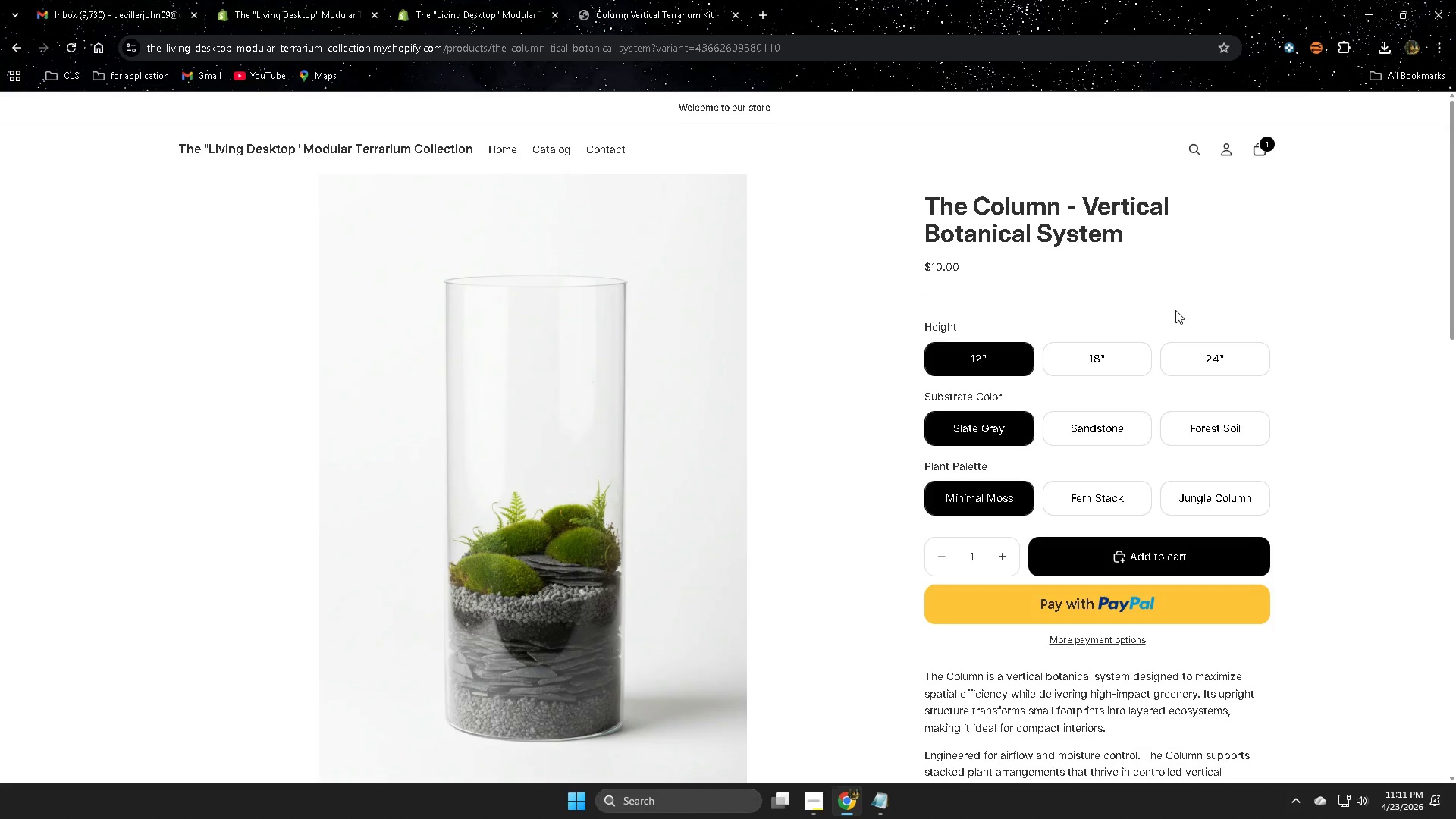 
scroll: coordinate [1134, 429], scroll_direction: down, amount: 5.0
 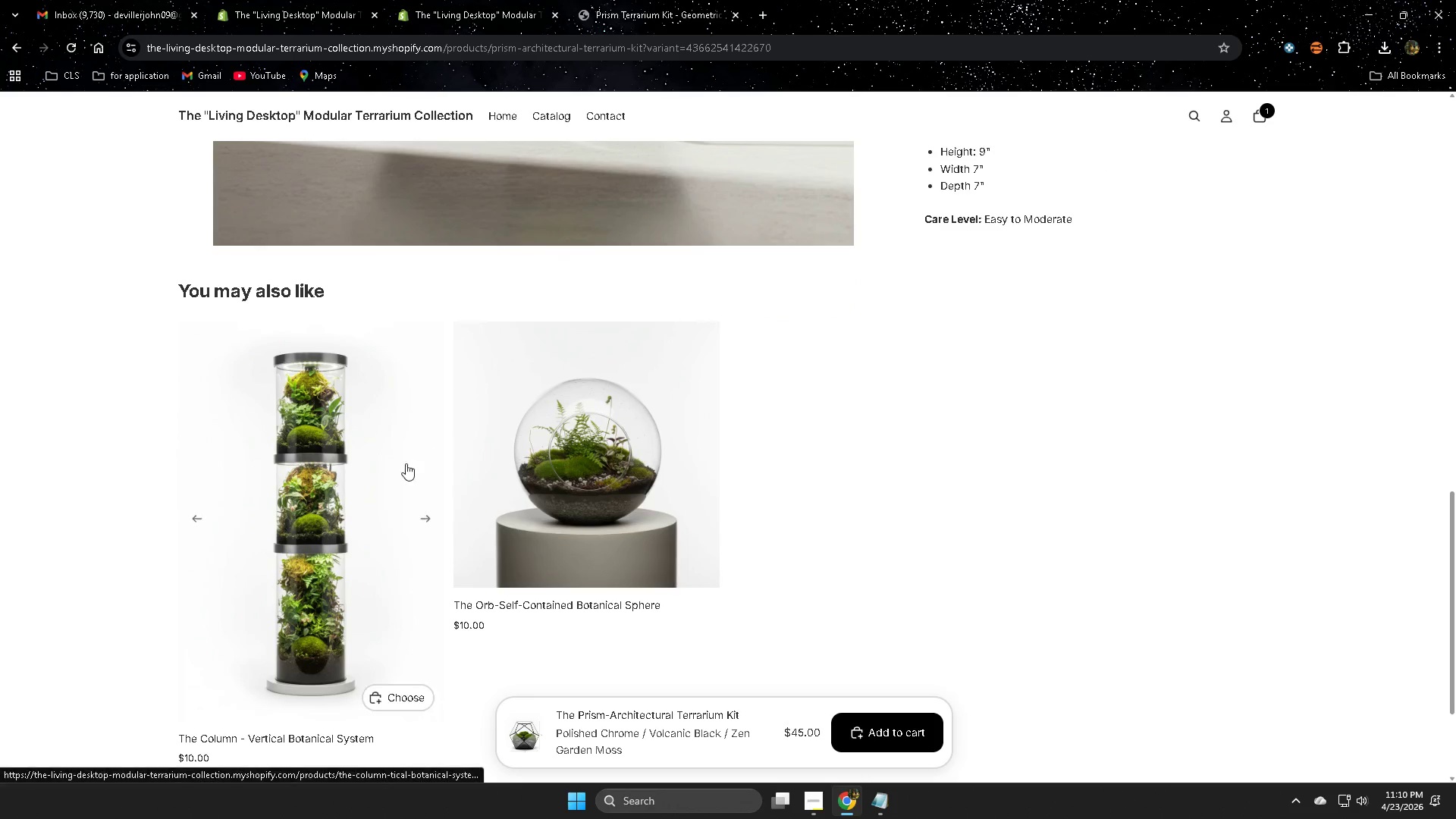 
wait(44.67)
 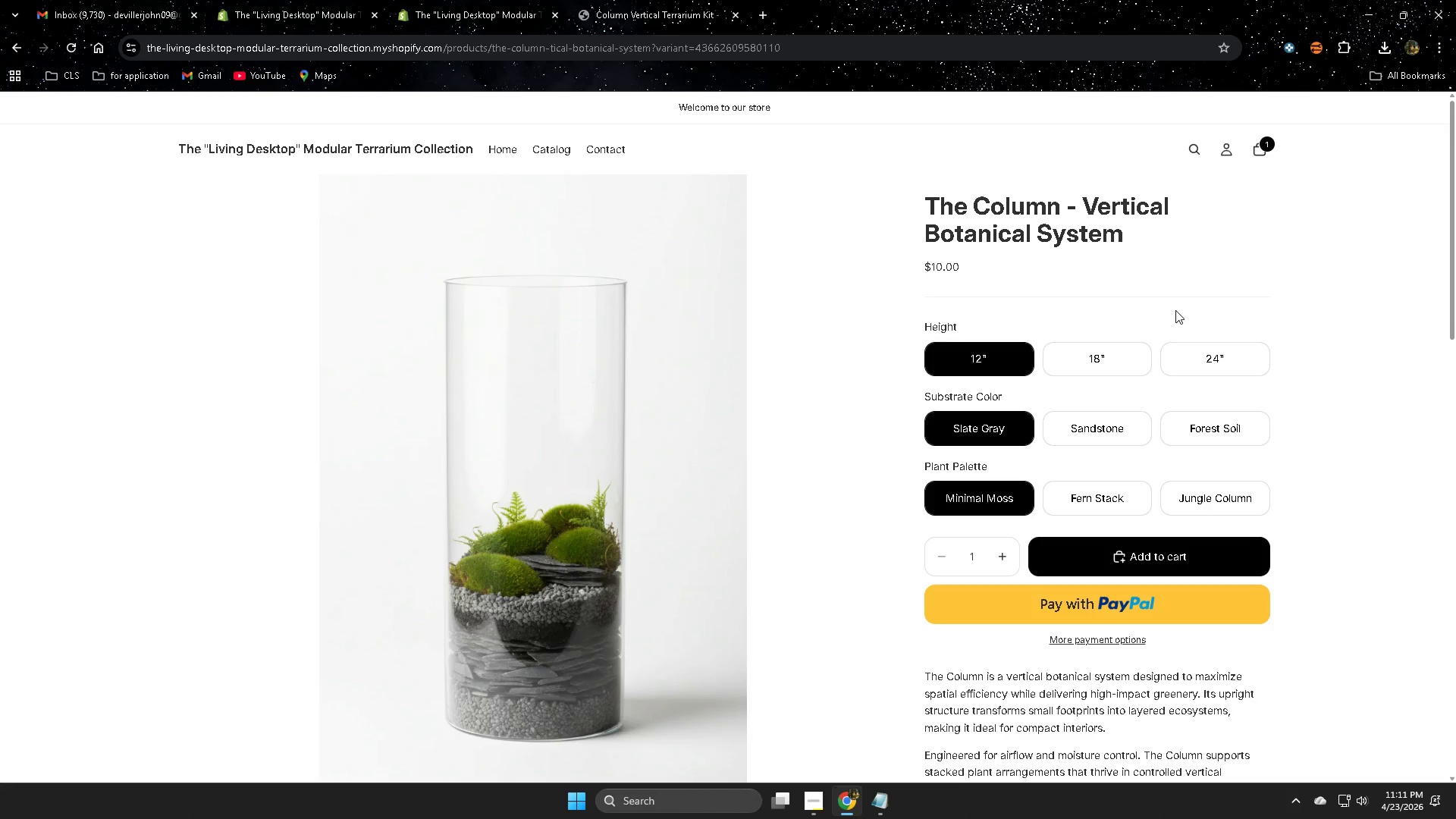 
left_click([1132, 358])
 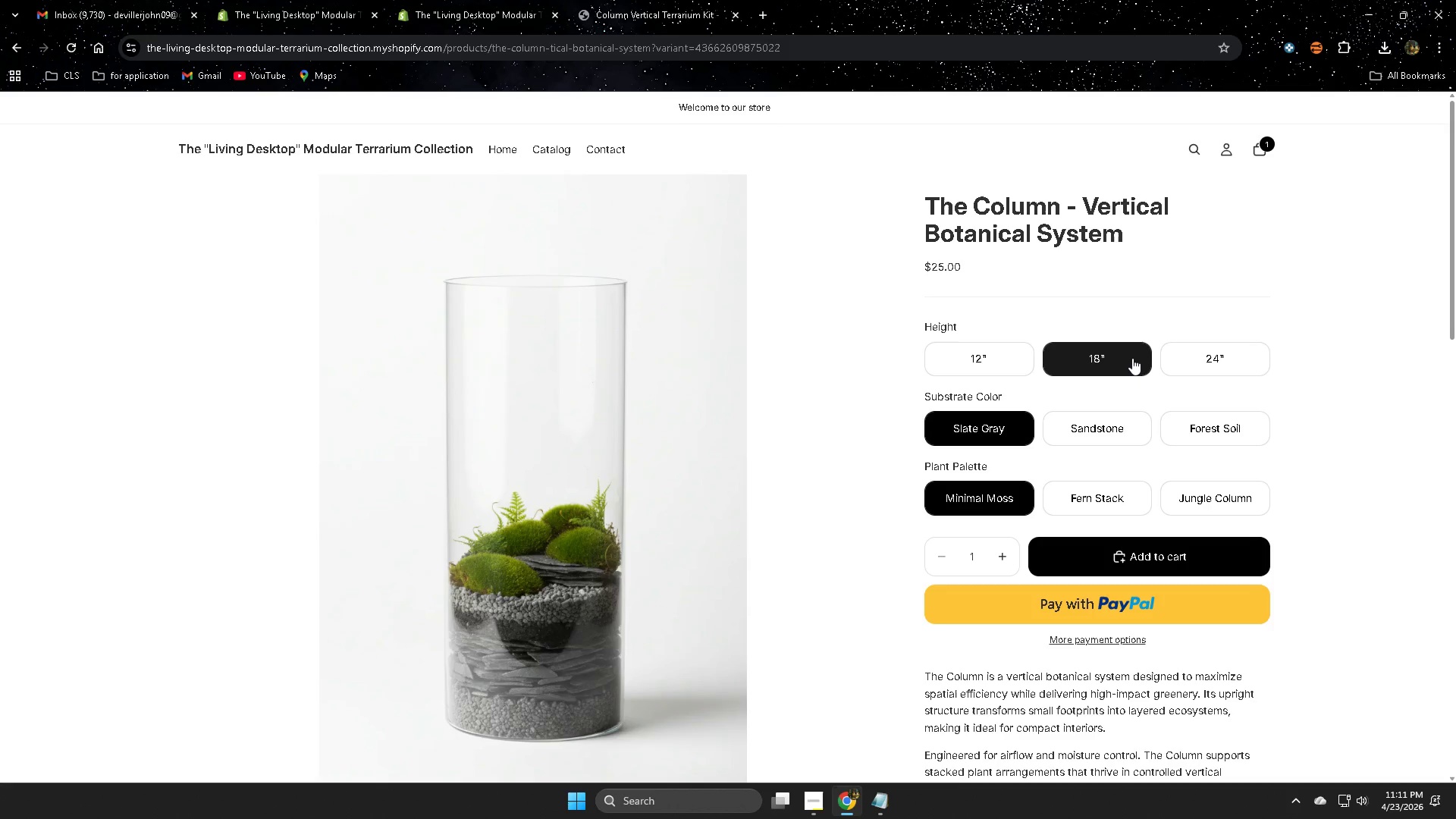 
wait(7.94)
 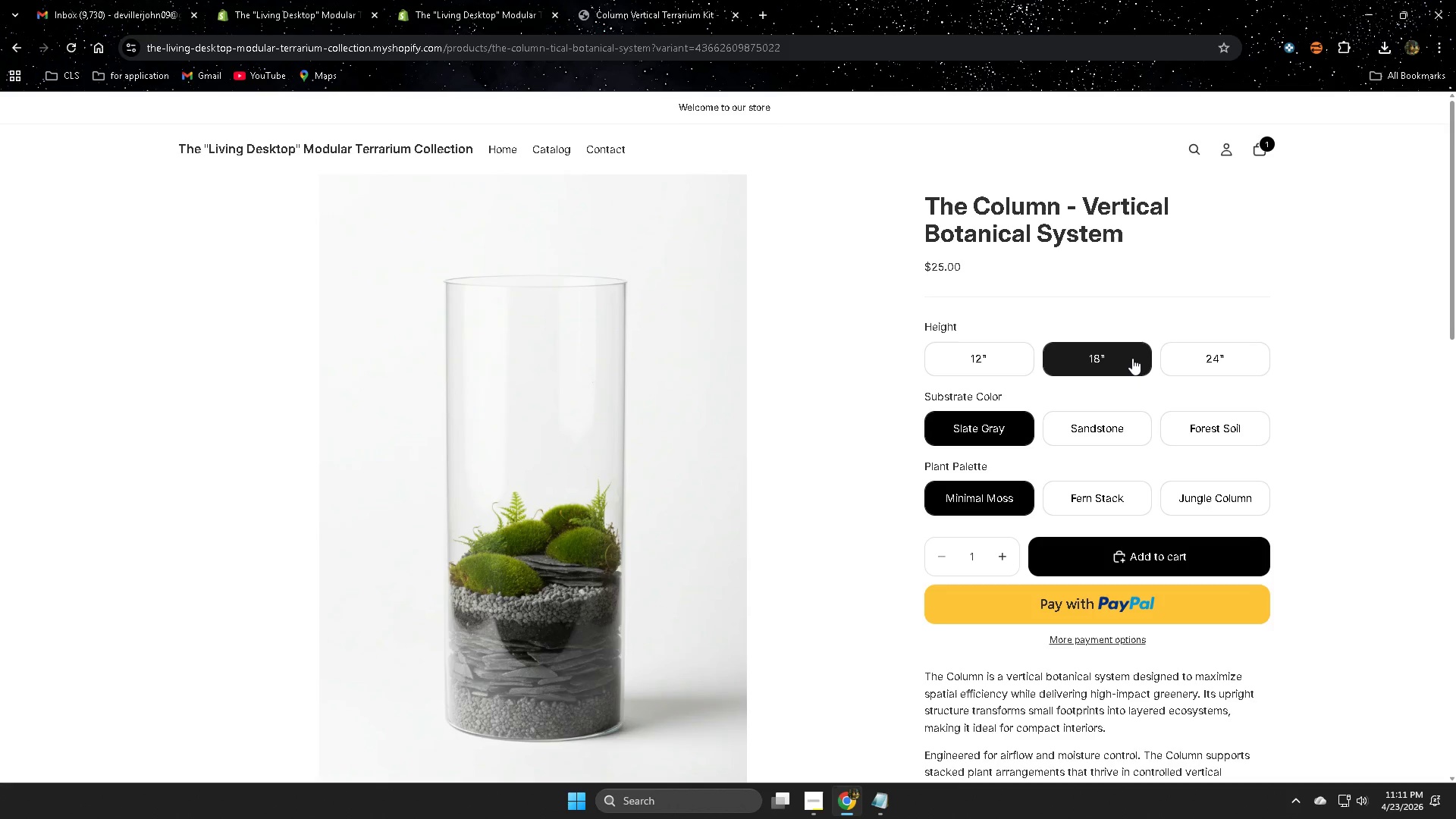 
left_click([1119, 422])
 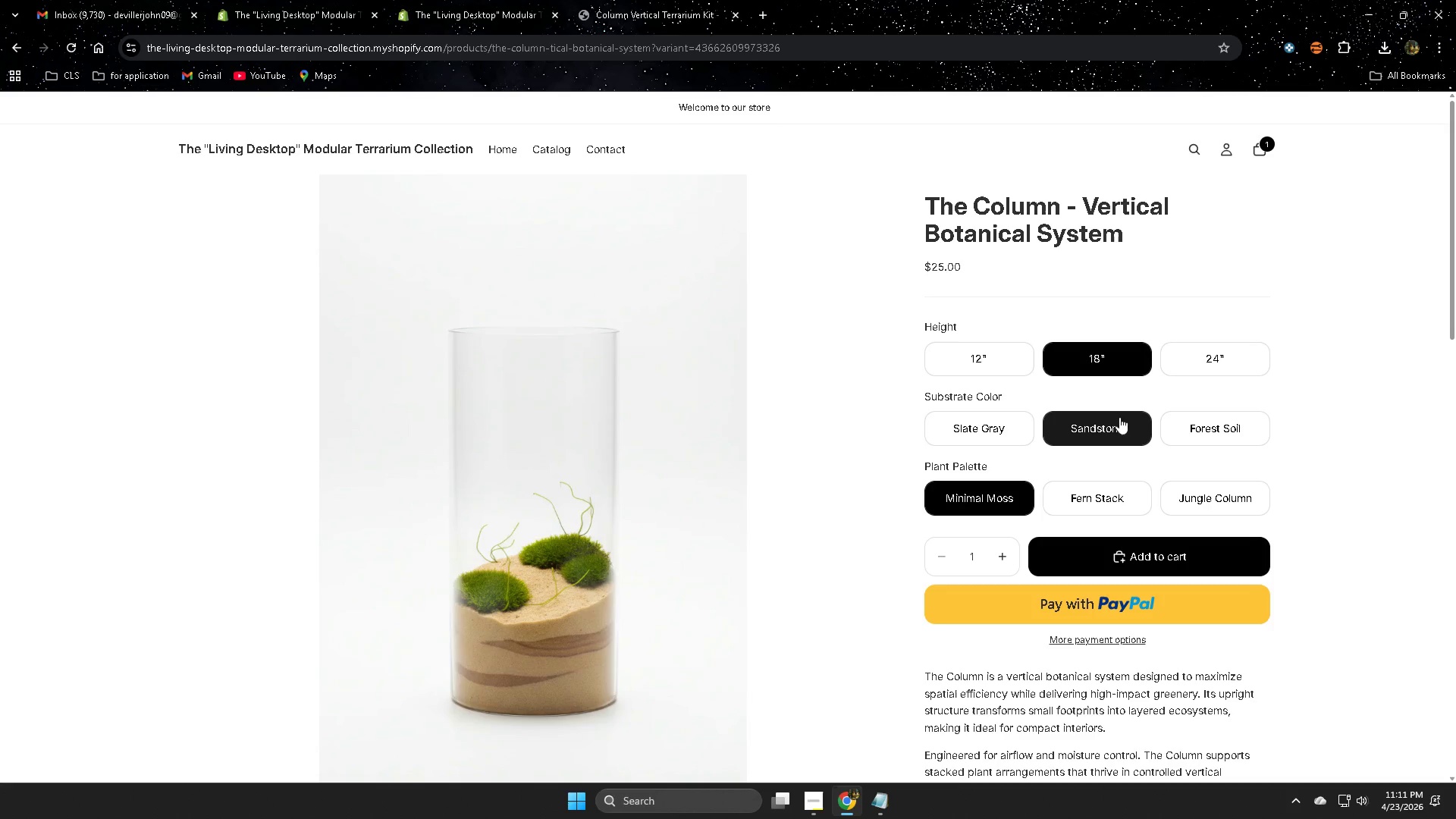 
wait(23.39)
 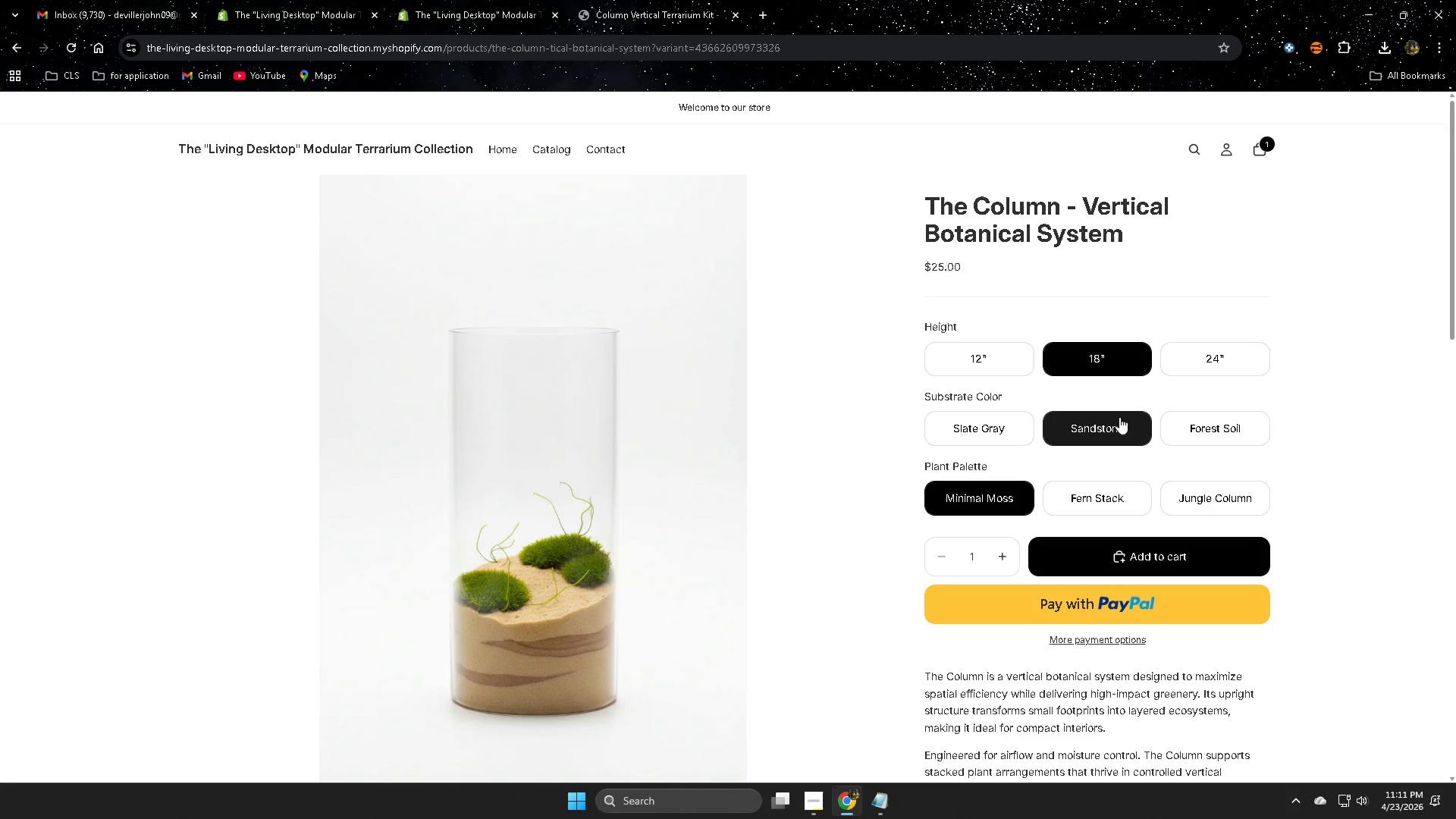 
left_click([1225, 429])
 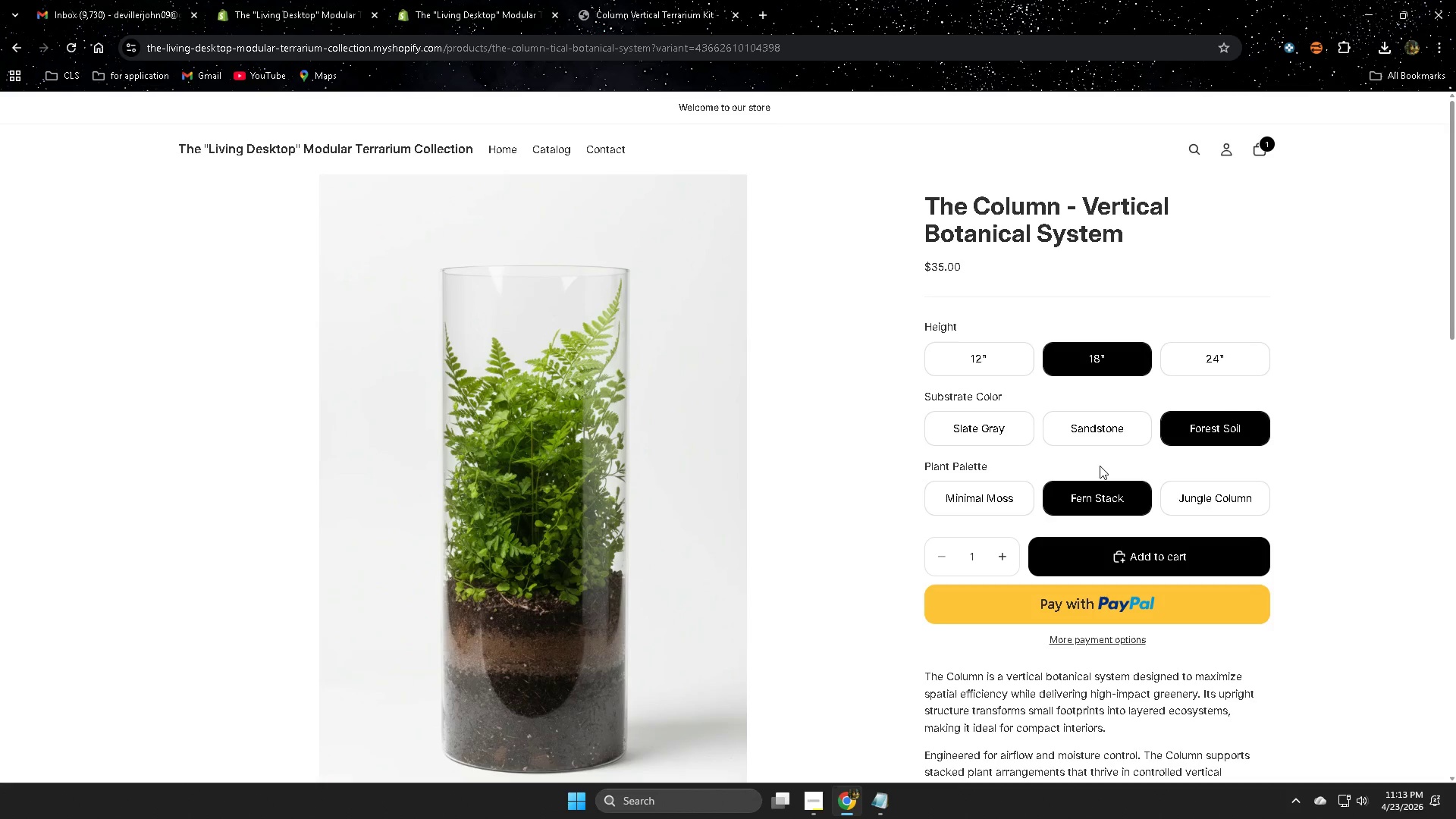 
wait(95.11)
 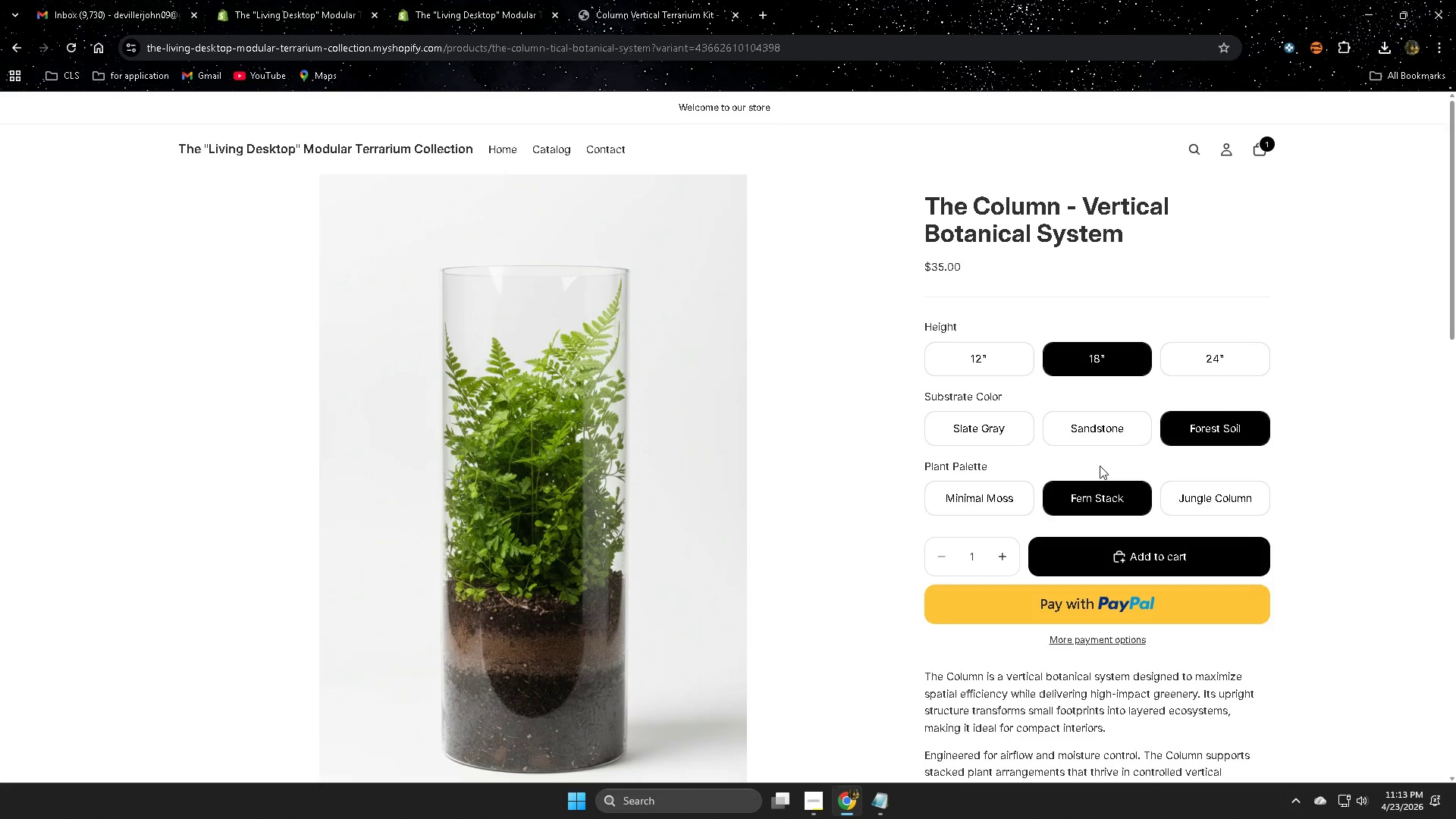 
left_click([1227, 494])
 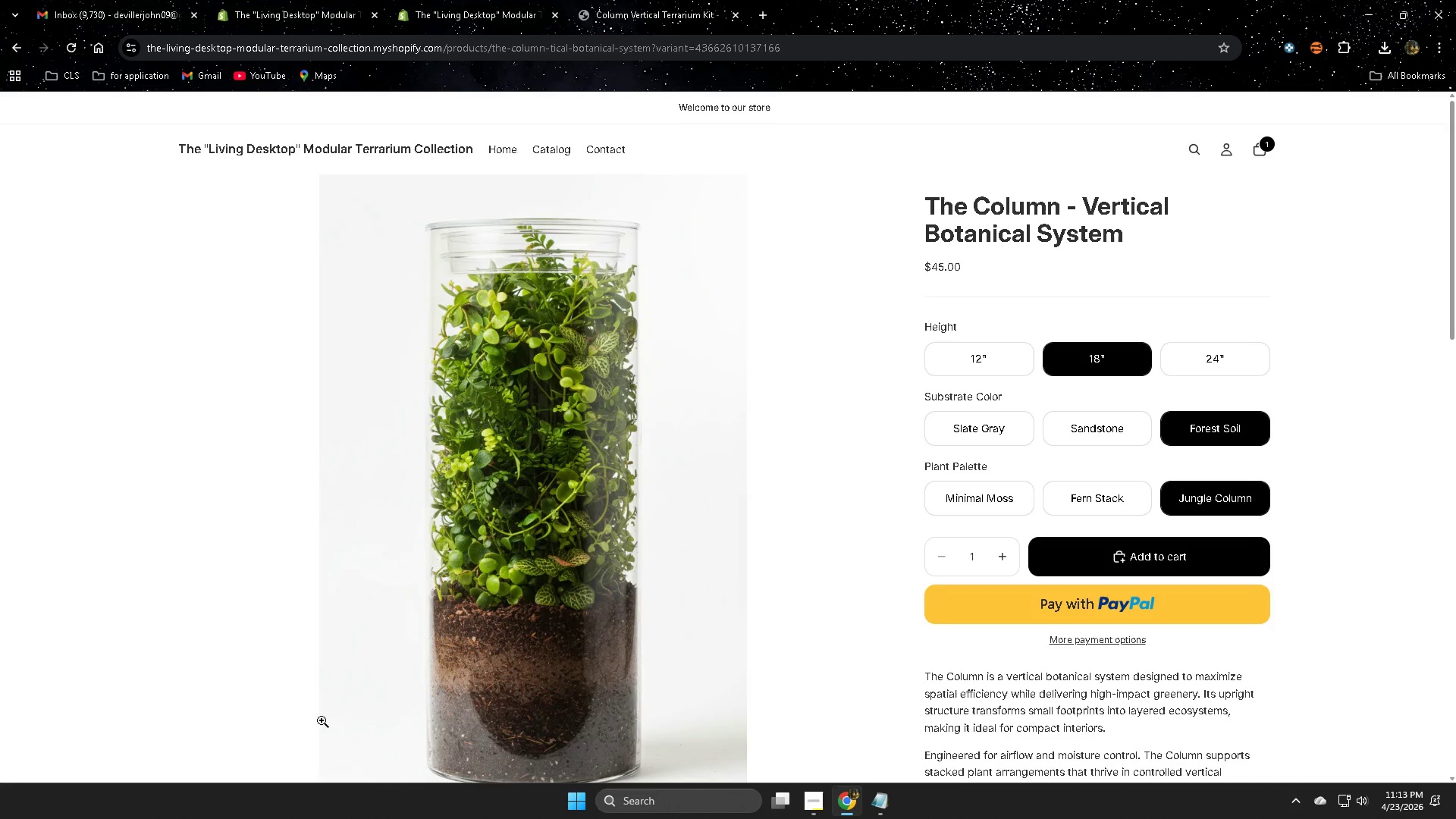 
wait(30.39)
 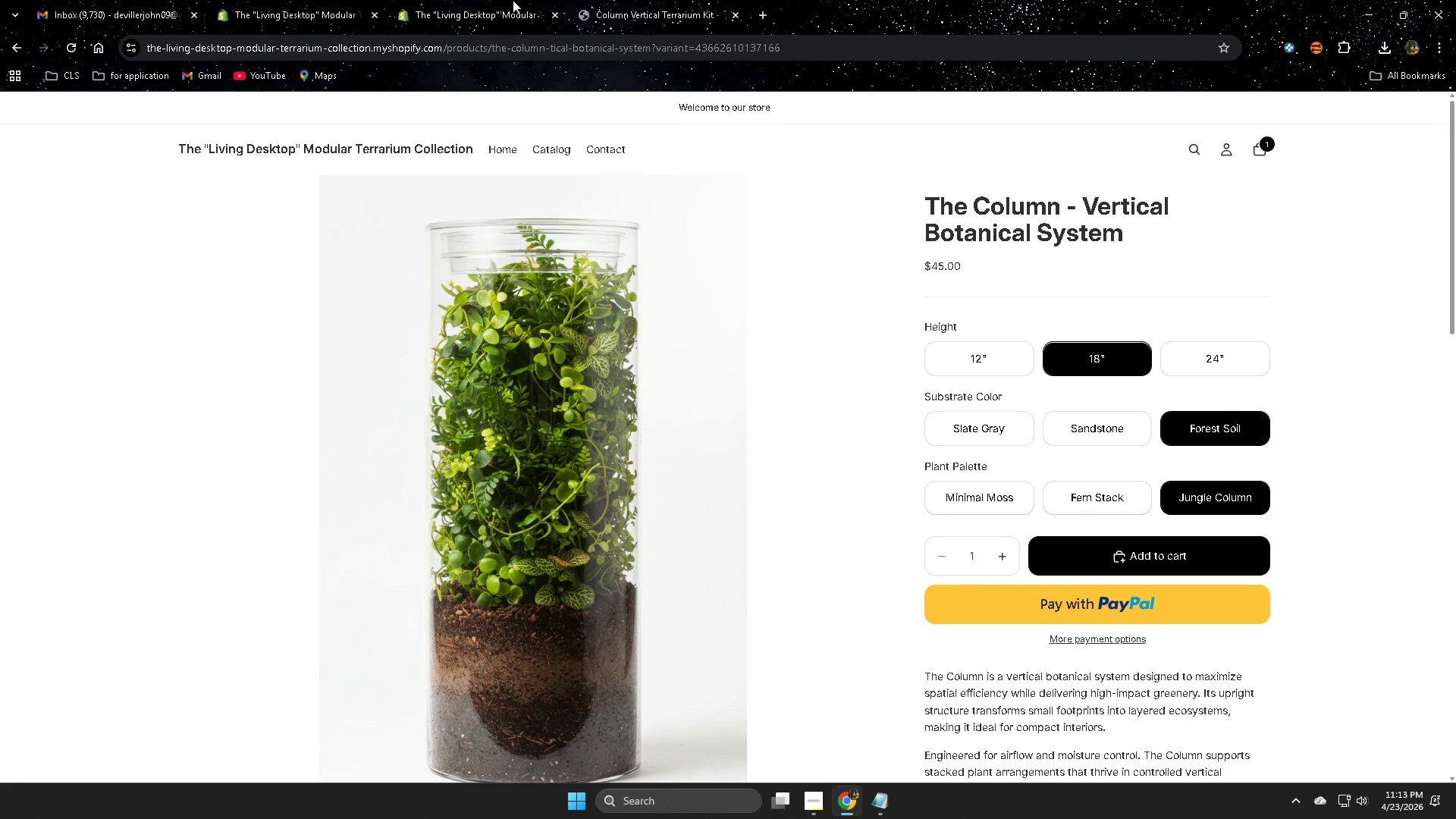 
double_click([450, 0])
 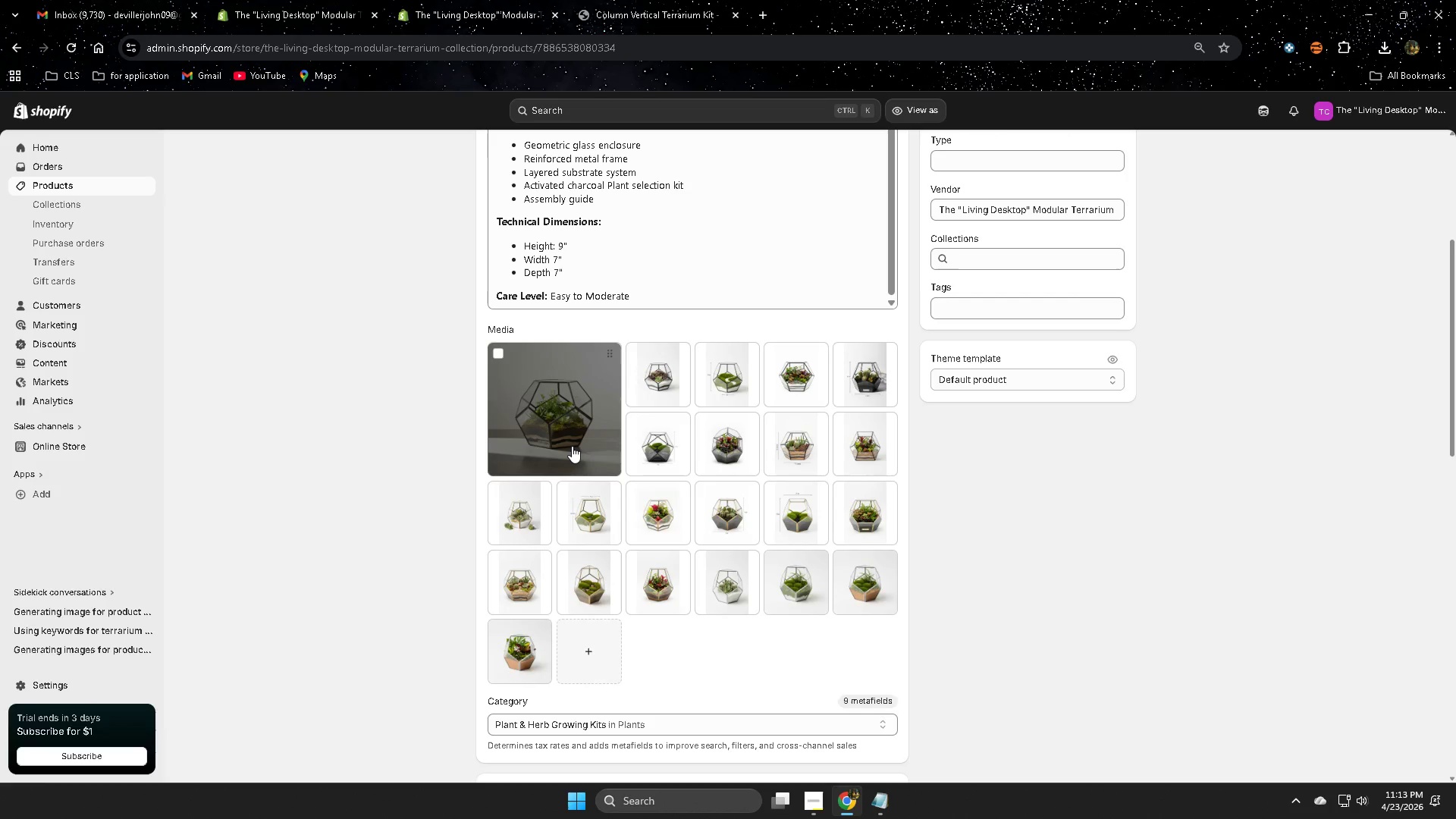 
scroll: coordinate [720, 387], scroll_direction: down, amount: 2.0
 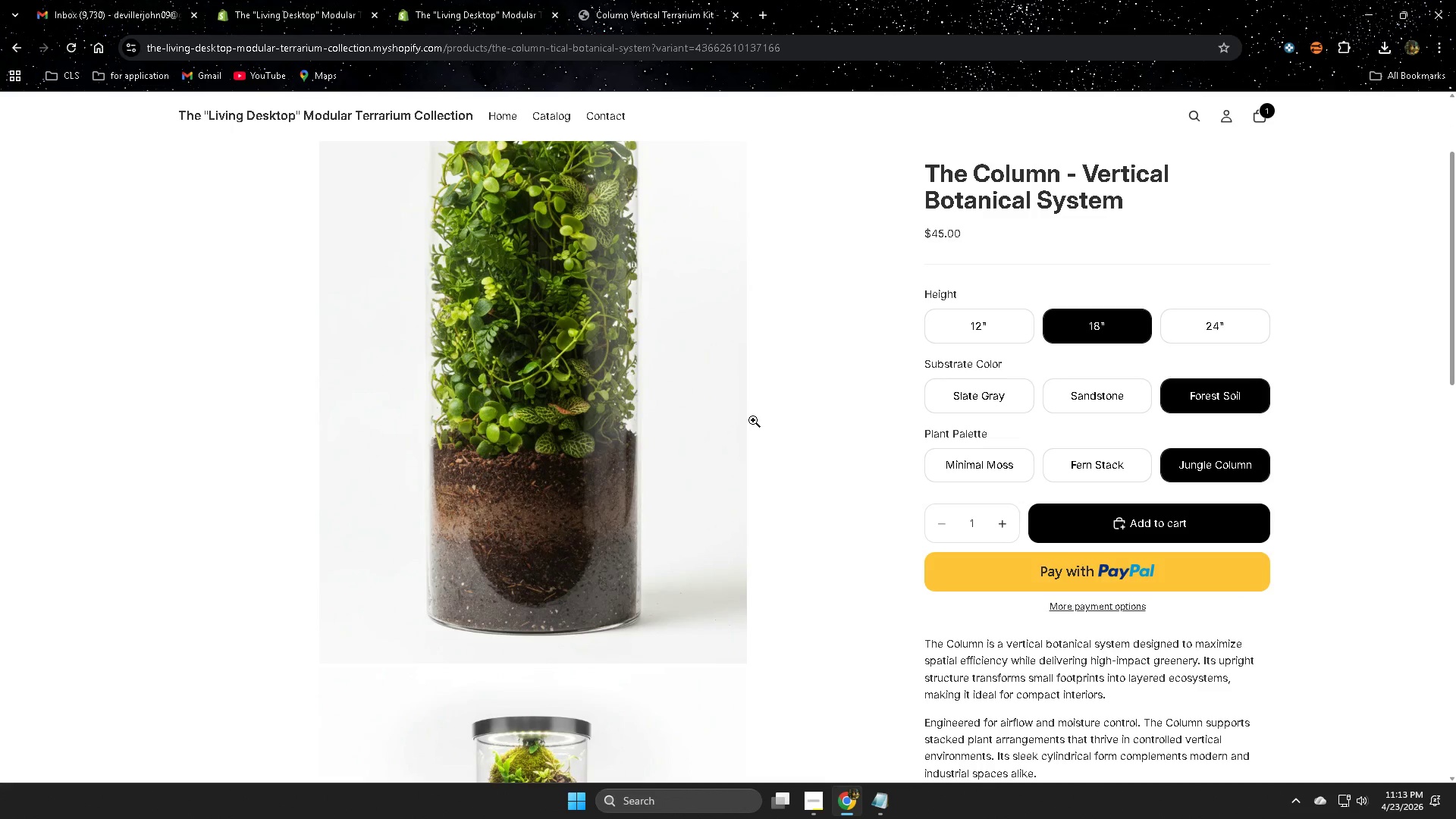 
scroll: coordinate [389, 413], scroll_direction: up, amount: 12.0
 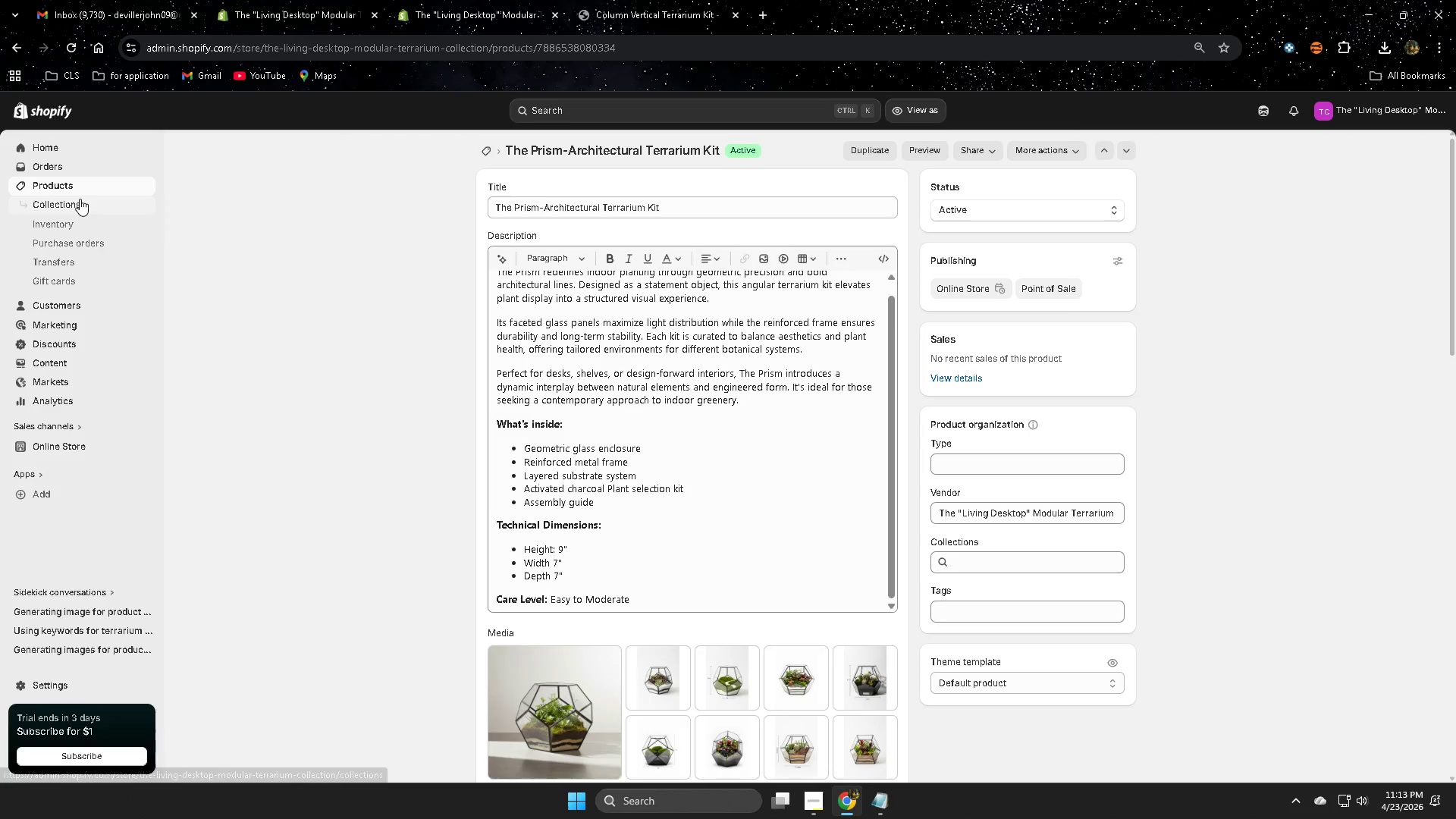 
left_click([74, 181])
 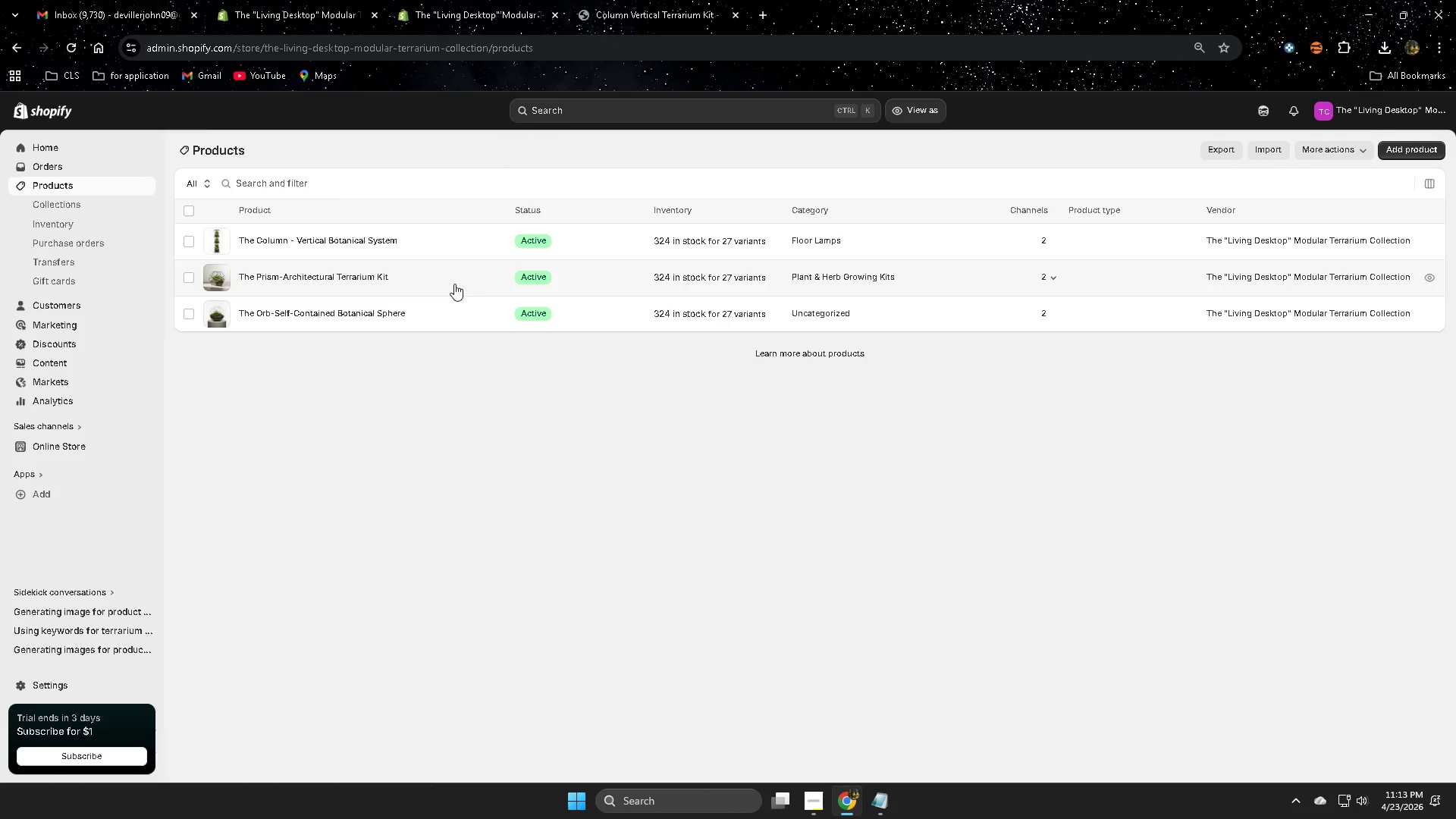 
scroll: coordinate [914, 575], scroll_direction: down, amount: 11.0
 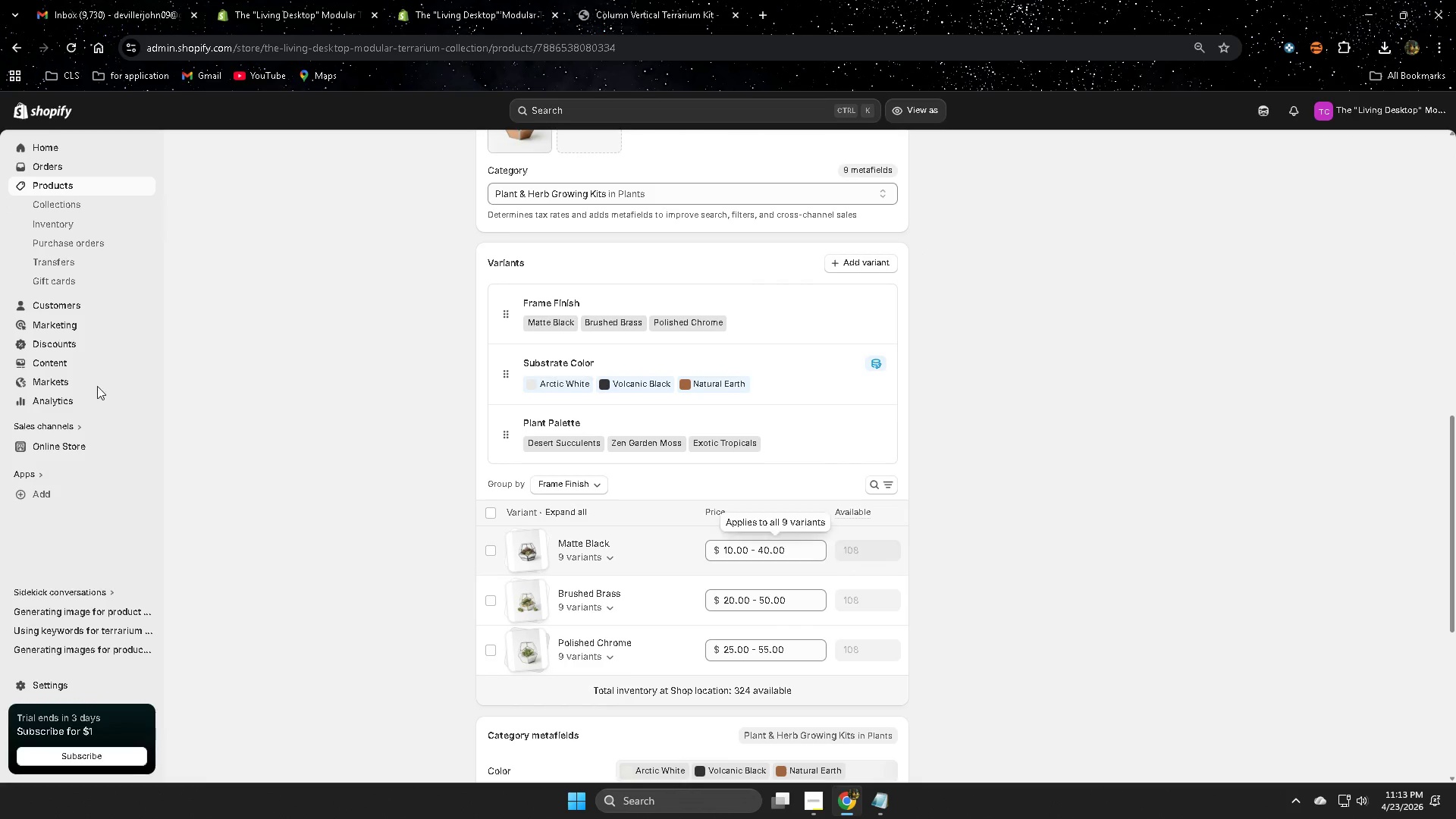 
scroll: coordinate [24, 329], scroll_direction: up, amount: 3.0
 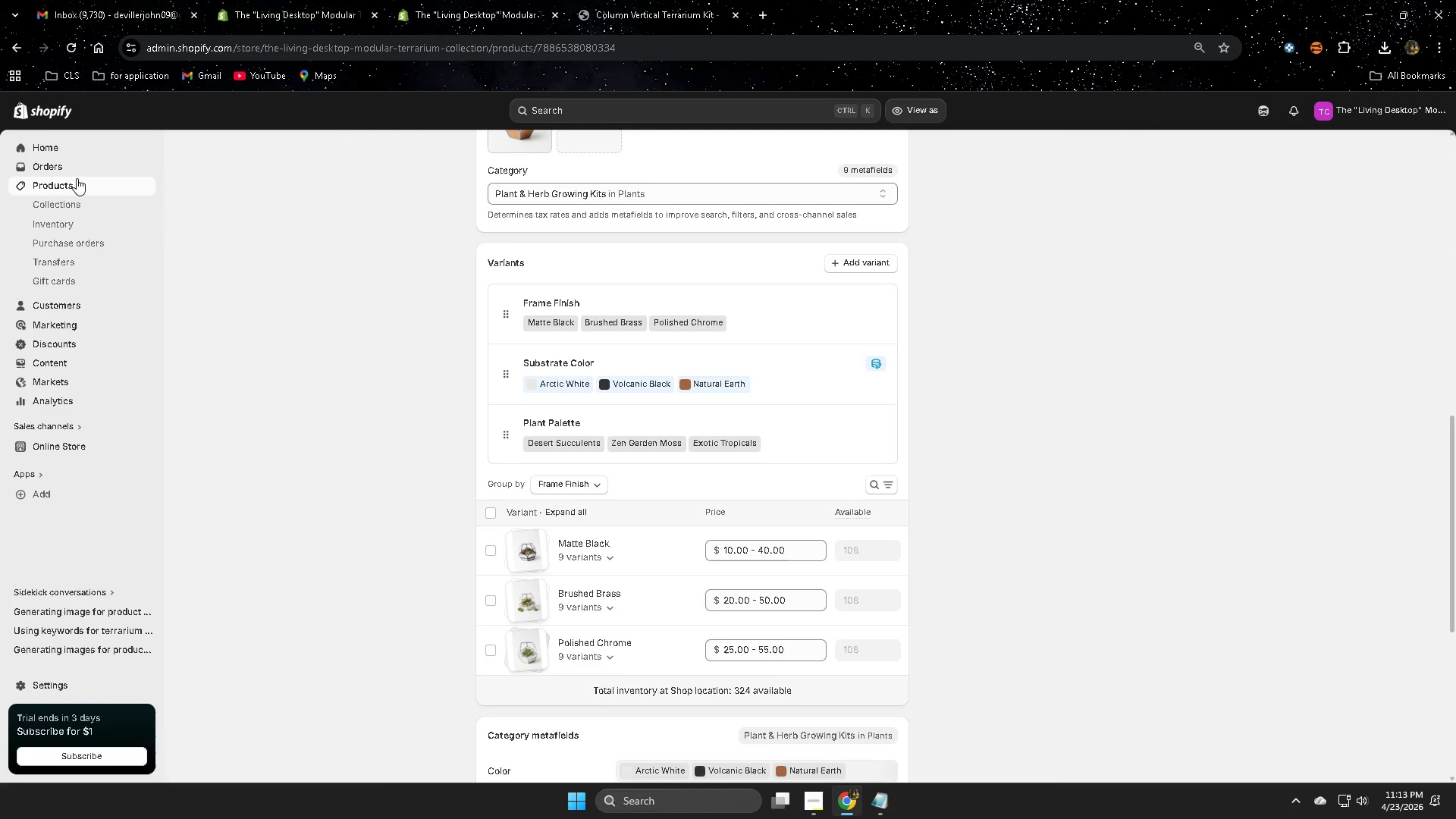 
left_click([454, 312])
 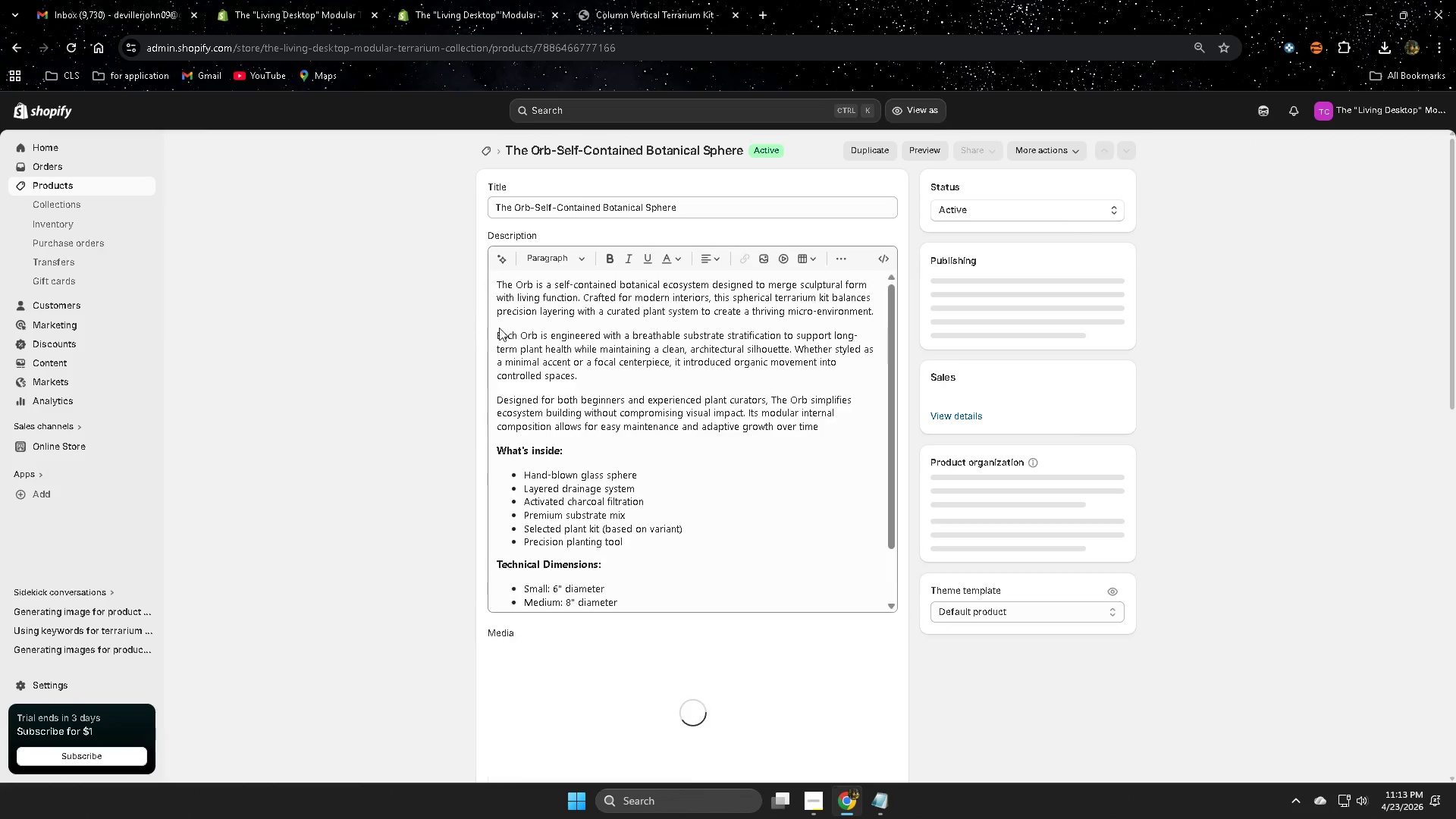 
scroll: coordinate [790, 573], scroll_direction: down, amount: 12.0
 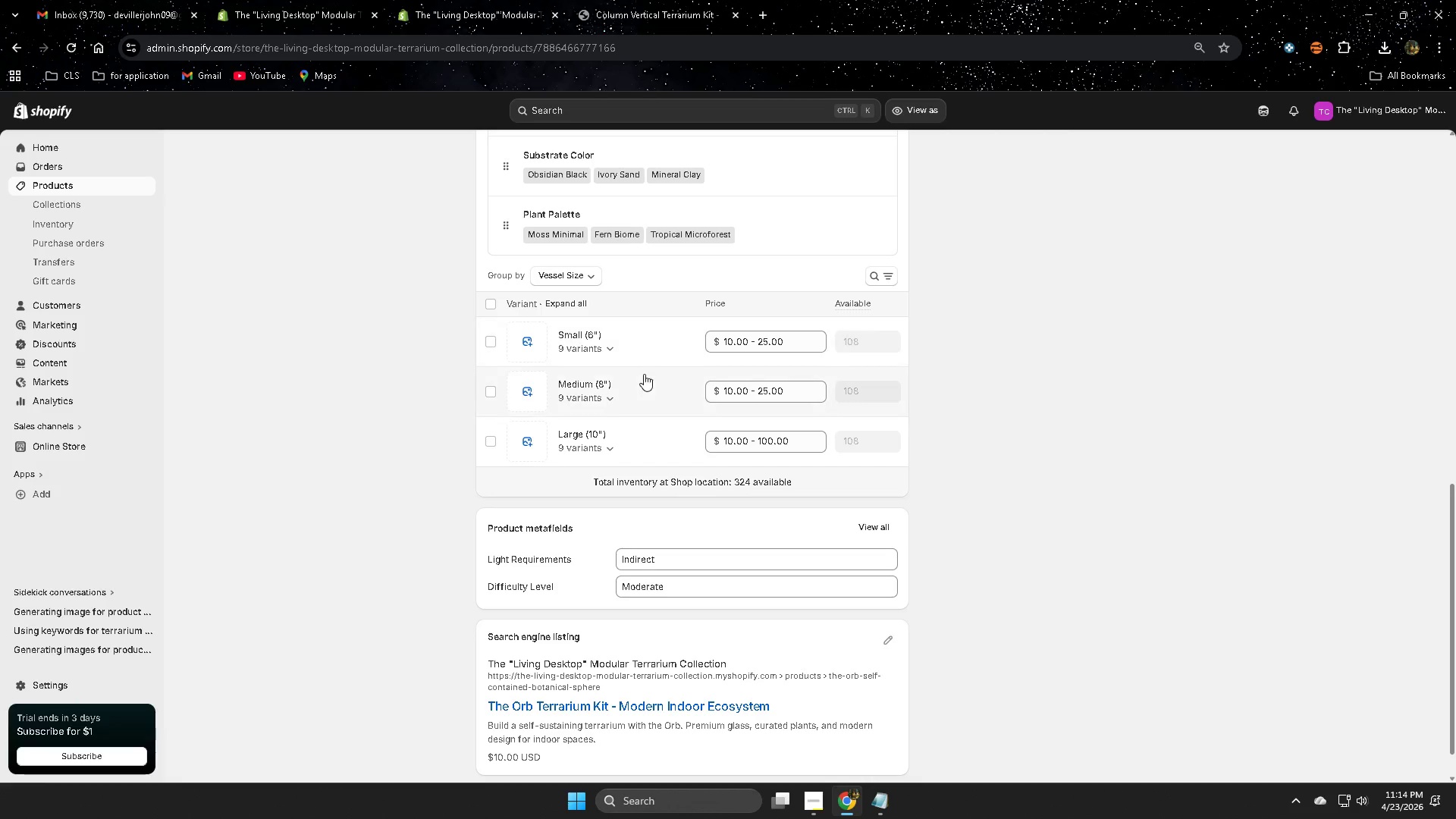 
left_click([611, 347])
 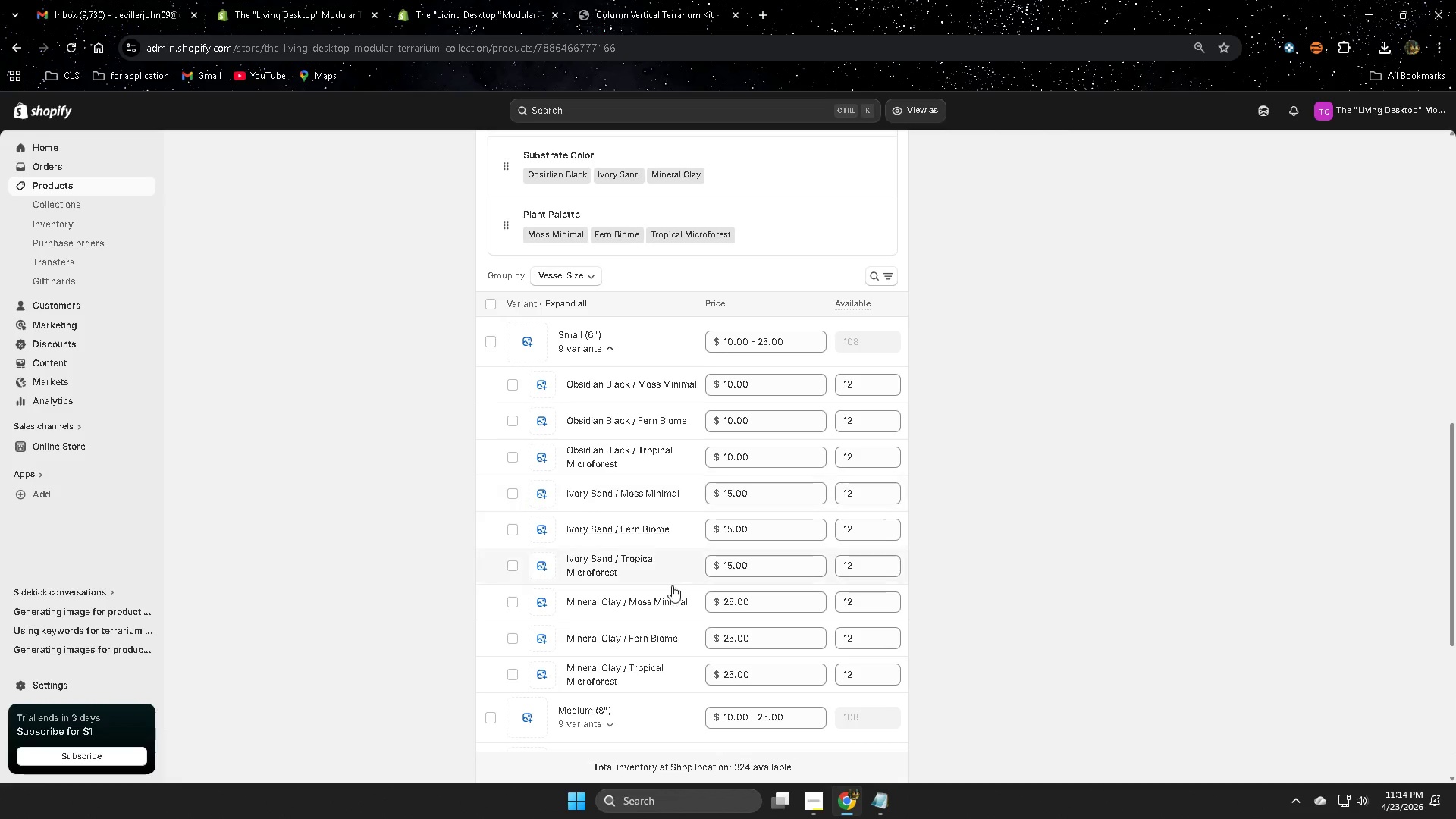 
left_click([610, 272])
 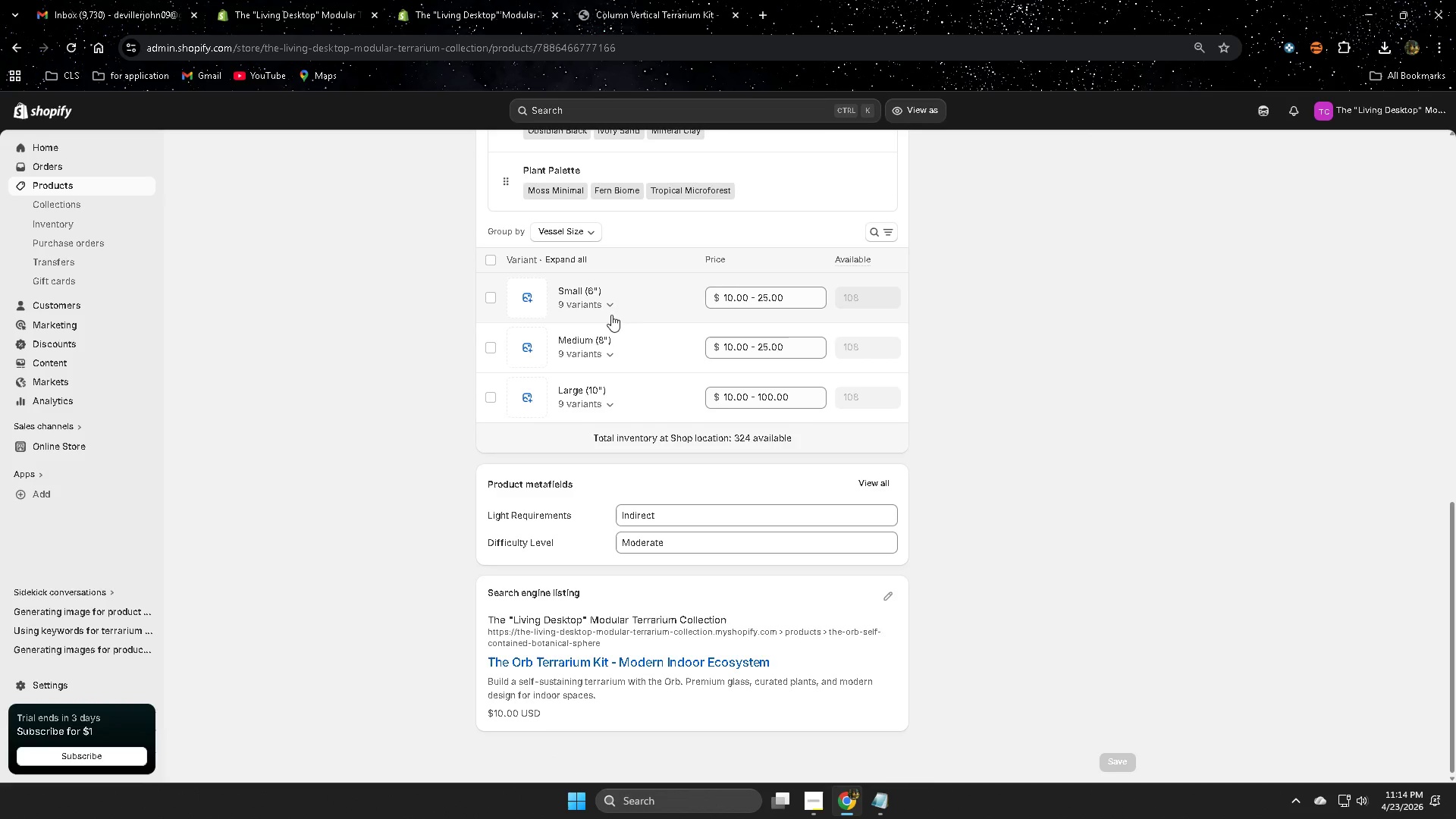 
scroll: coordinate [650, 639], scroll_direction: down, amount: 3.0
 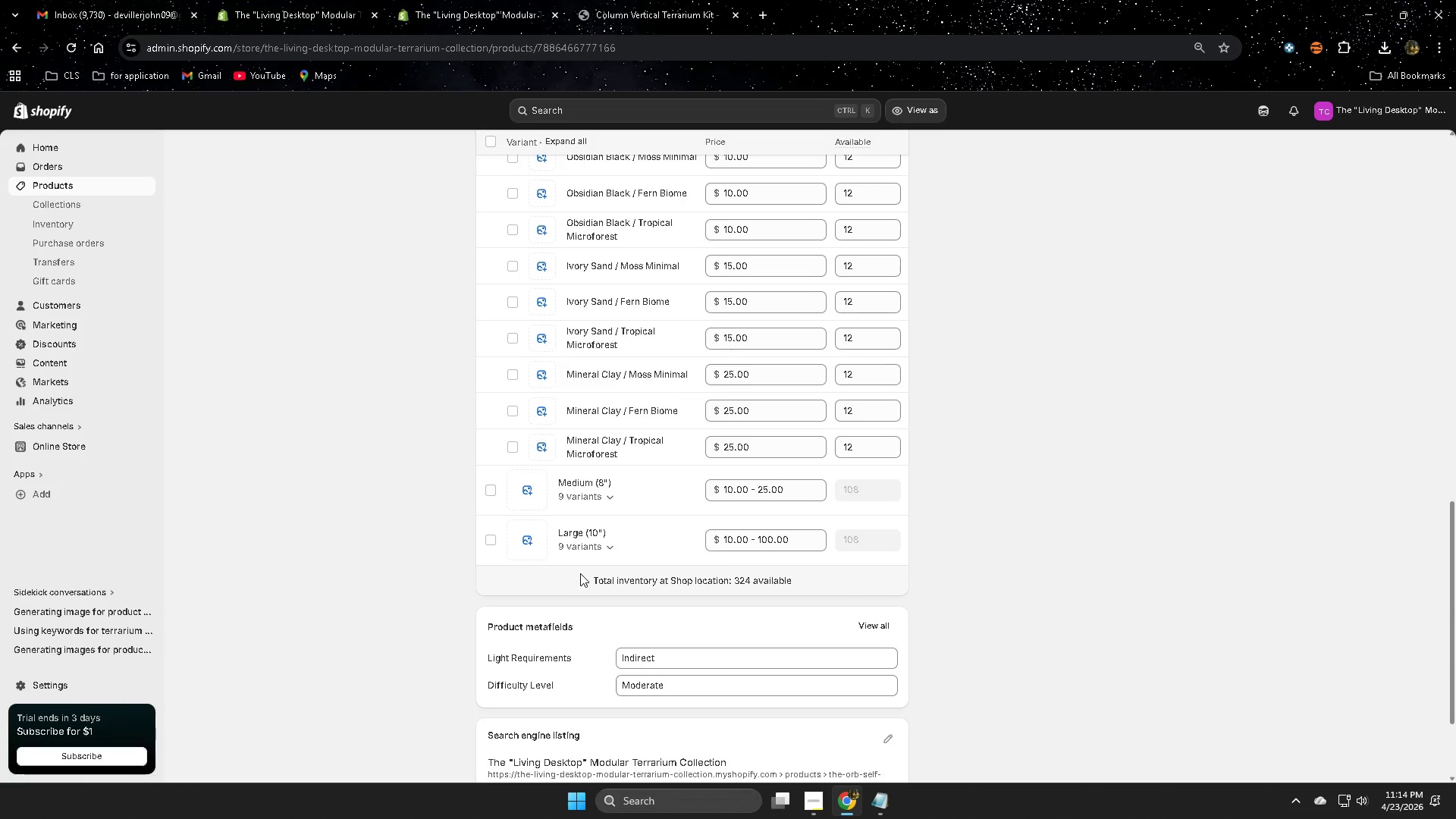 
scroll: coordinate [578, 573], scroll_direction: up, amount: 2.0
 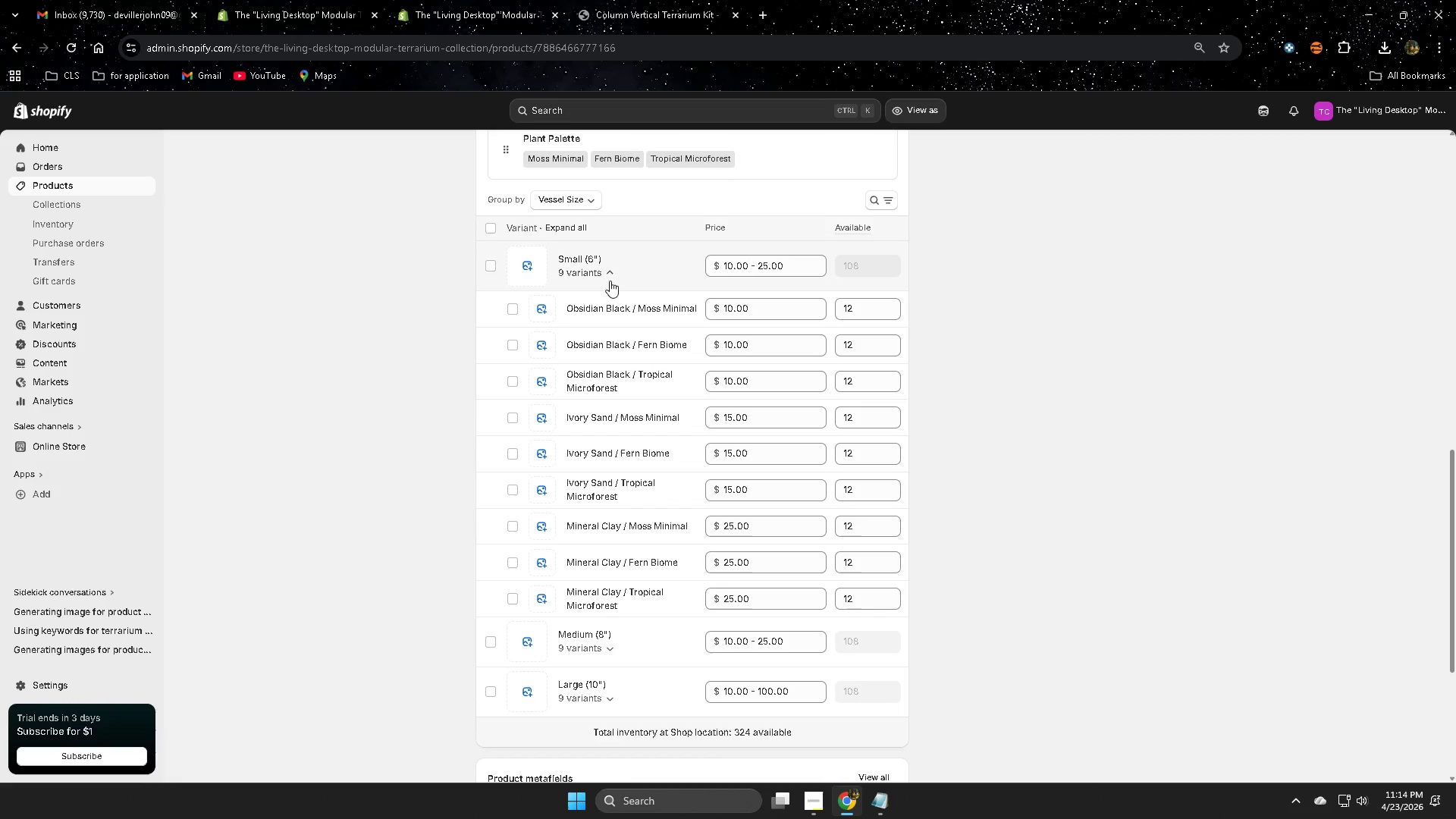 
left_click([613, 306])
 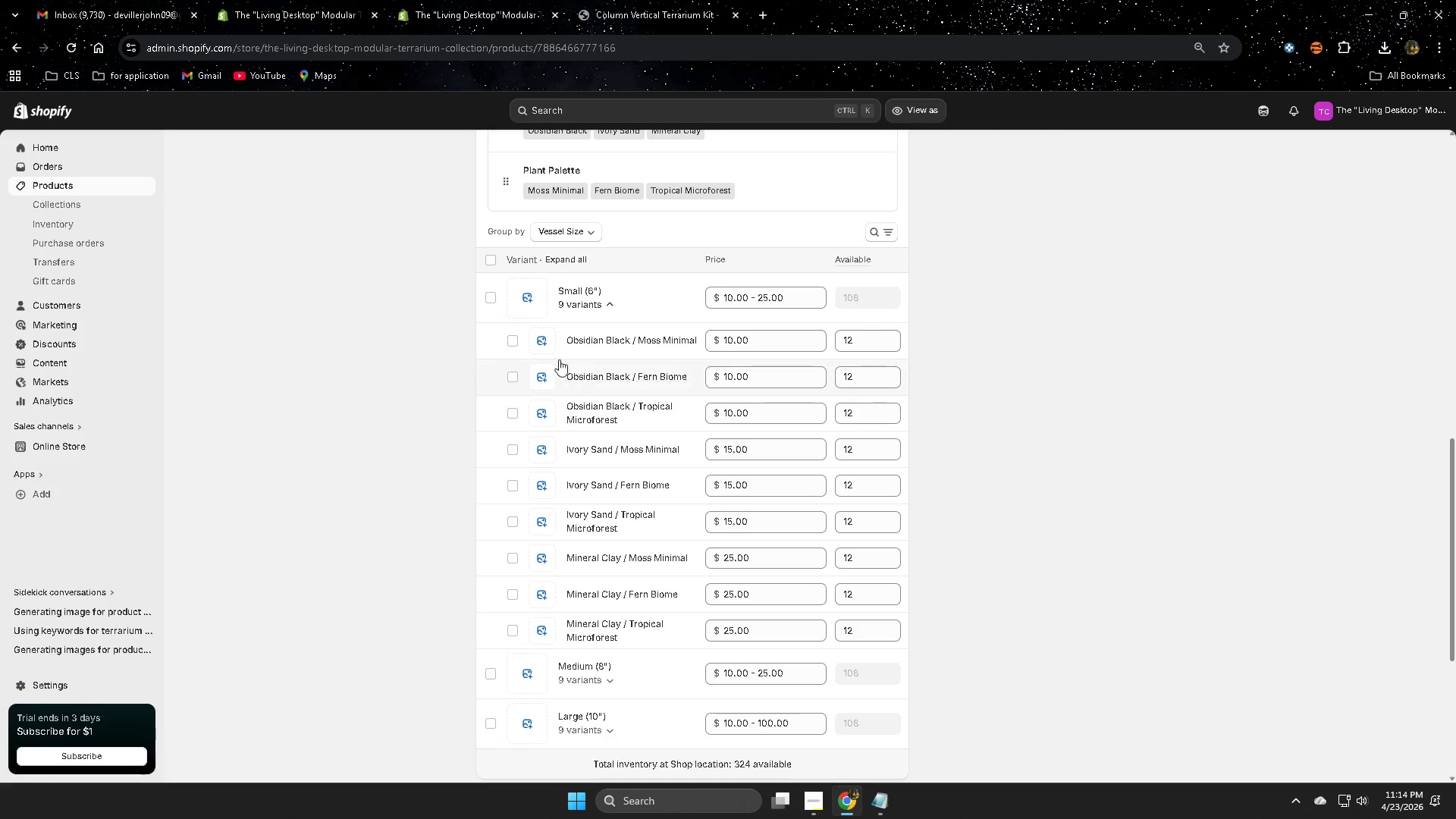 
left_click([604, 349])
 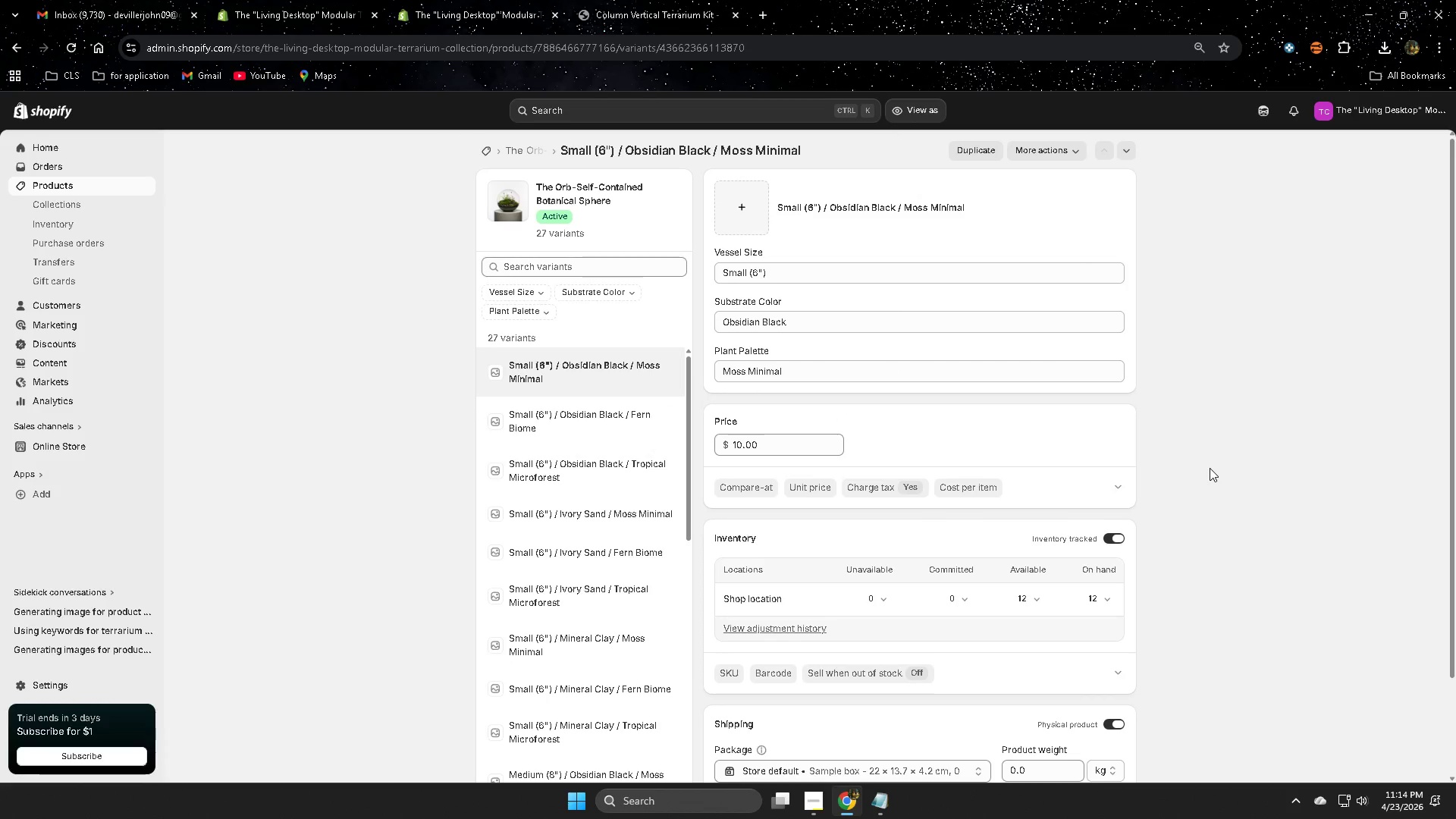 
wait(7.53)
 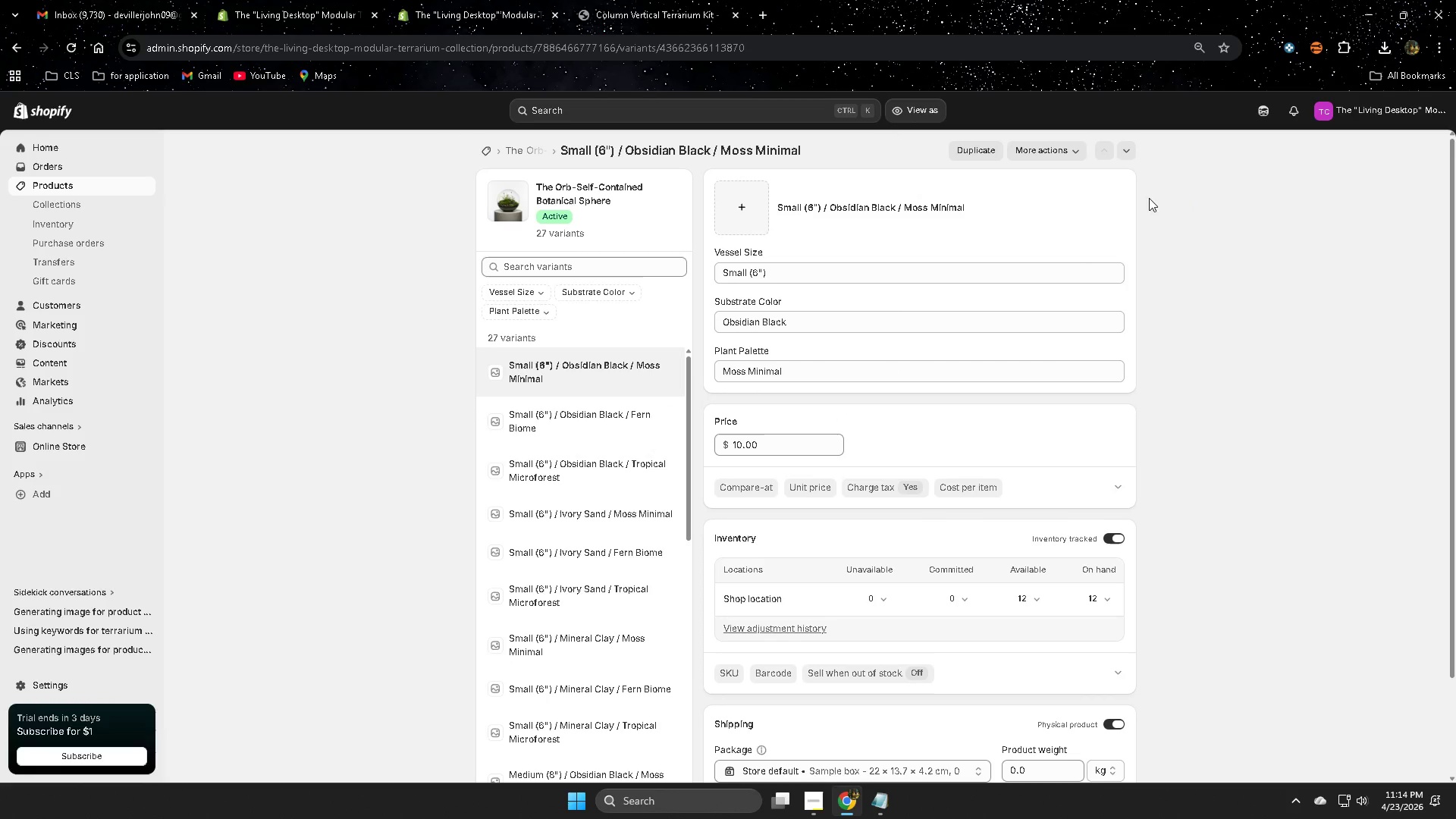 
left_click([956, 209])
 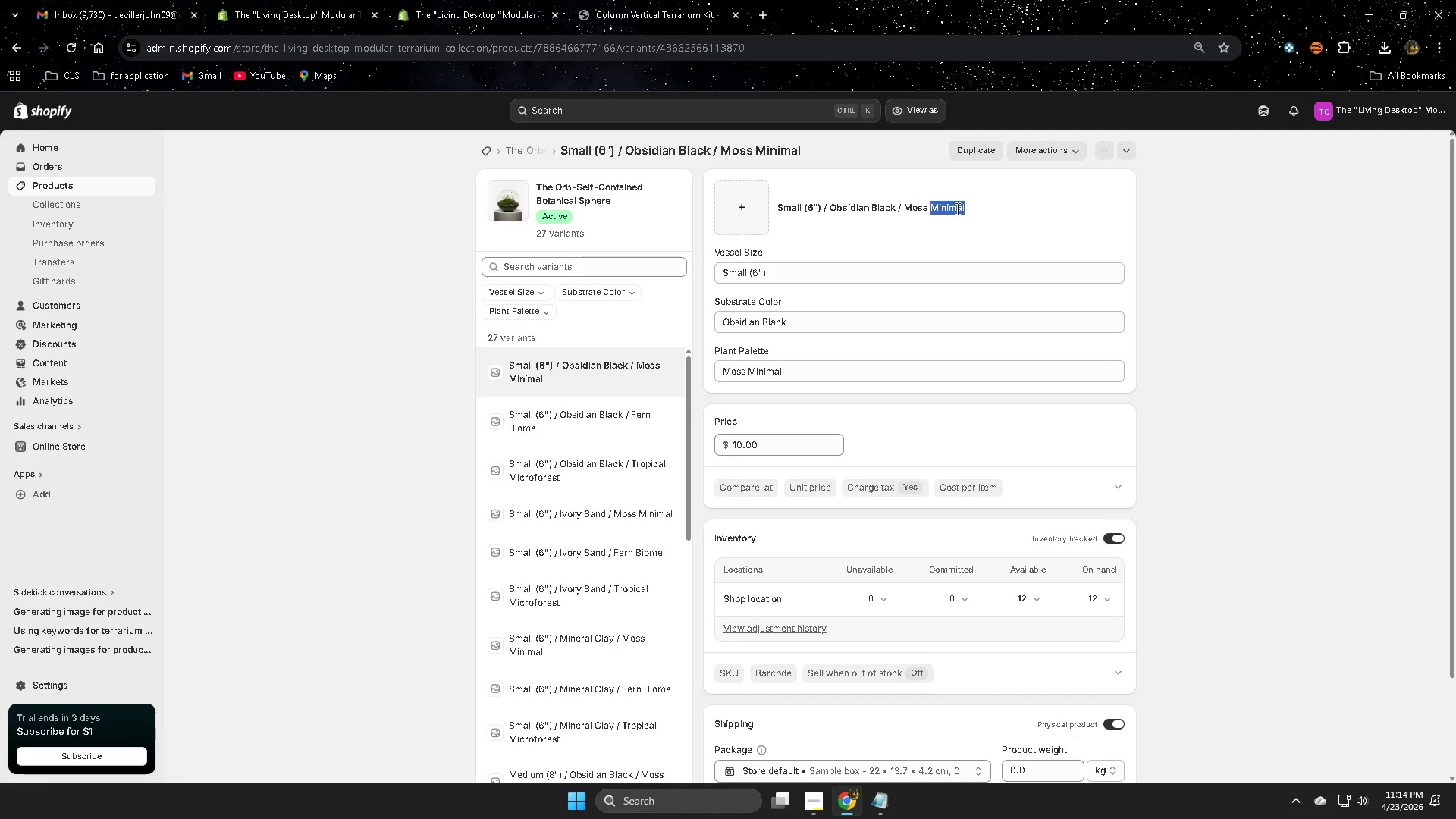 
left_click_drag(start_coordinate=[956, 209], to_coordinate=[789, 207])
 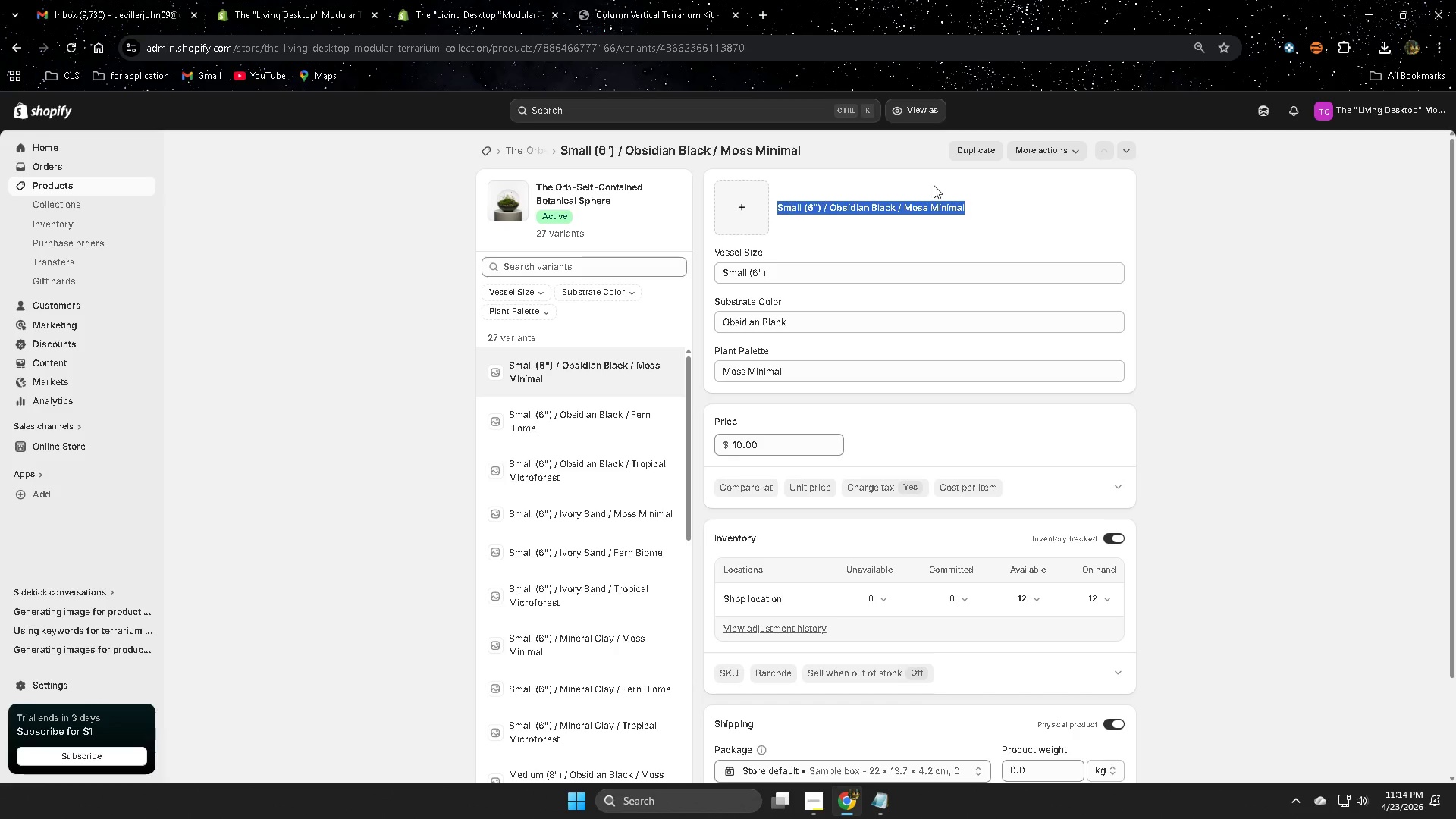 
scroll: coordinate [1164, 458], scroll_direction: up, amount: 2.0
 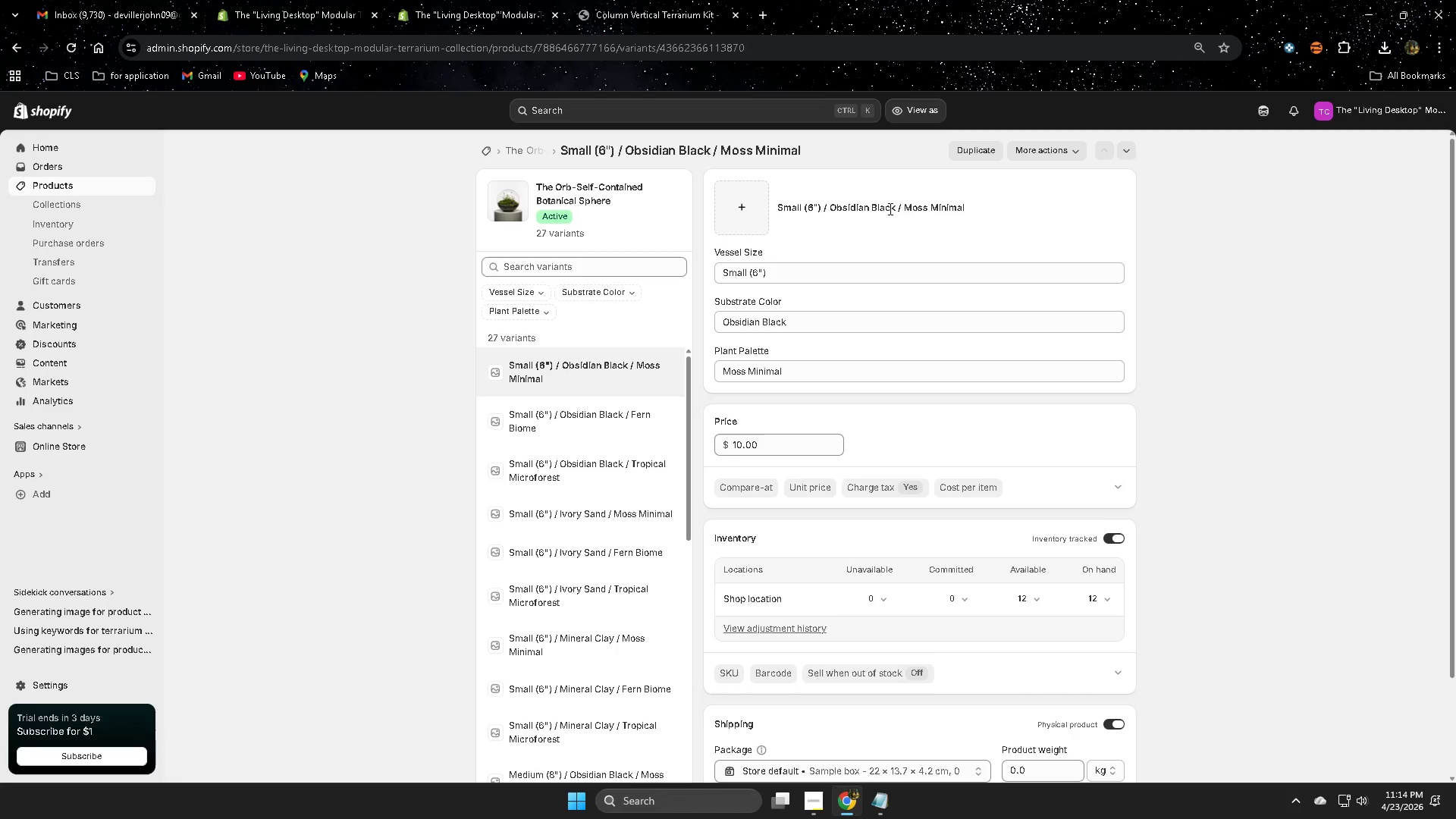 
key(Control+ControlLeft)
 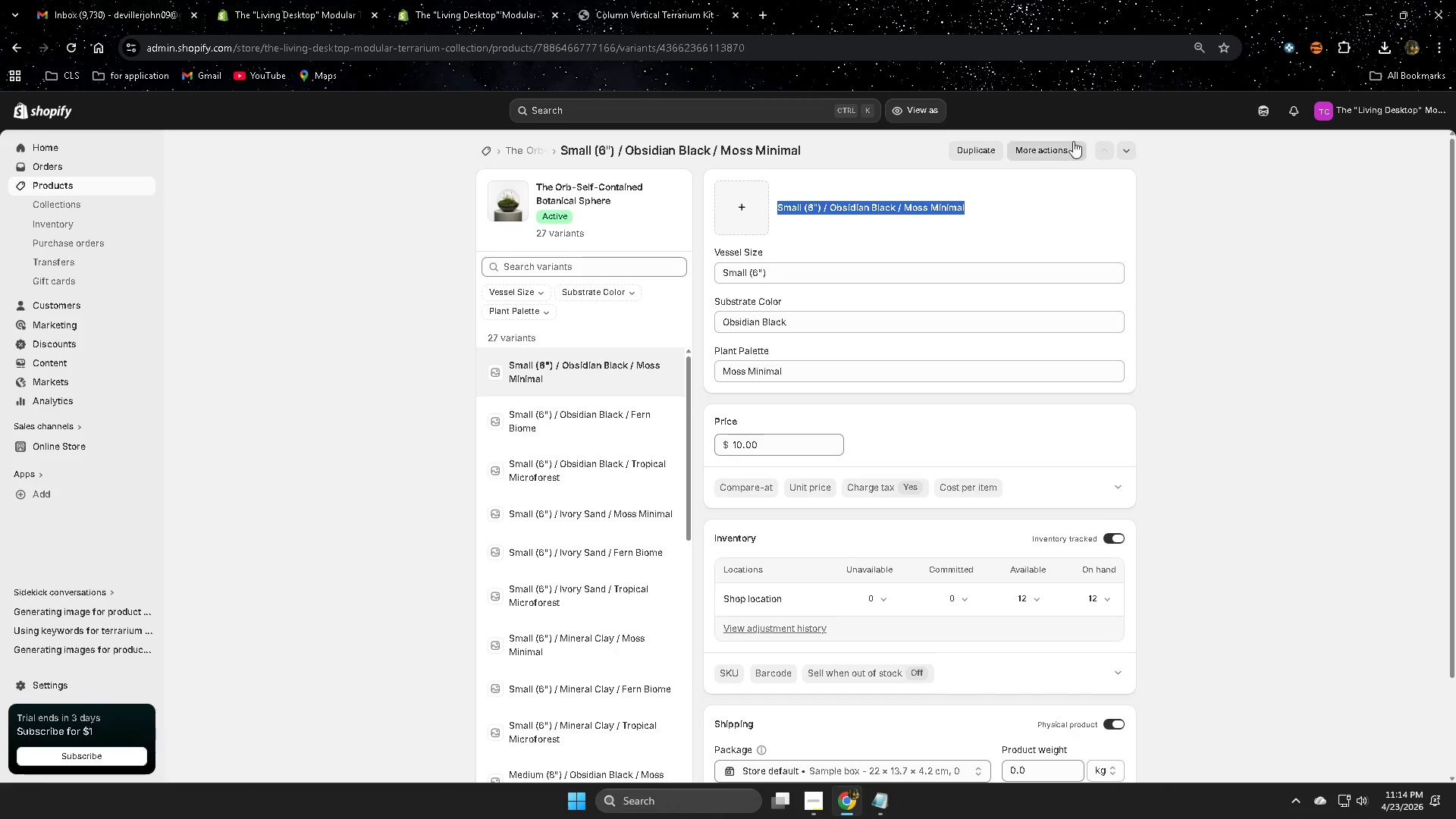 
key(Control+C)
 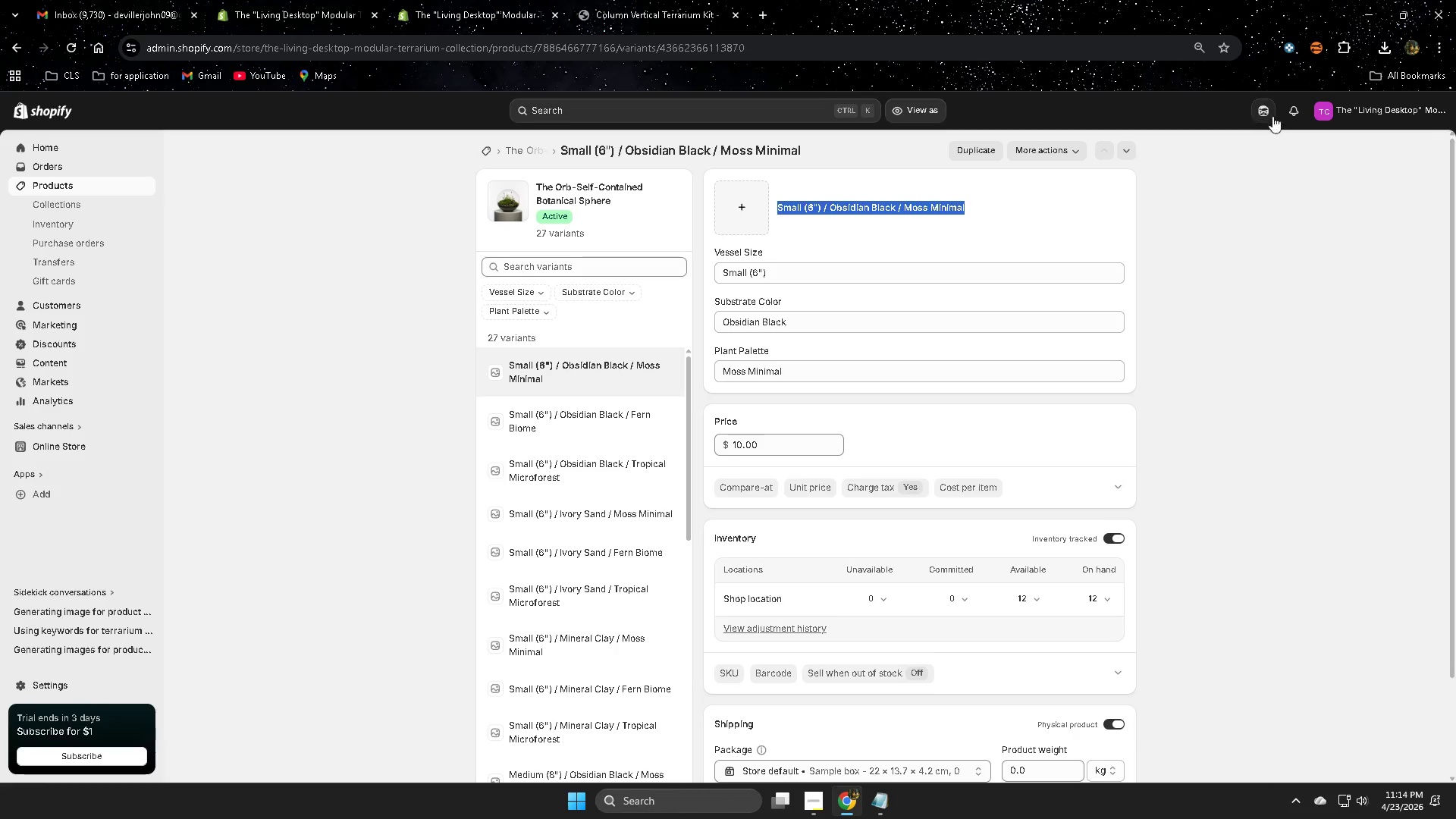 
left_click([1263, 111])
 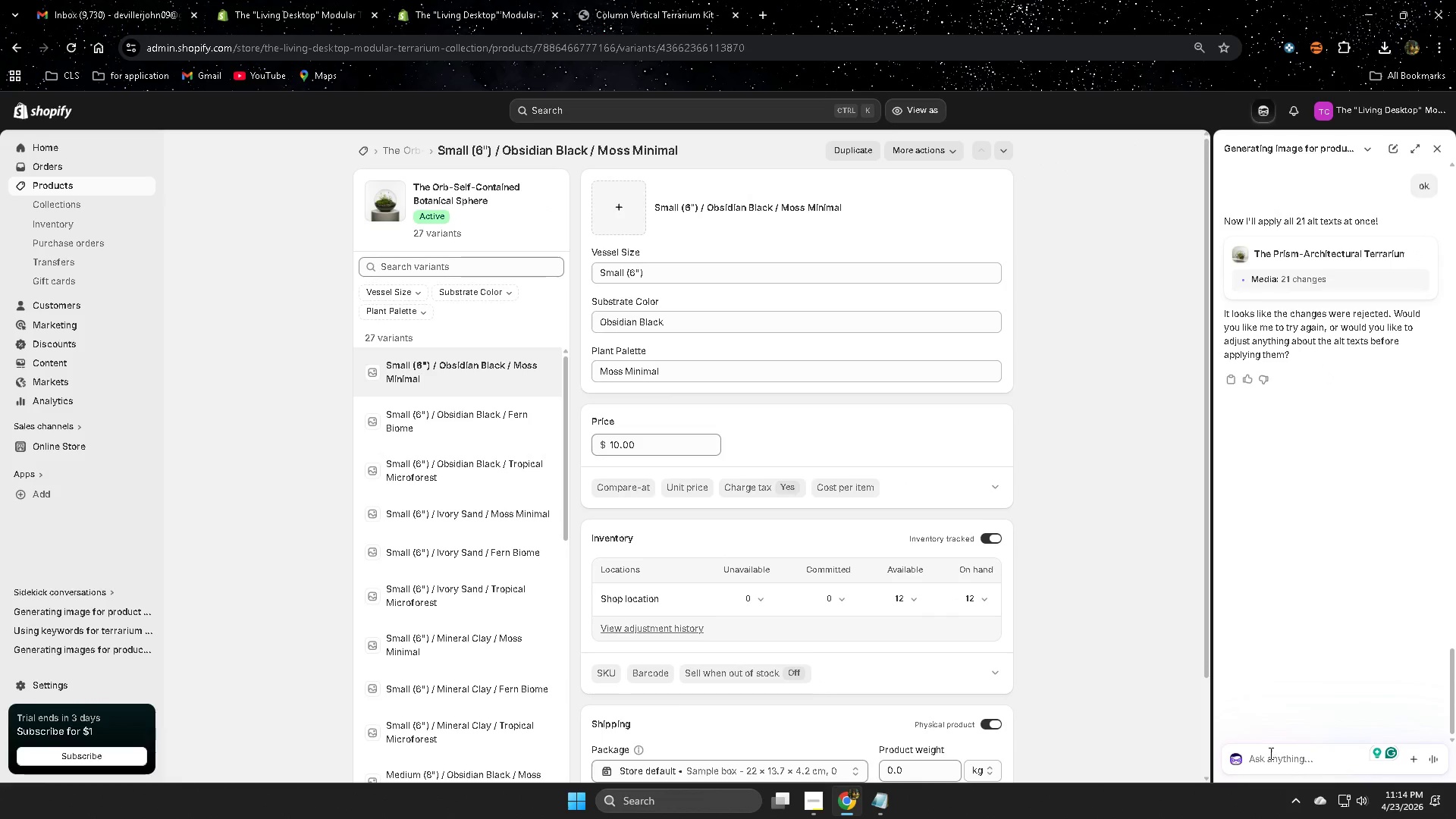 
left_click([1269, 754])
 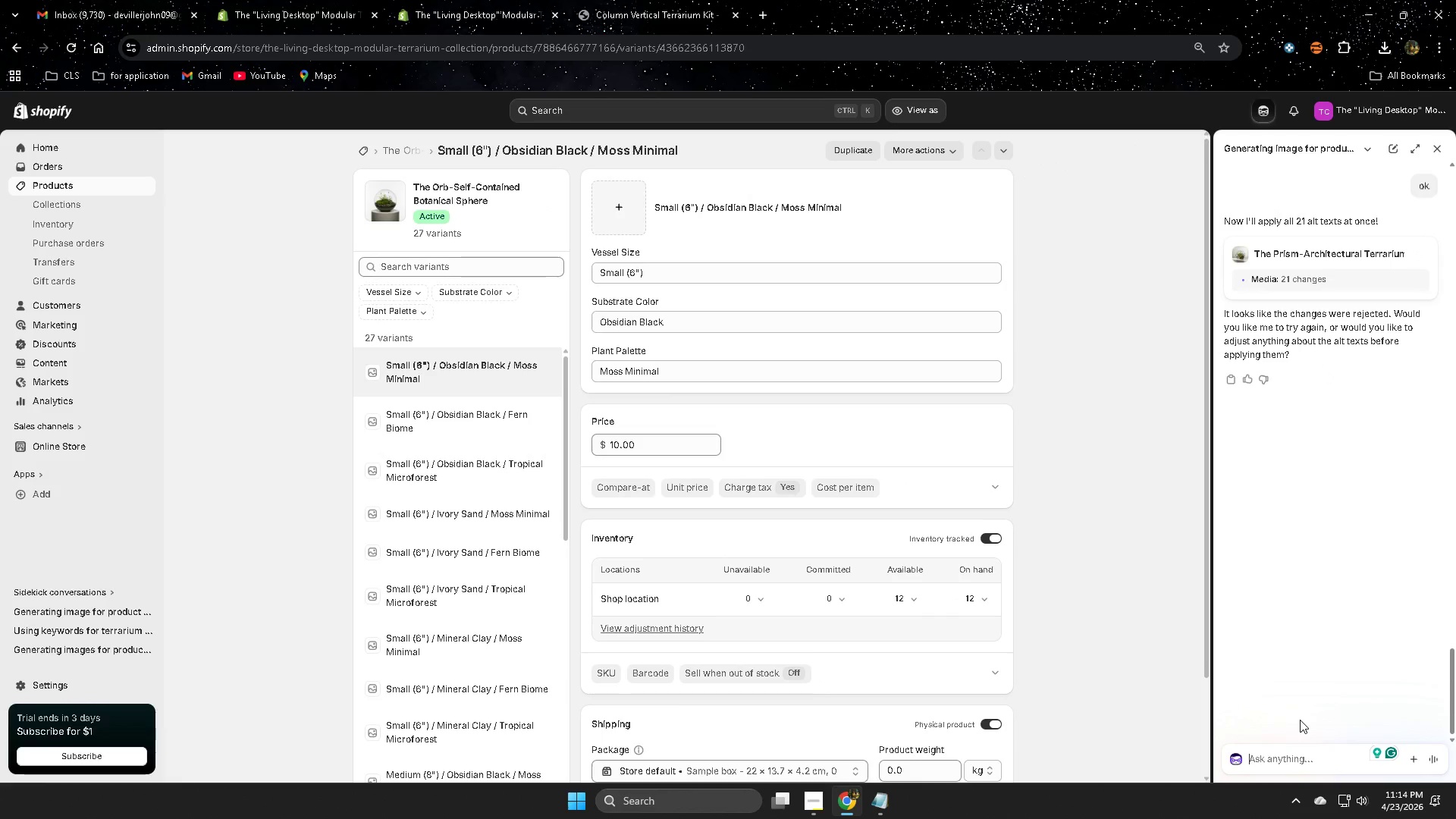 
type(make imga)
key(Backspace)
key(Backspace)
type(age for this variant )
 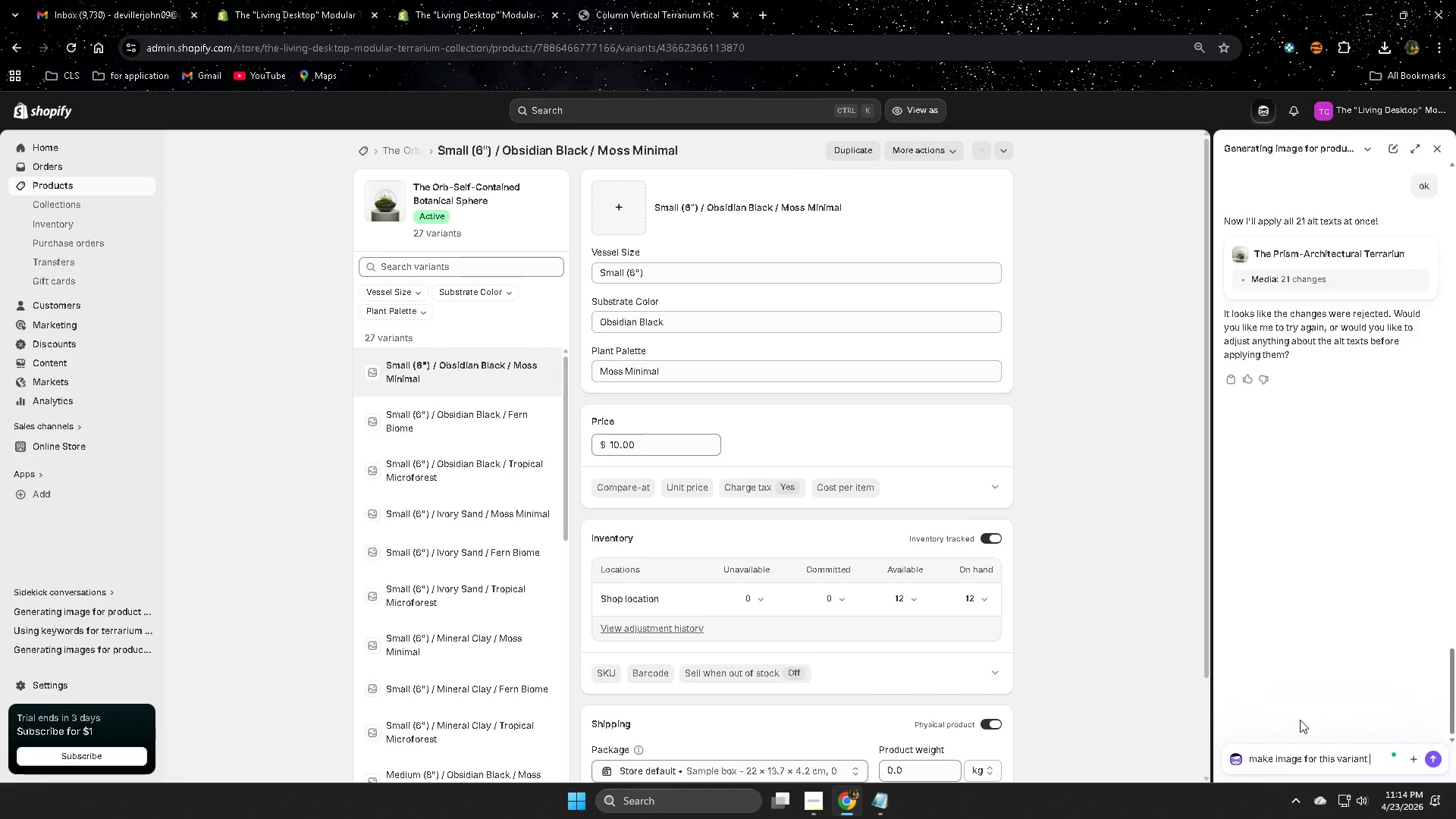 
key(Control+ControlLeft)
 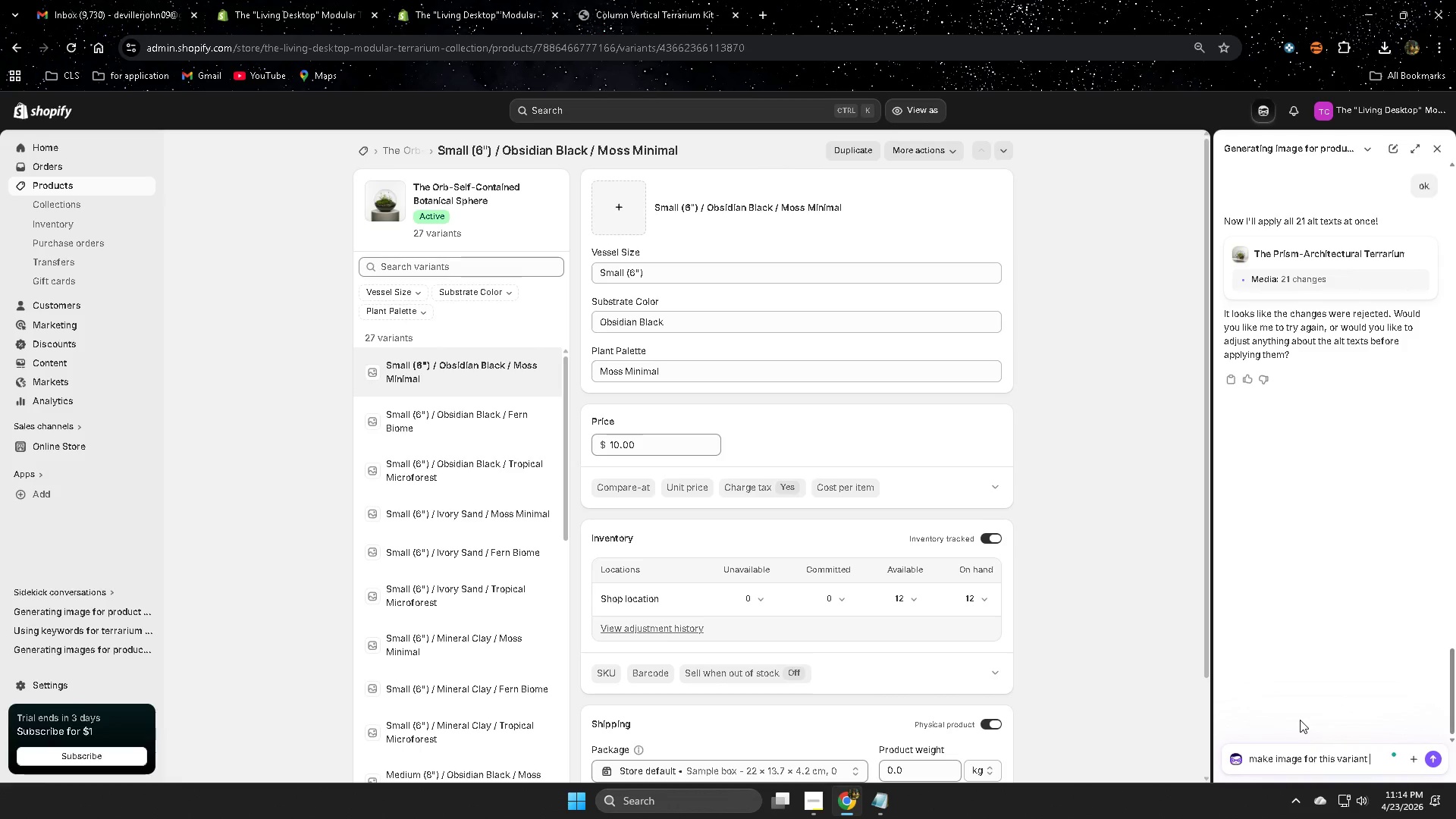 
key(Control+V)
 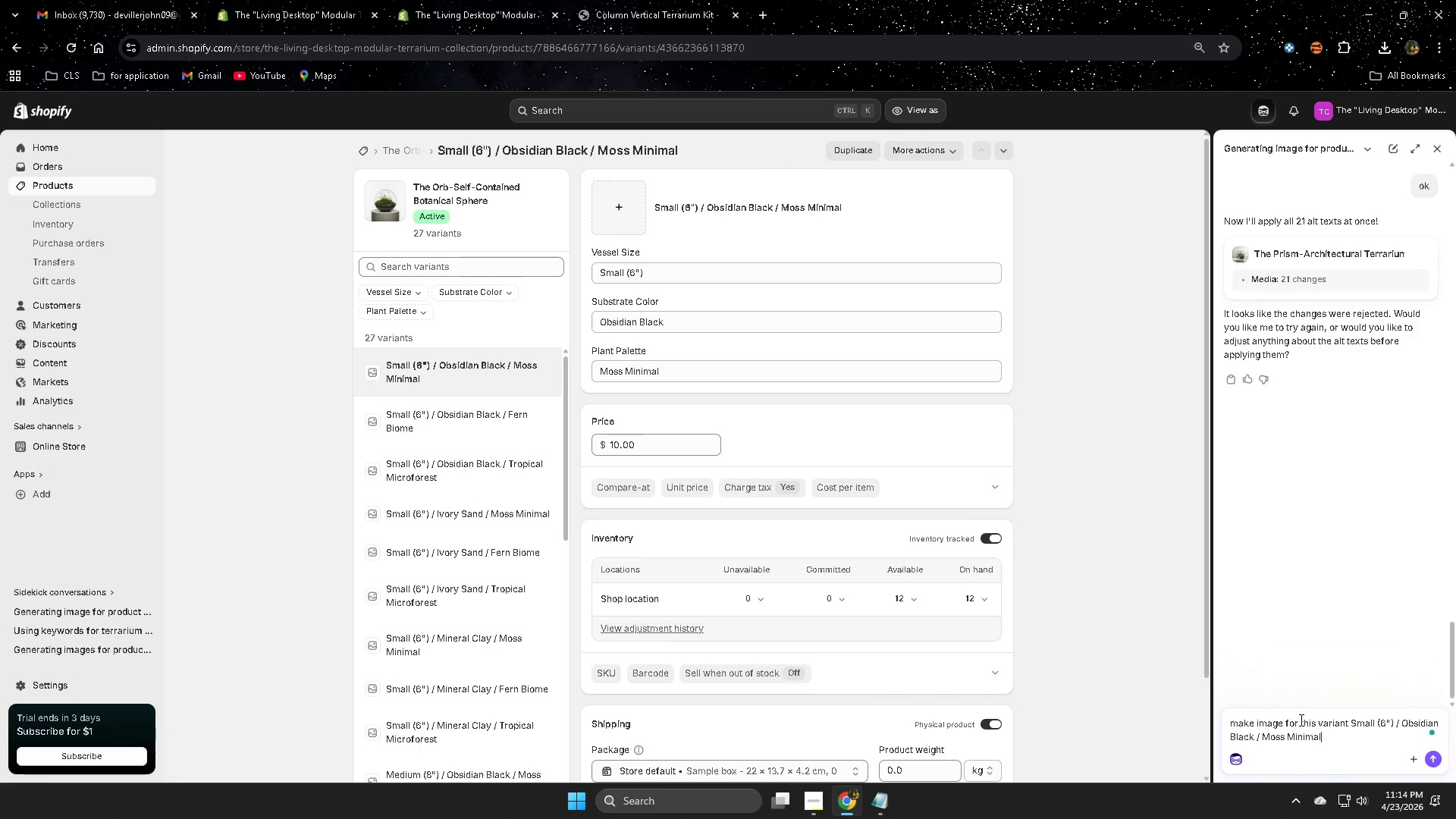 
key(Enter)
 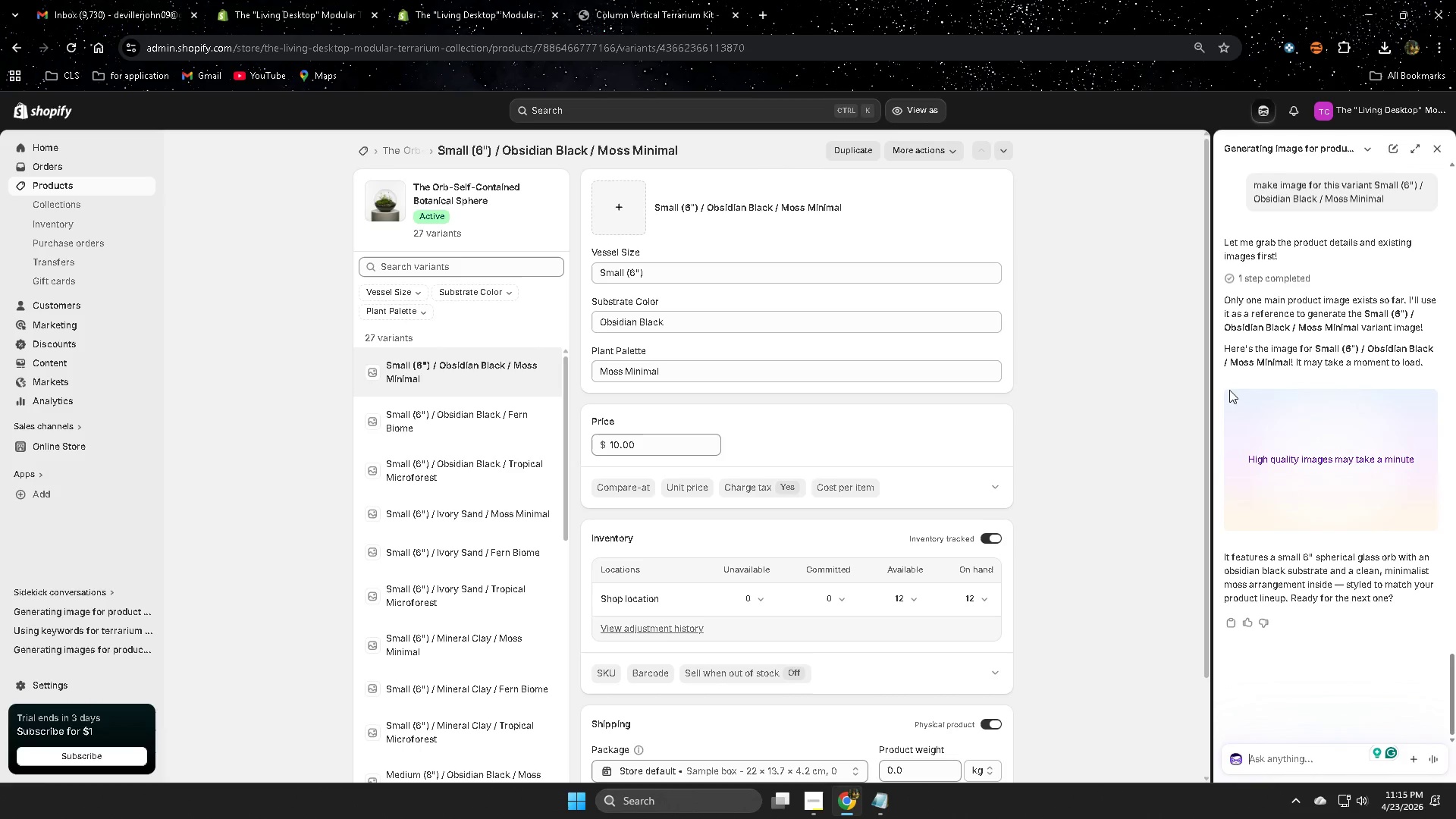 
wait(37.0)
 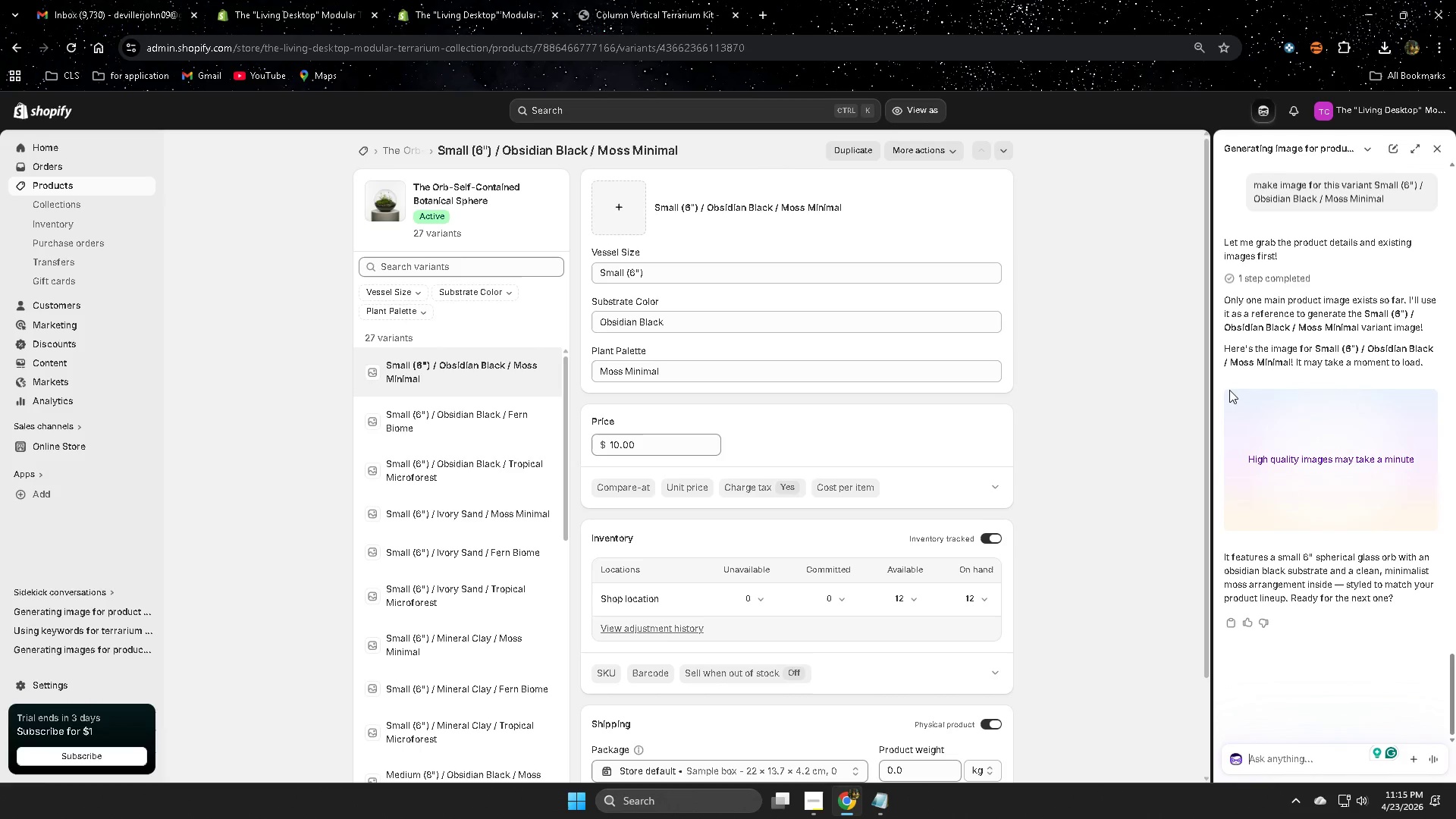 
scroll: coordinate [513, 582], scroll_direction: down, amount: 8.0
 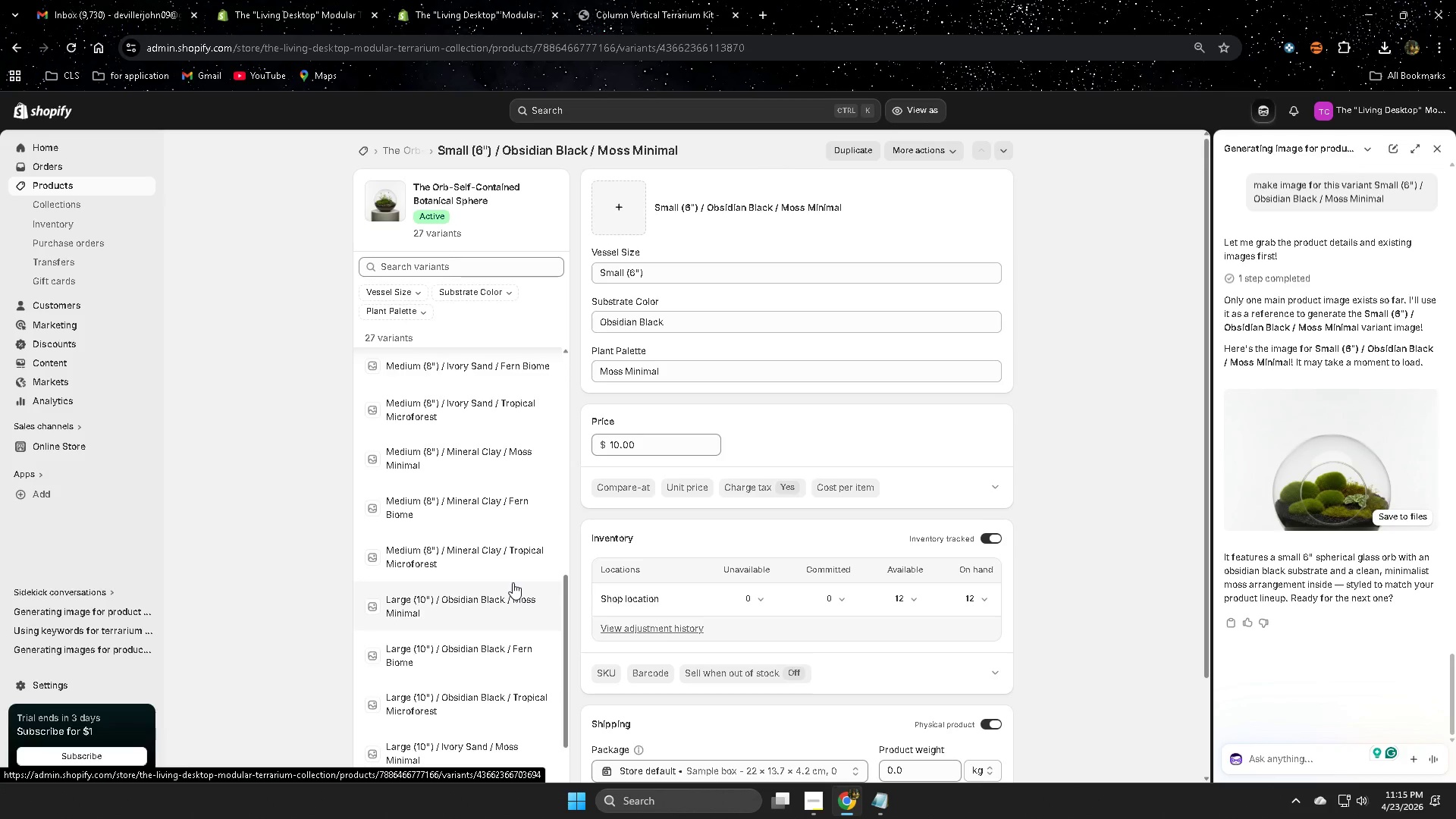 
scroll: coordinate [515, 579], scroll_direction: up, amount: 10.0
 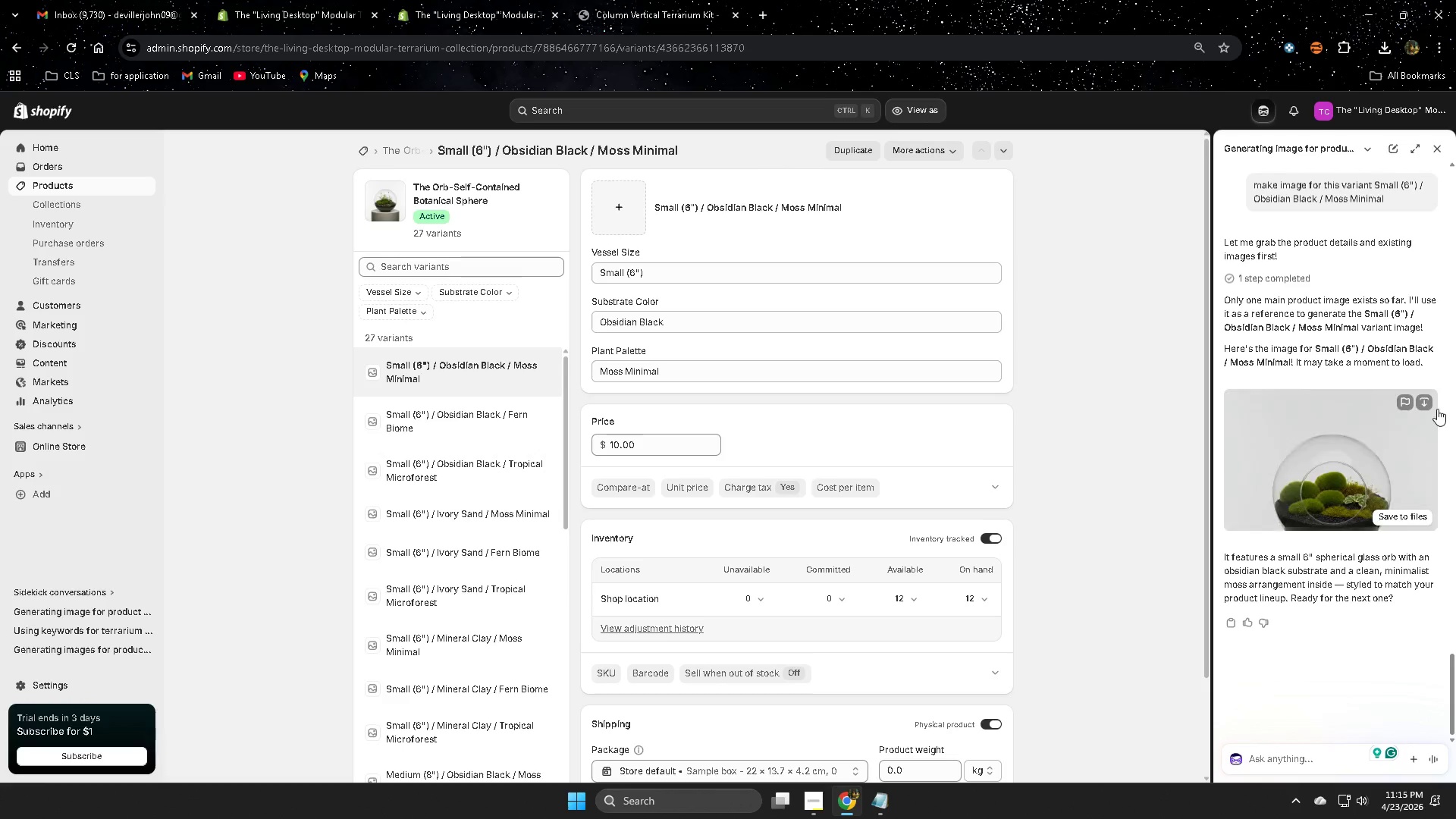 
left_click([1428, 404])
 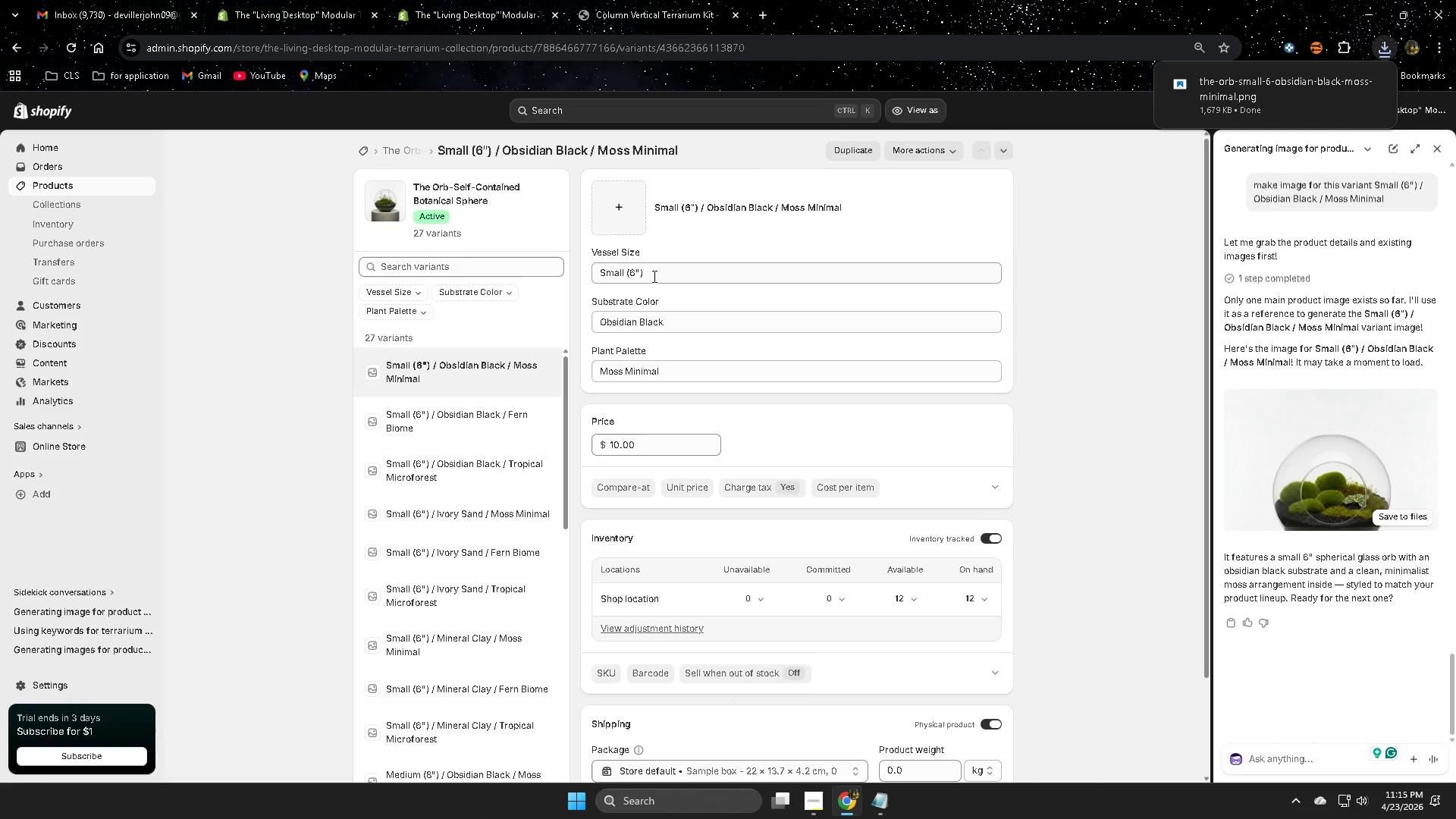 
left_click([630, 205])
 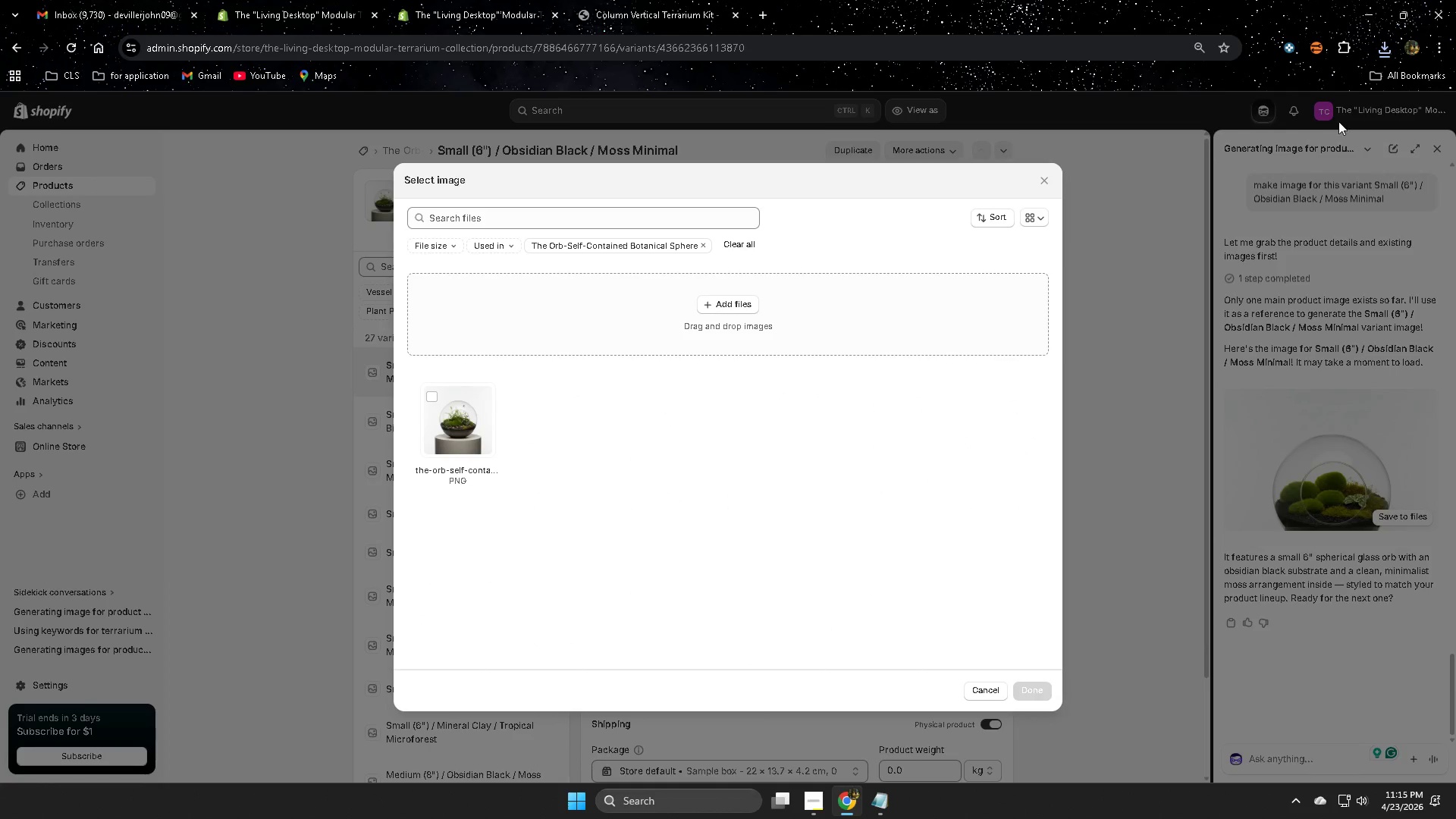 
left_click([1379, 55])
 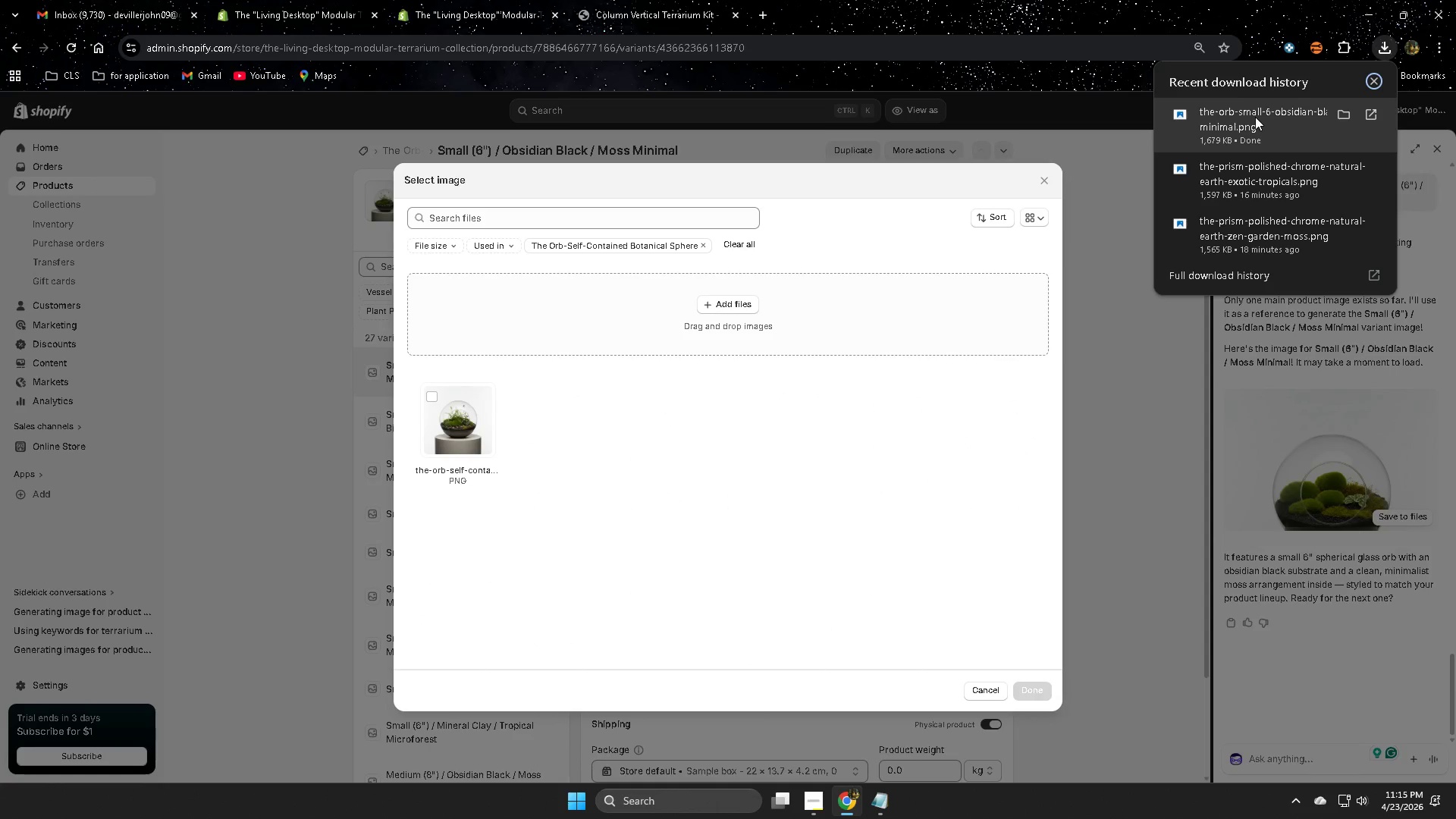 
left_click_drag(start_coordinate=[1255, 117], to_coordinate=[755, 331])
 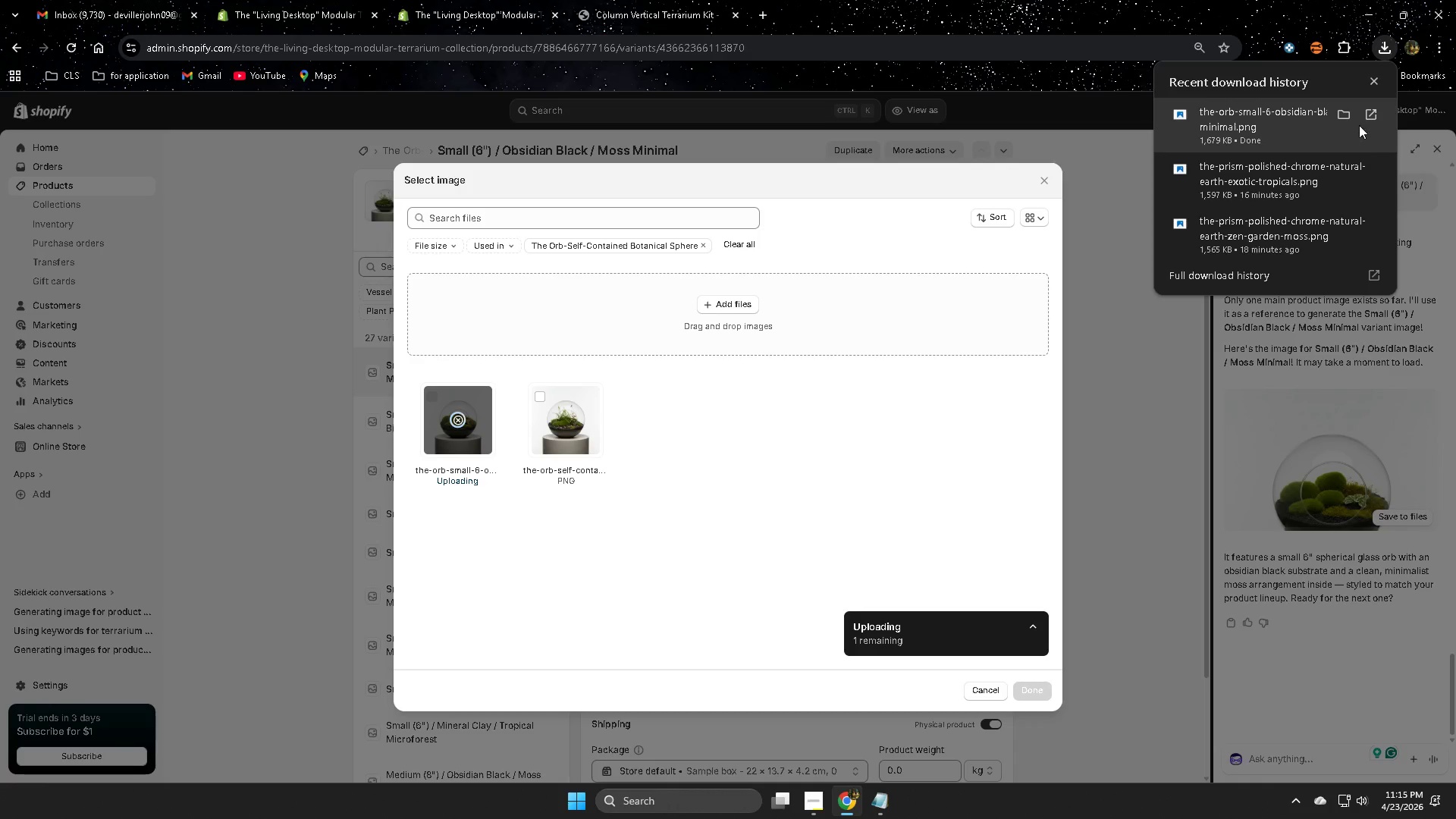 
left_click([1371, 76])
 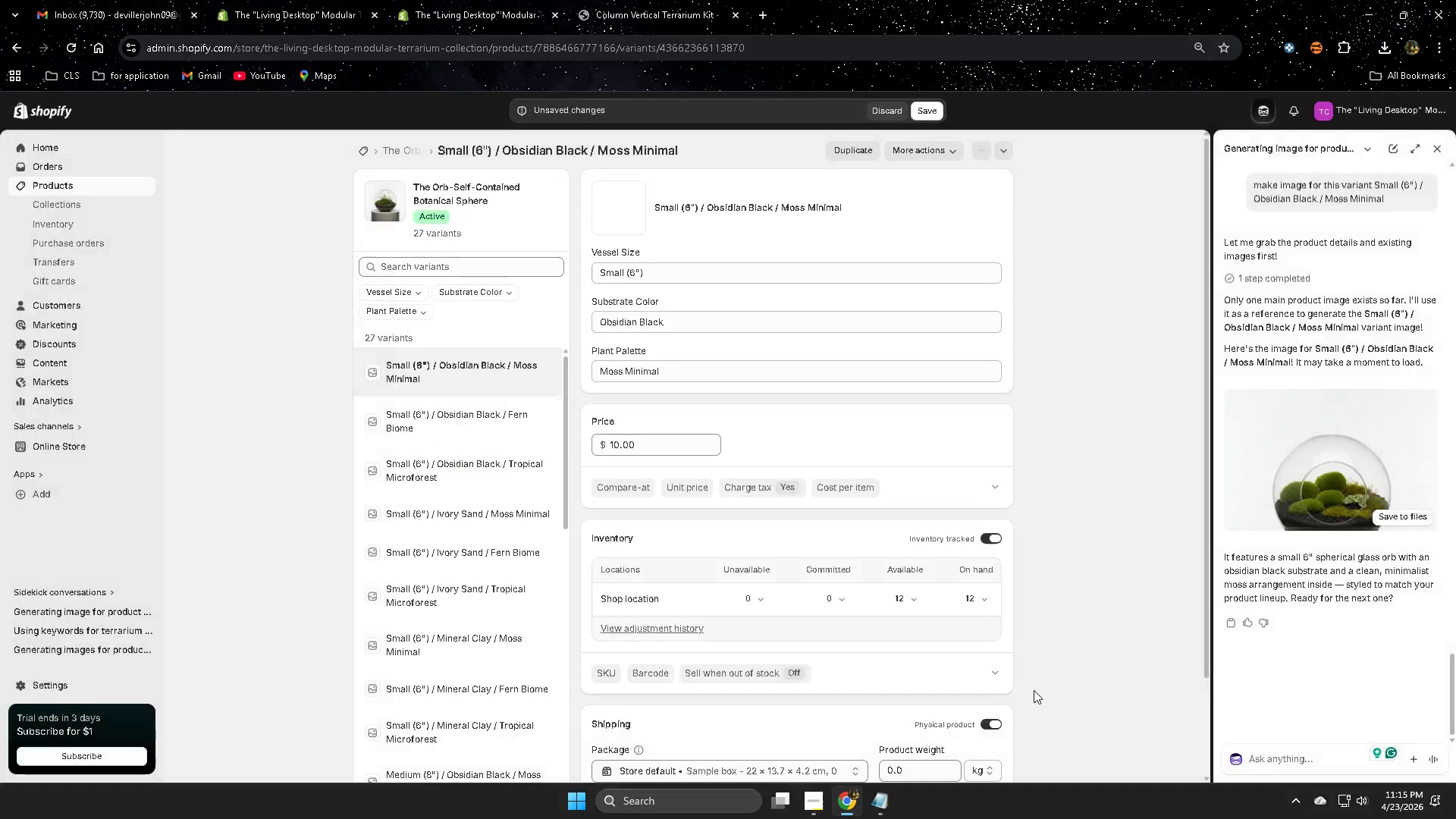 
wait(5.92)
 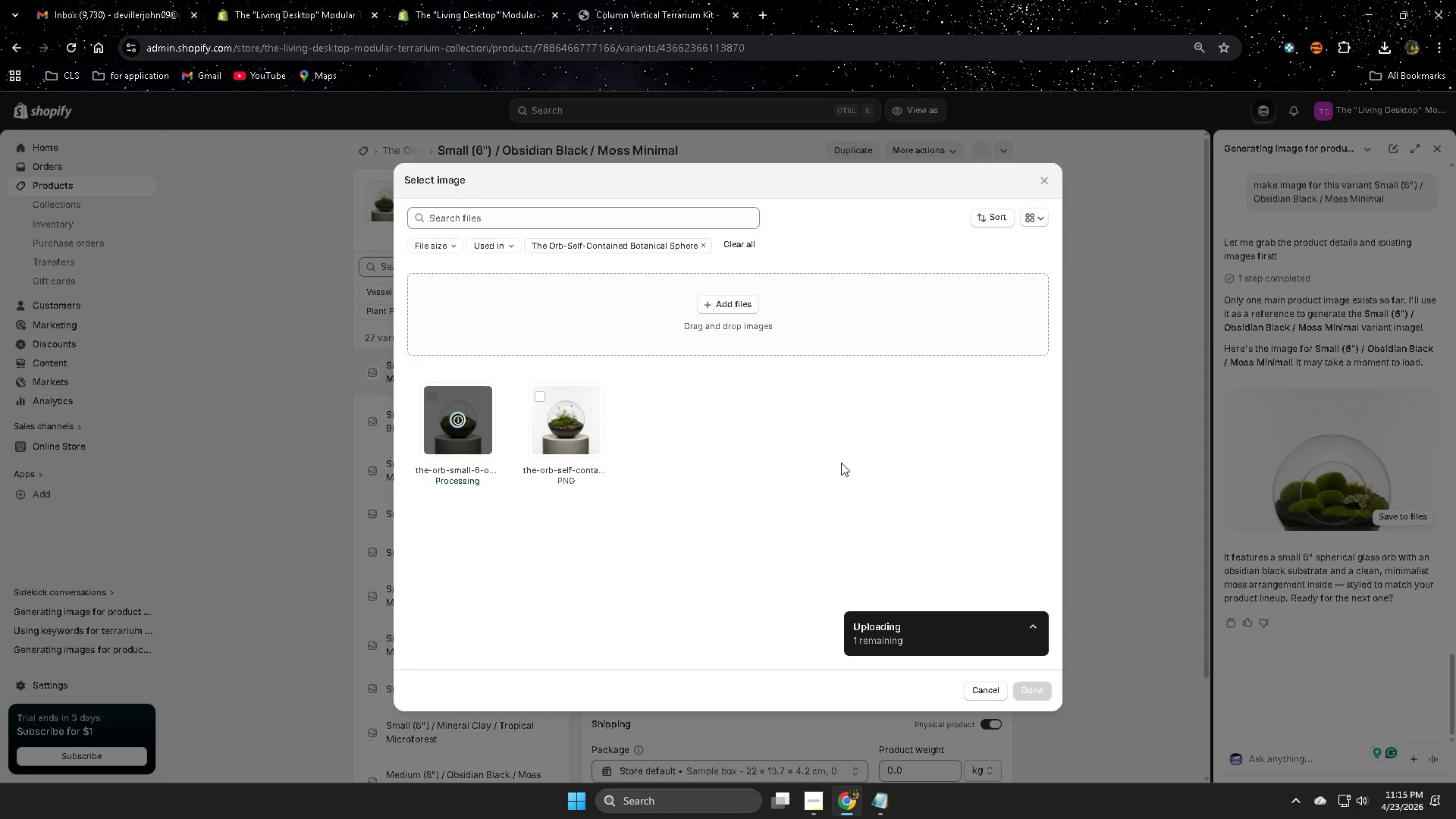 
left_click([930, 116])
 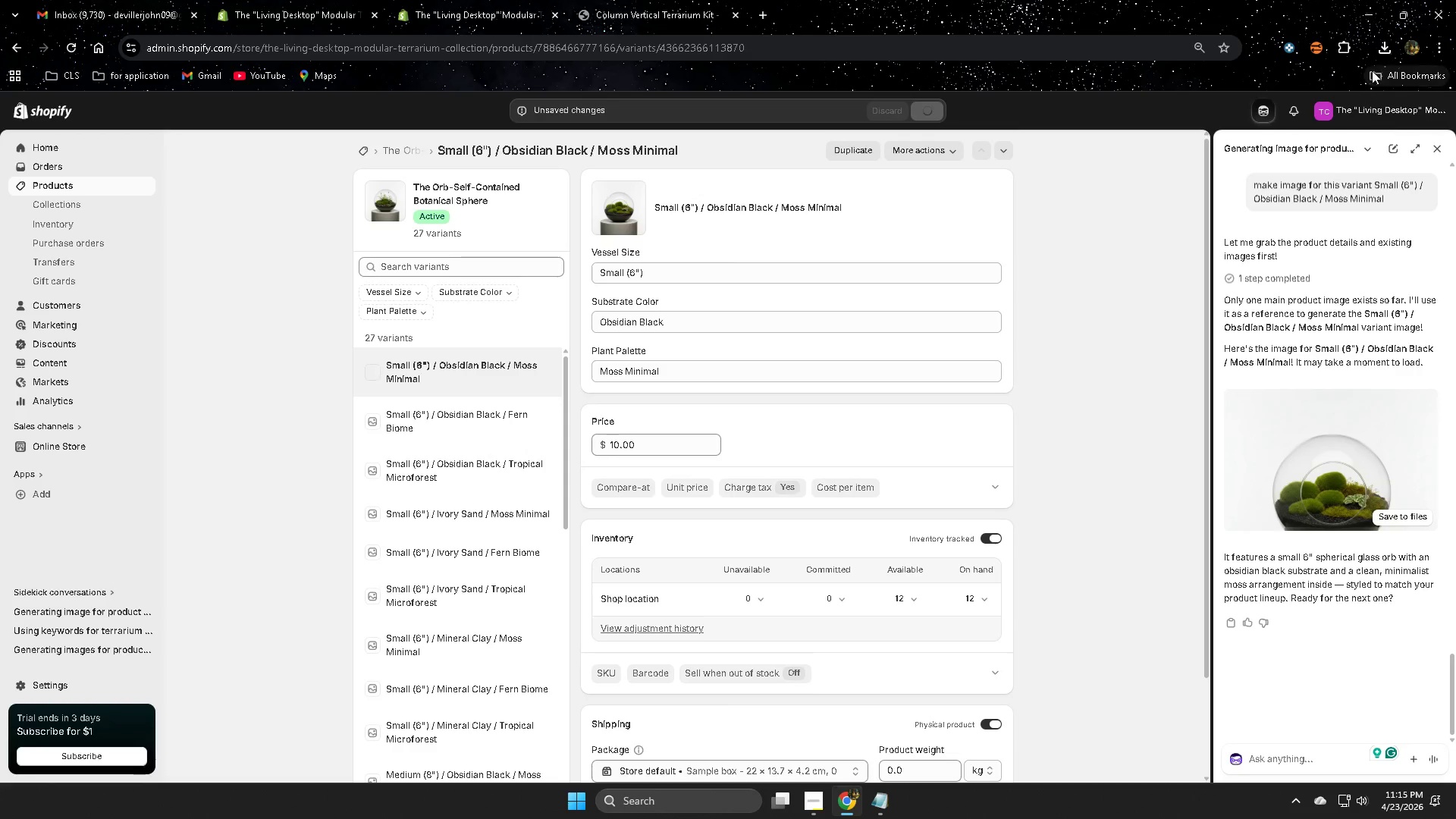 
left_click([1387, 48])
 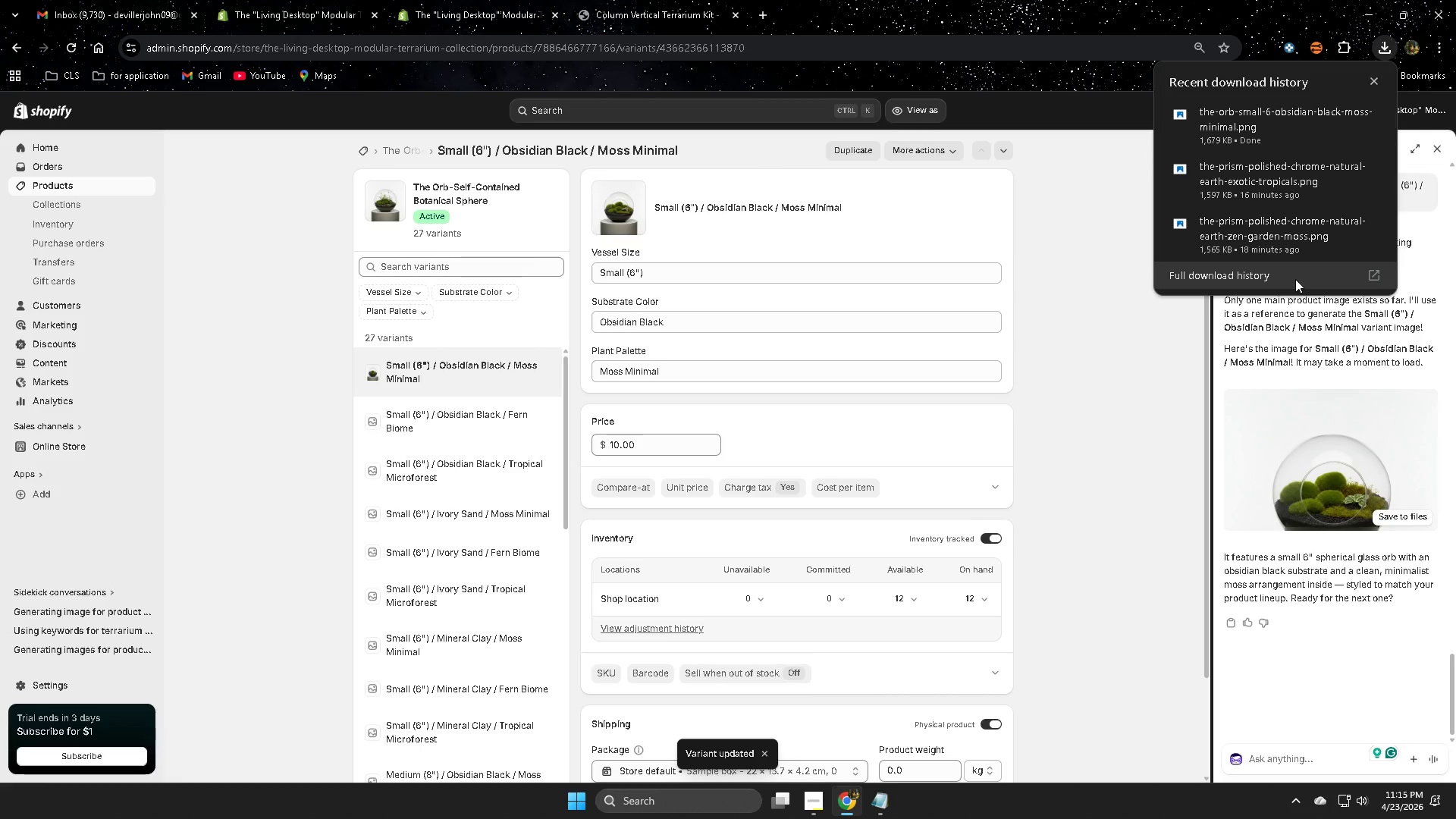 
left_click([1295, 279])
 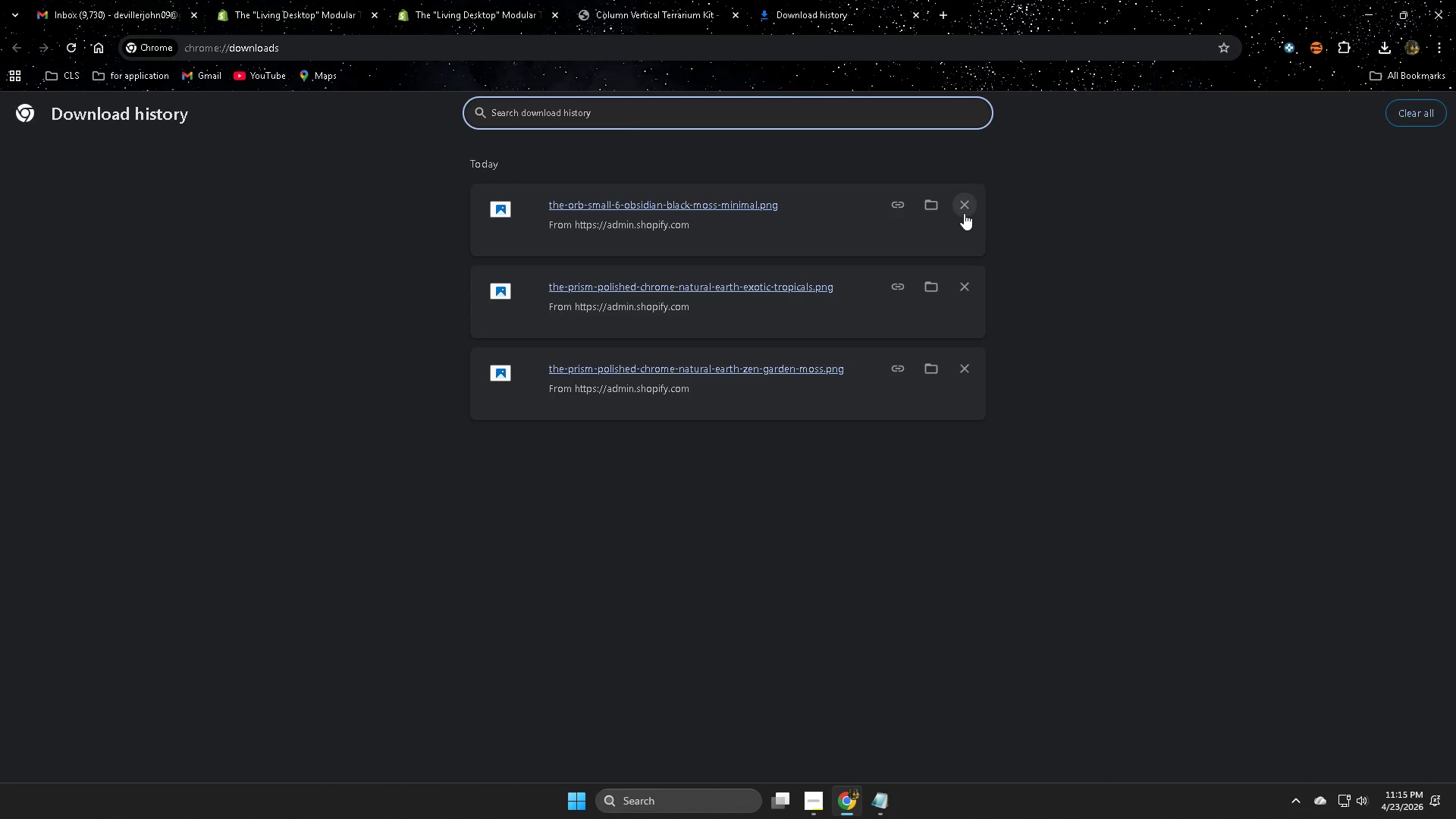 
double_click([964, 211])
 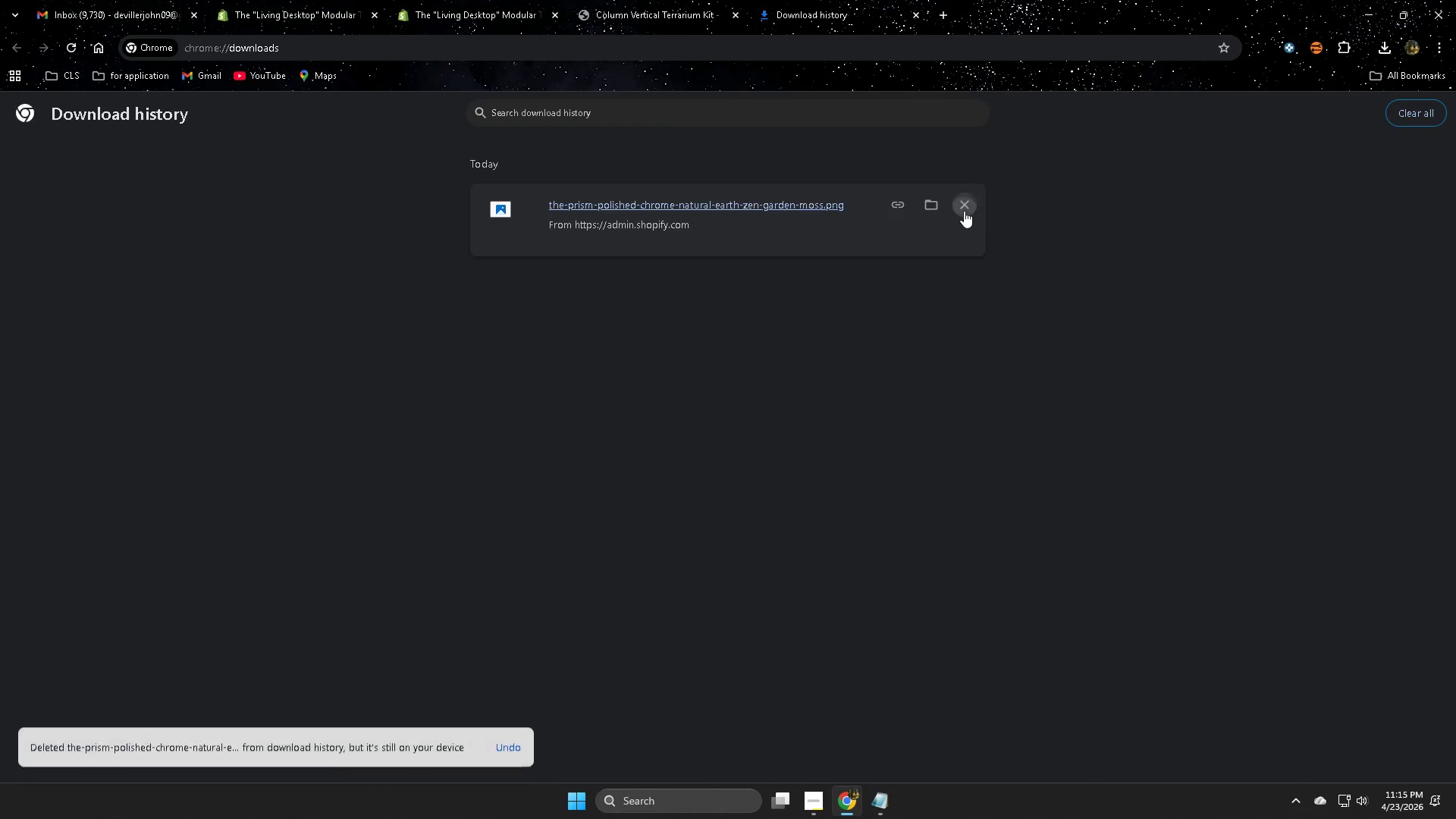 
triple_click([964, 211])
 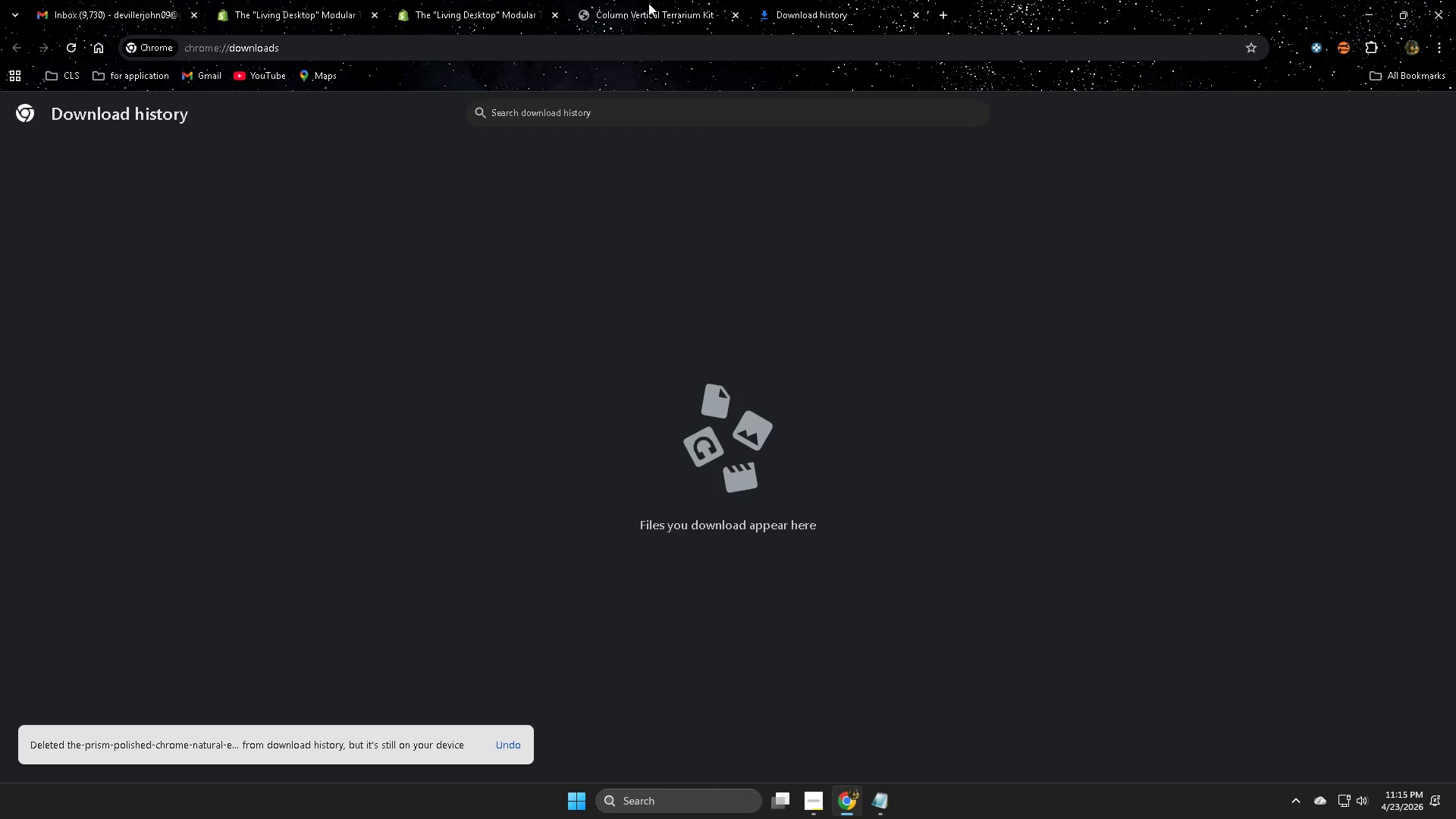 
left_click([648, 3])
 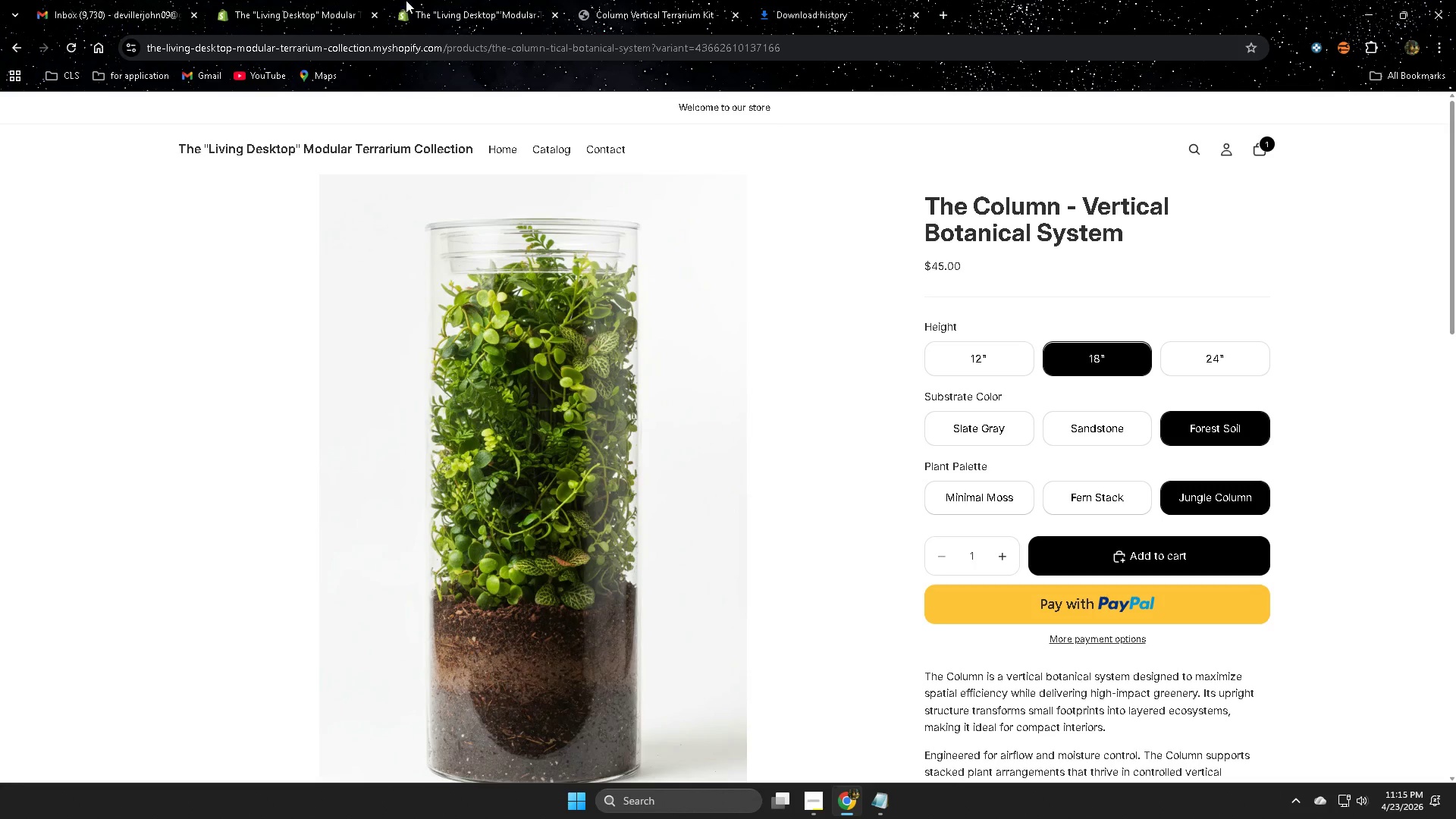 
left_click([453, 0])
 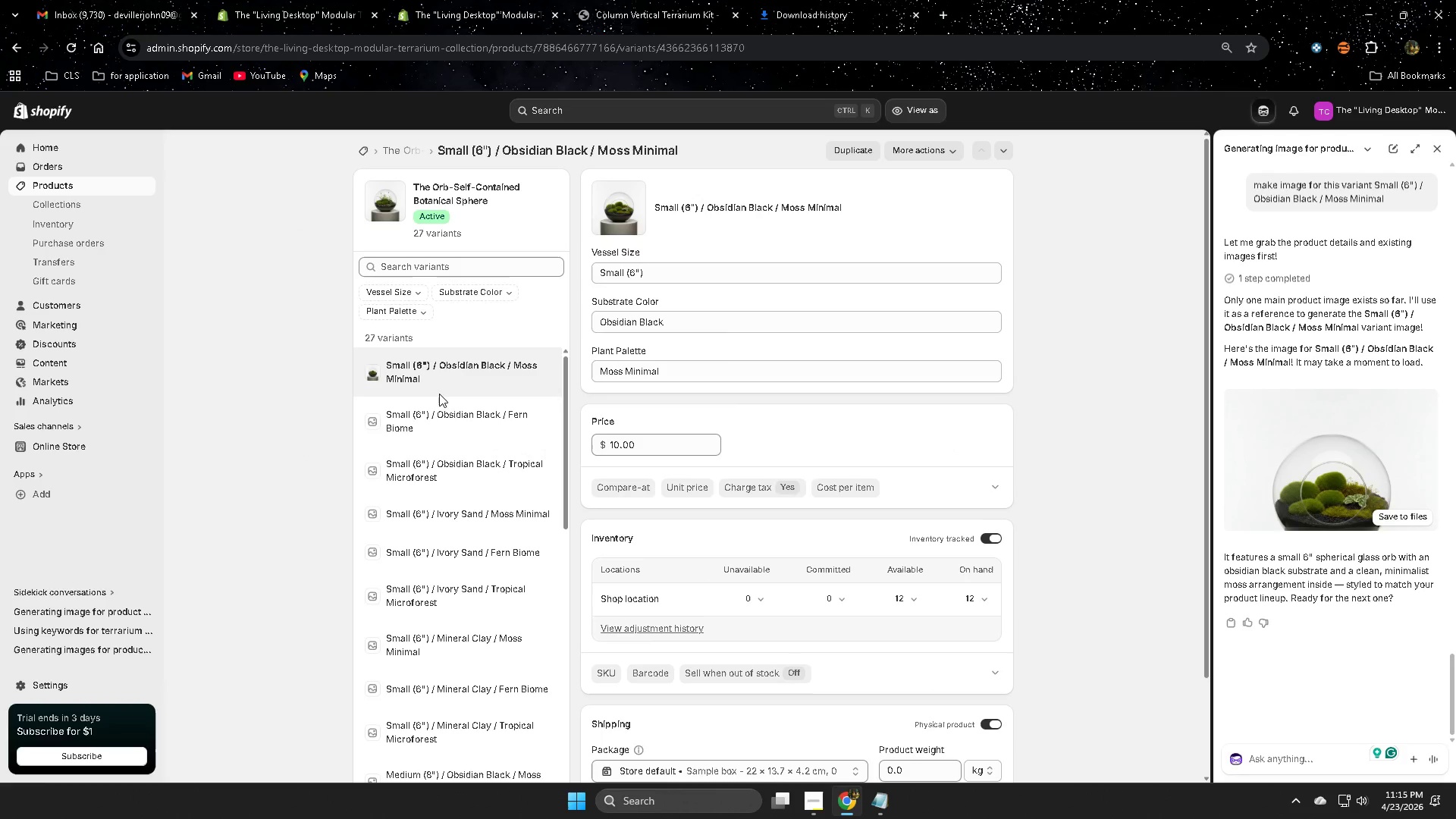 
left_click([439, 417])
 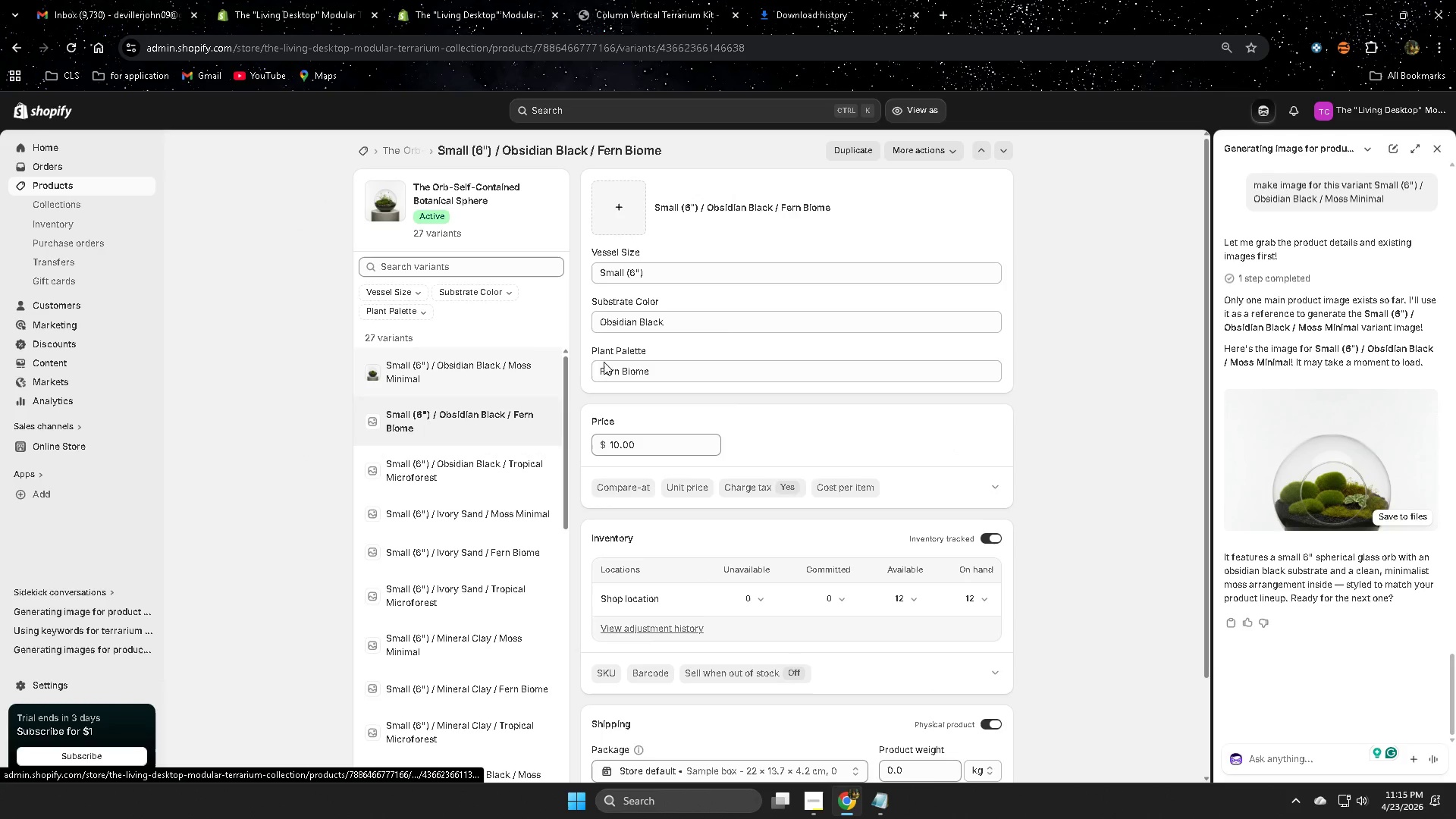 
left_click([819, 207])
 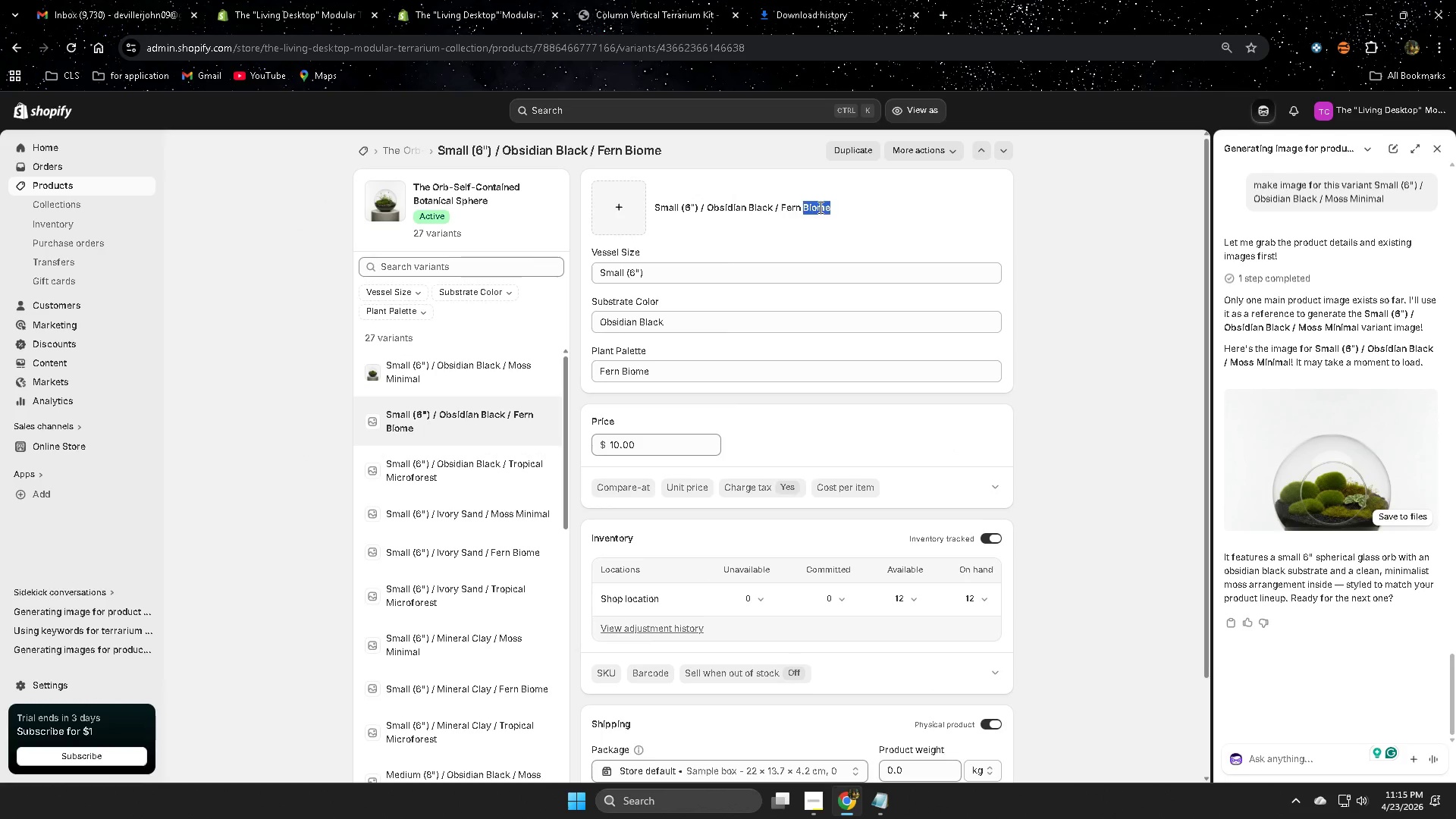 
left_click_drag(start_coordinate=[819, 207], to_coordinate=[689, 199])
 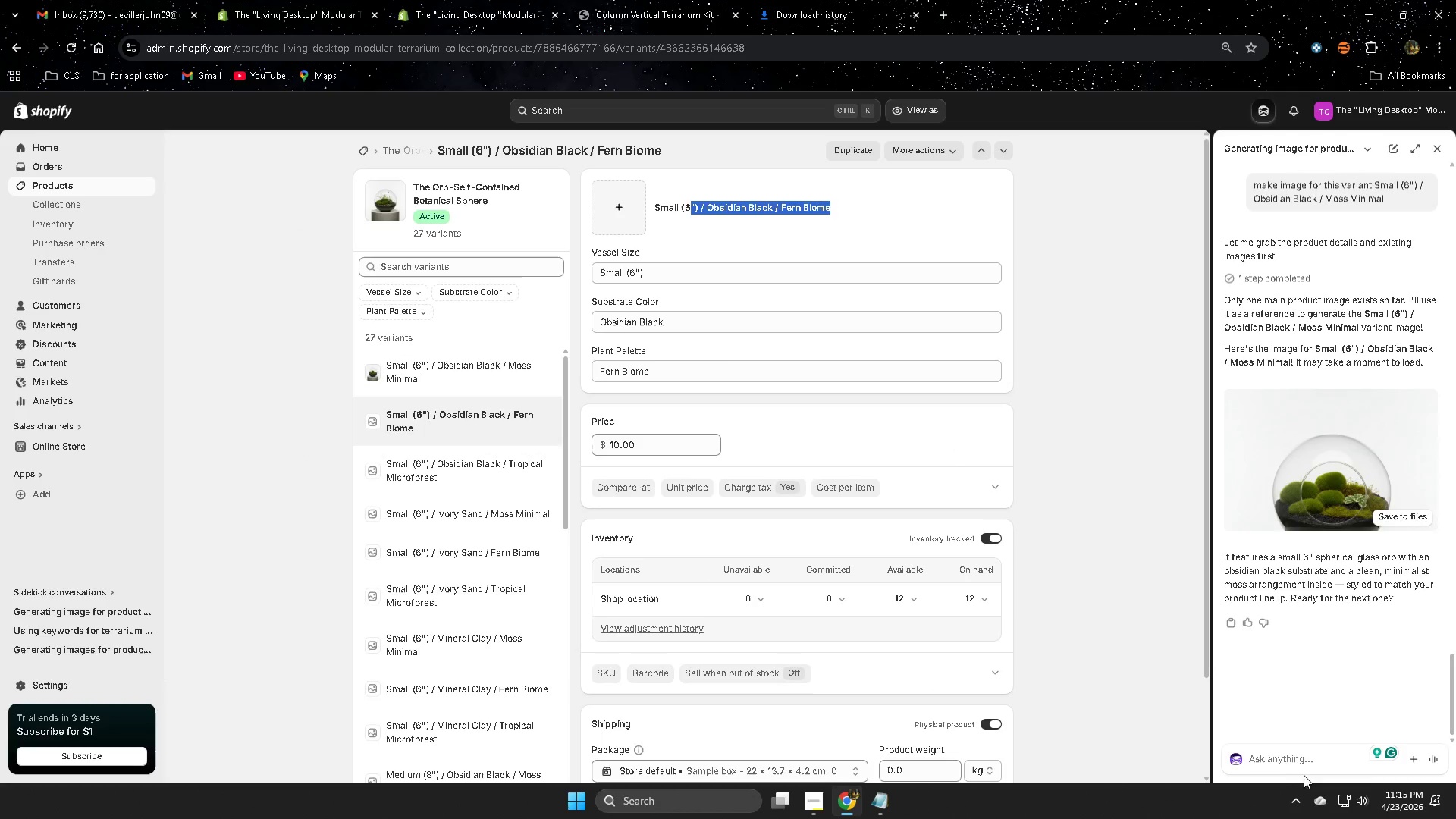 
left_click([1288, 761])
 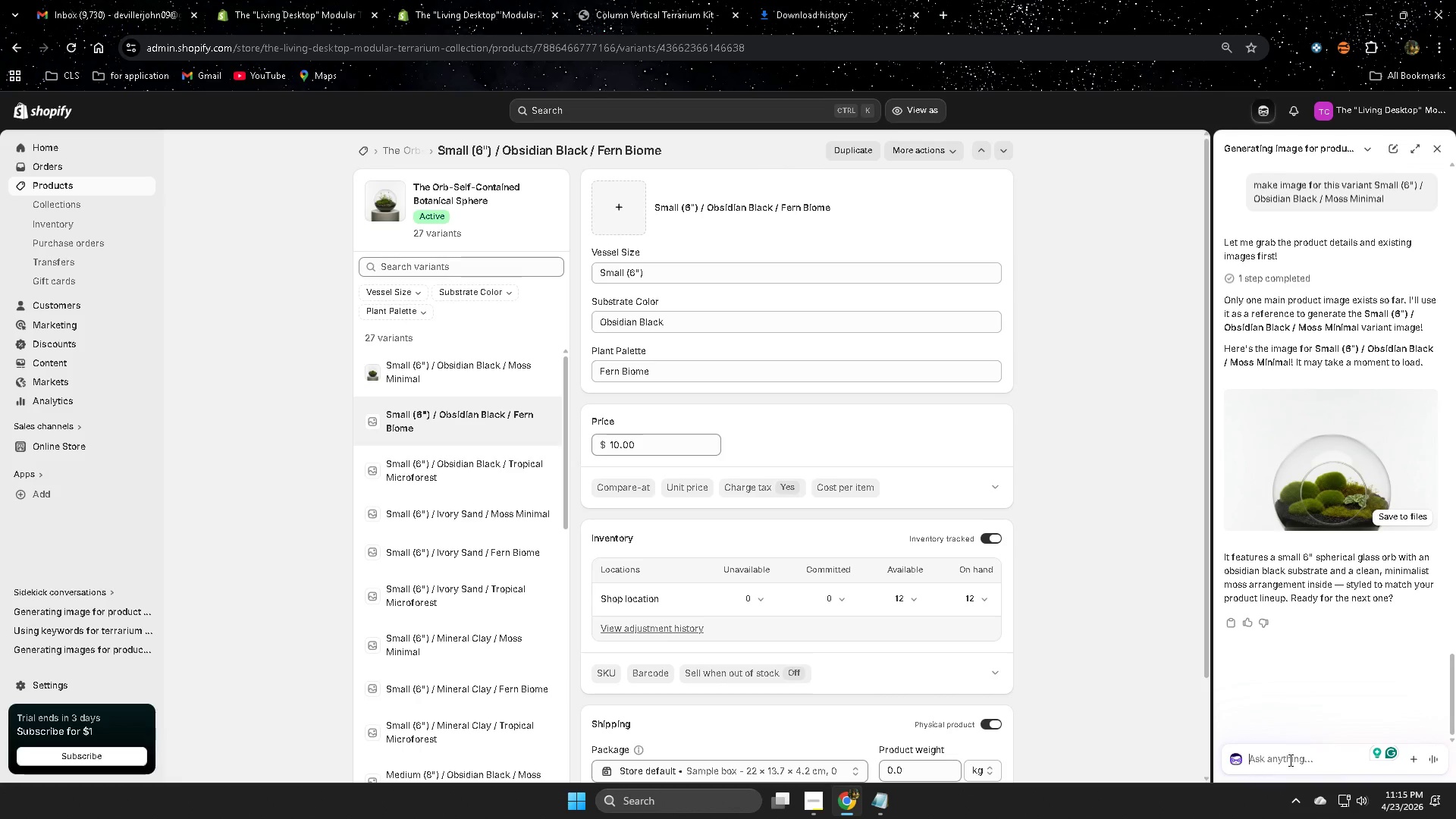 
type(next)
 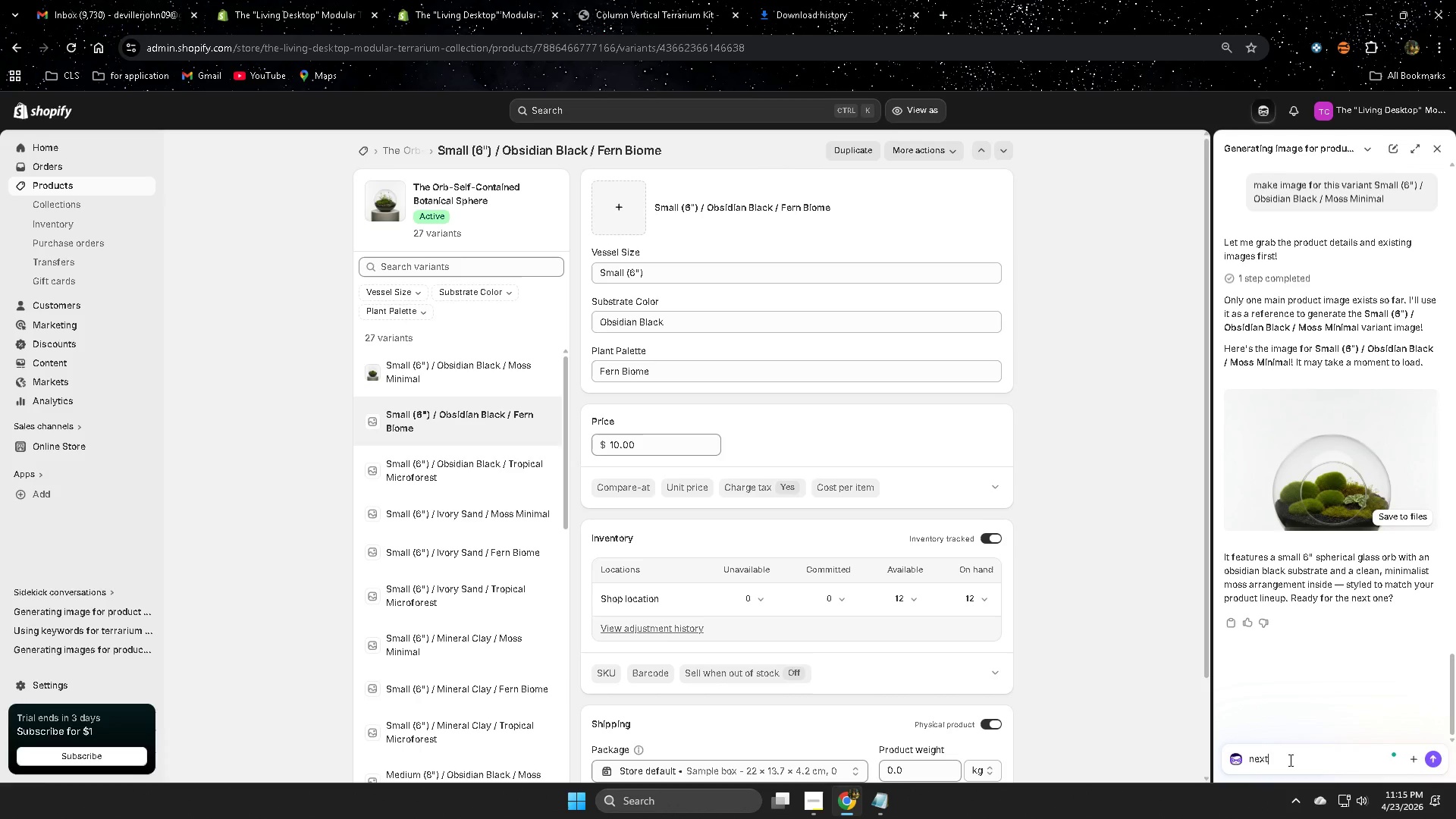 
key(Enter)
 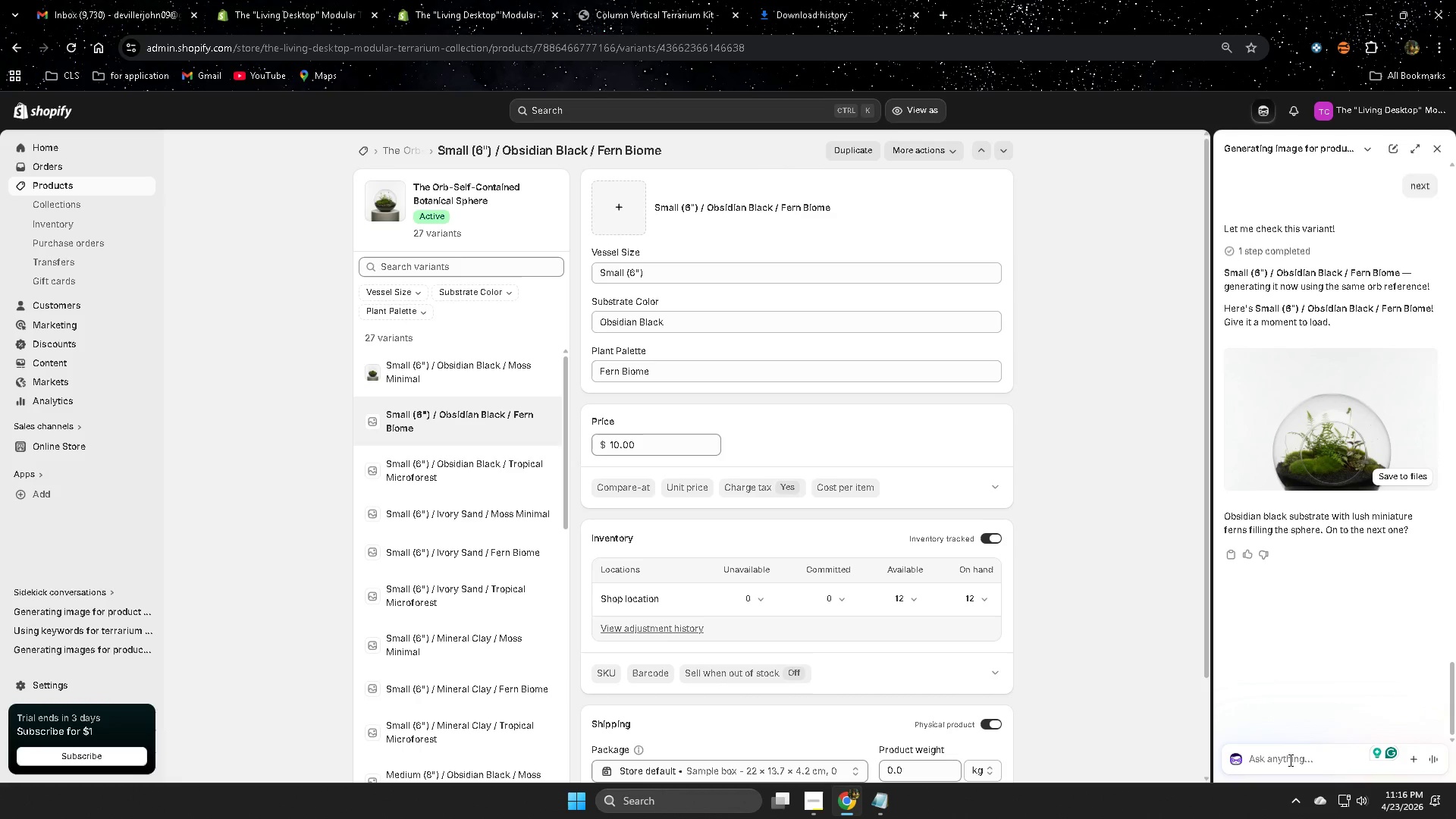 
wait(75.53)
 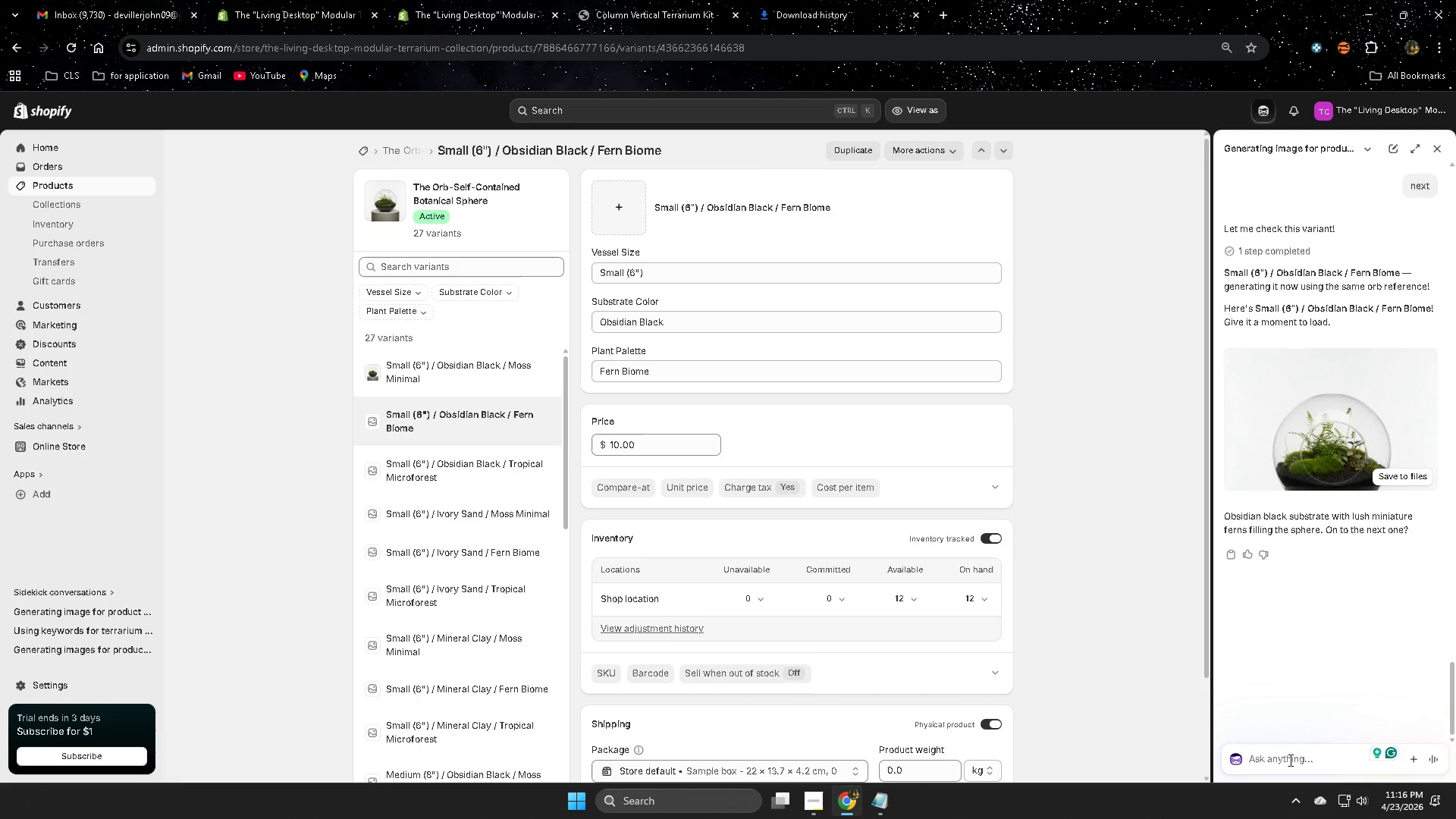 
left_click([1428, 361])
 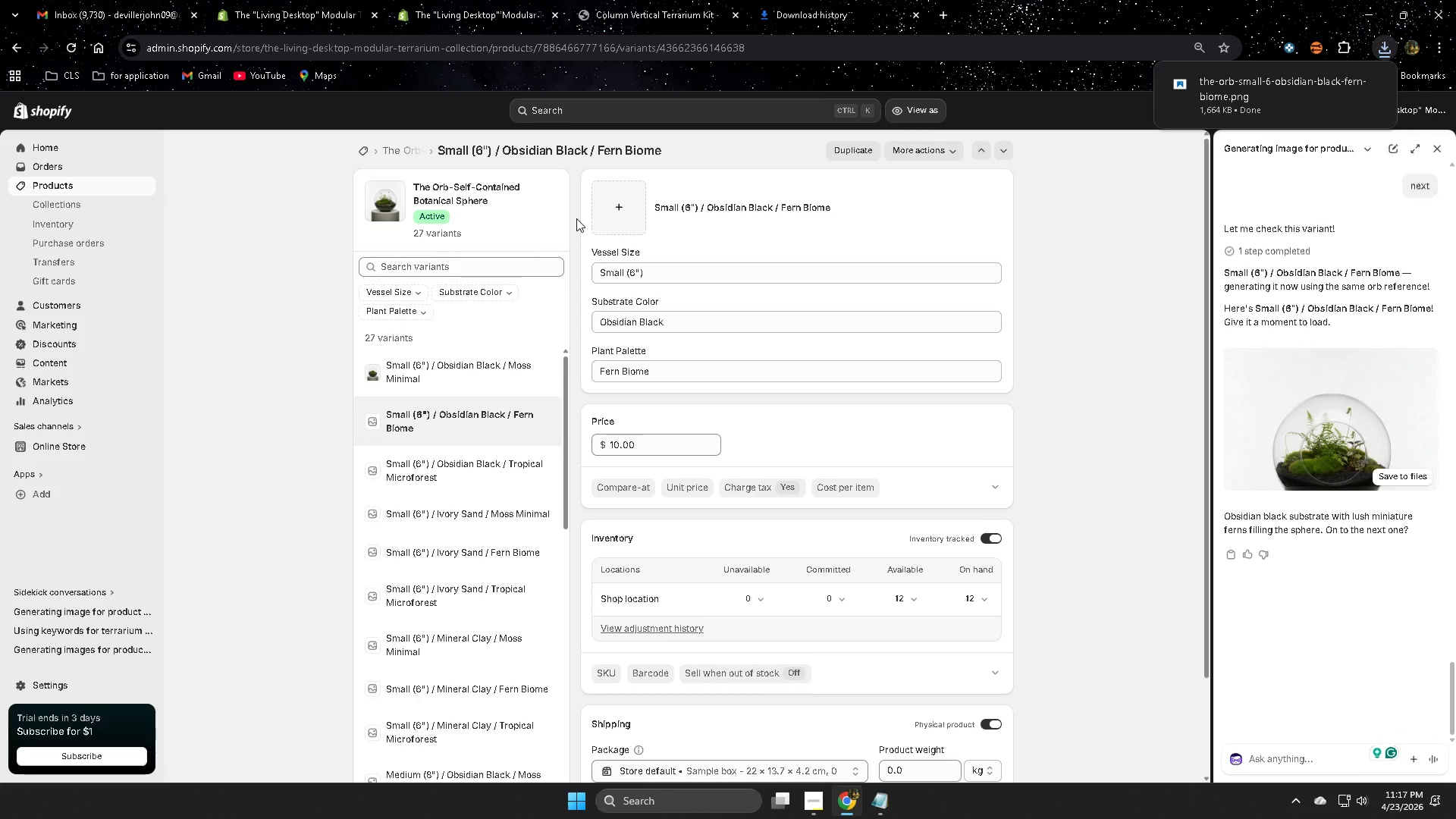 
left_click([617, 205])
 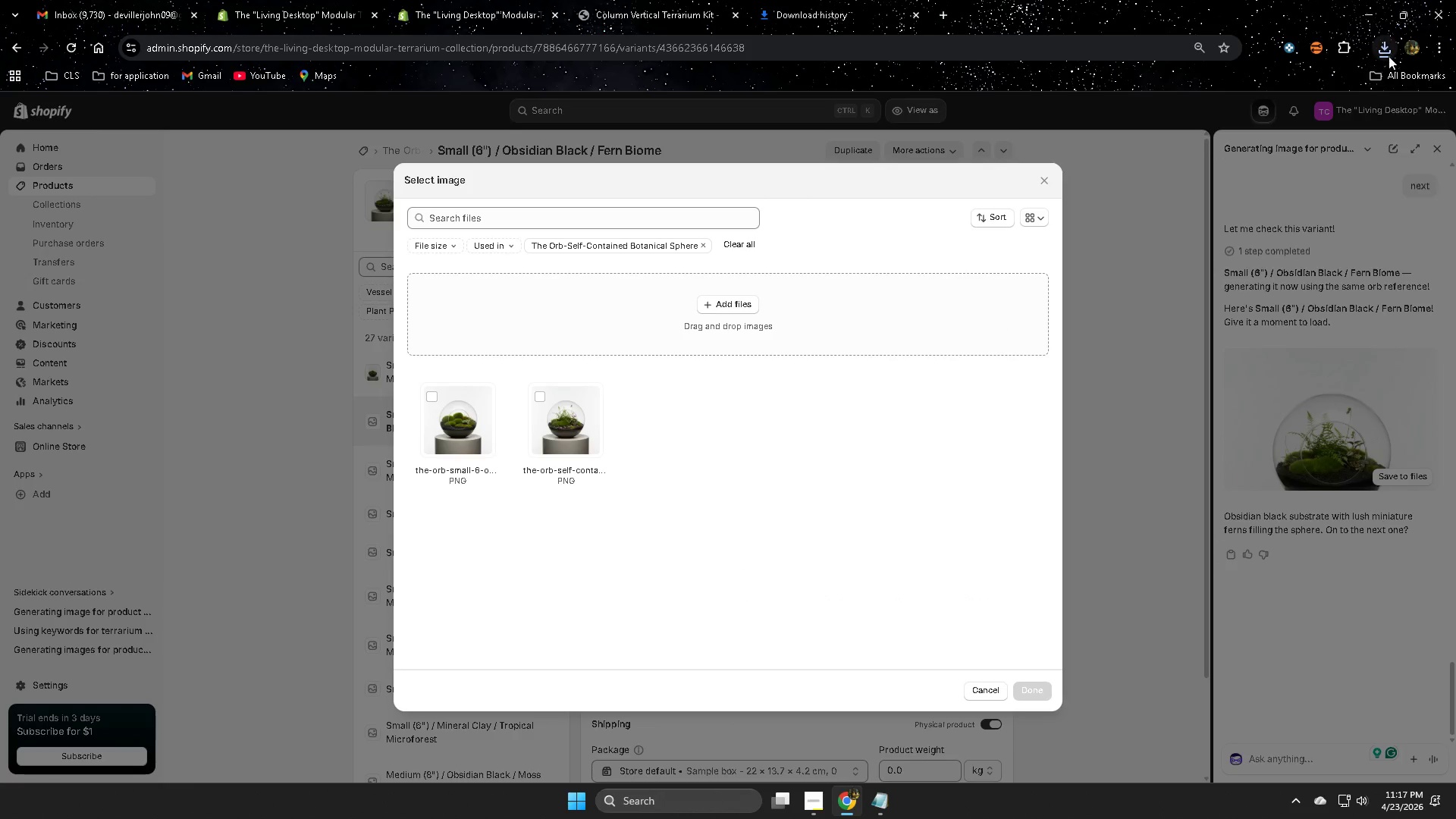 
left_click([1387, 52])
 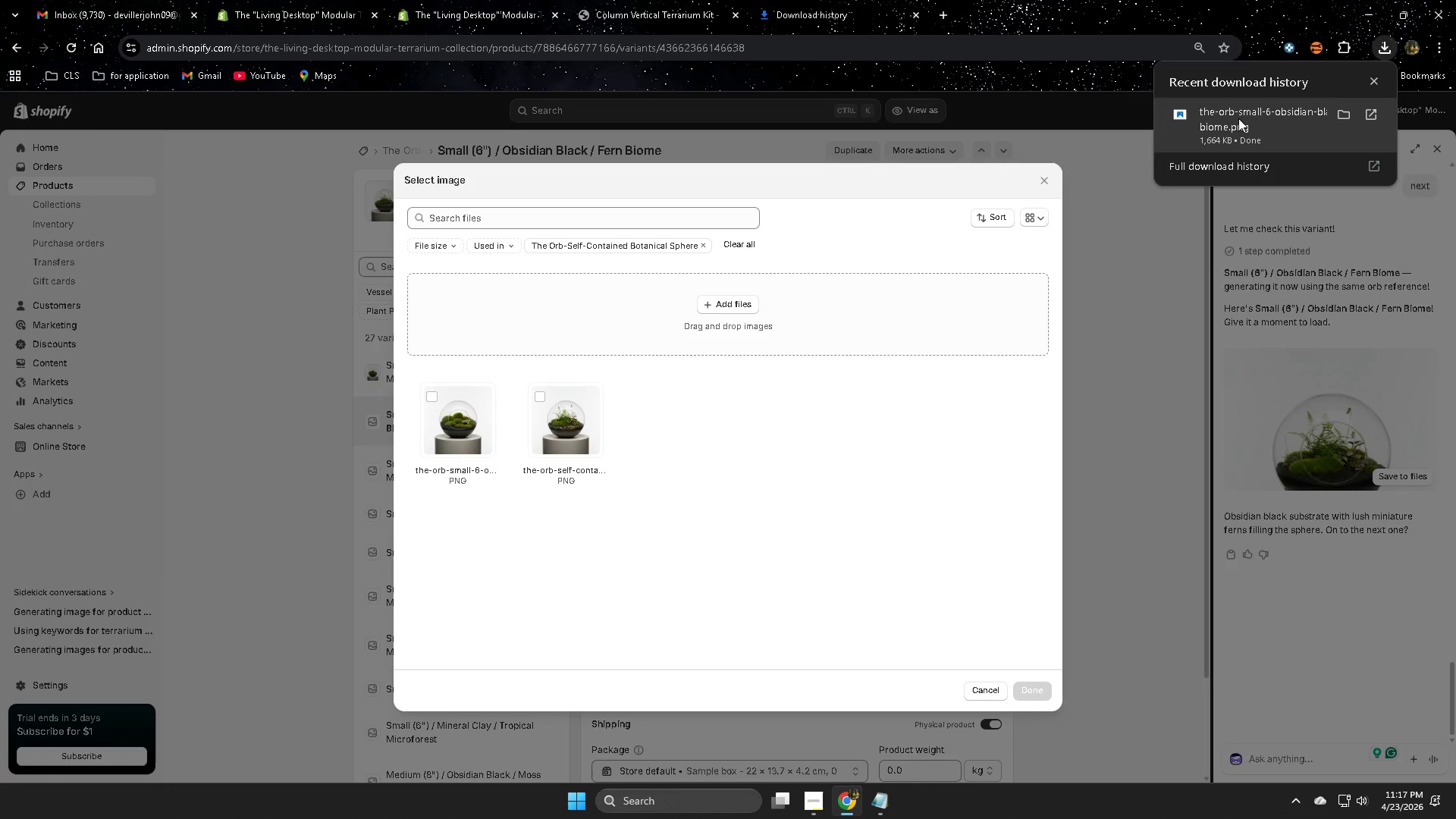 
left_click_drag(start_coordinate=[1238, 118], to_coordinate=[686, 358])
 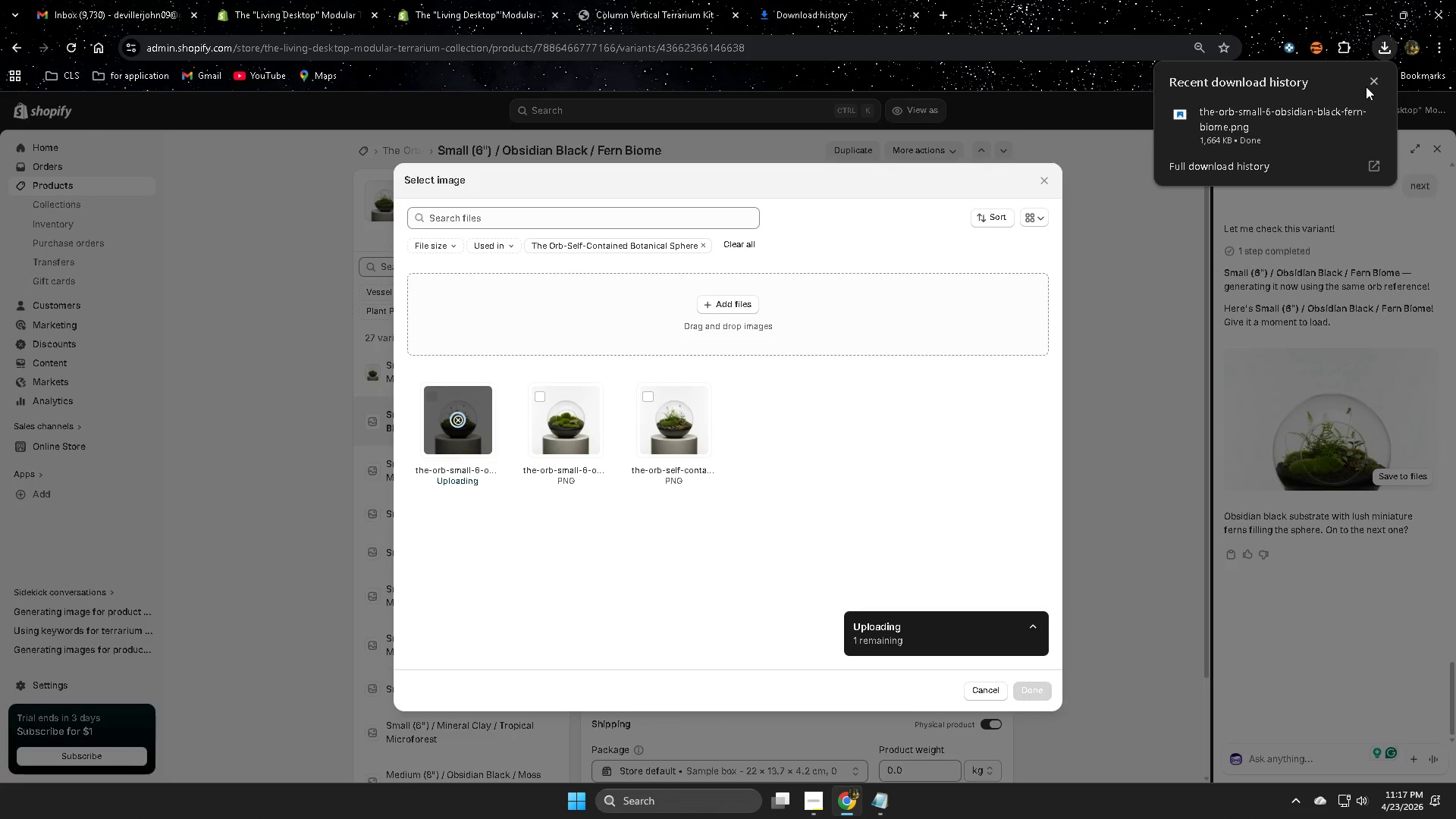 
left_click([1373, 83])
 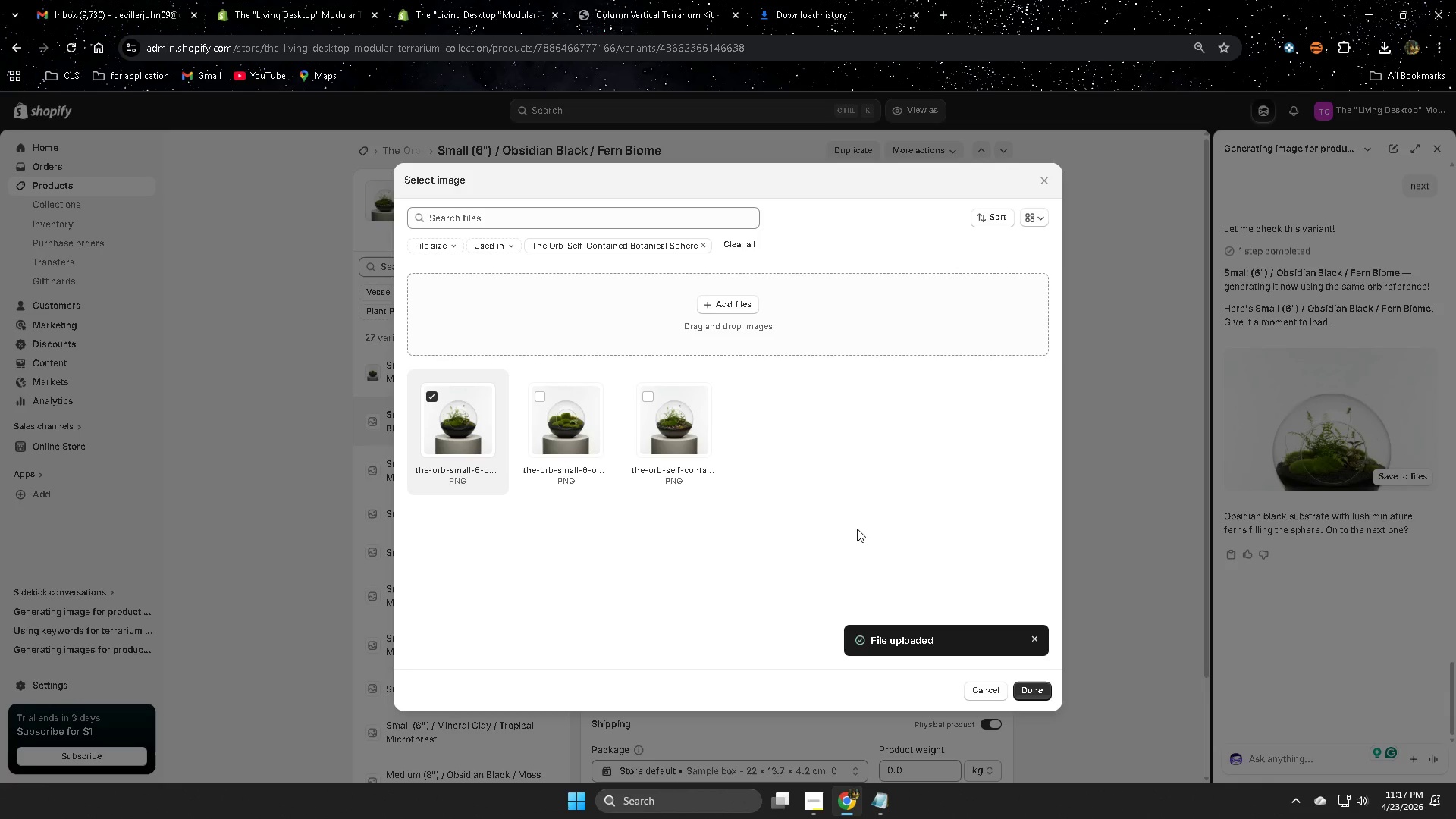 
wait(14.88)
 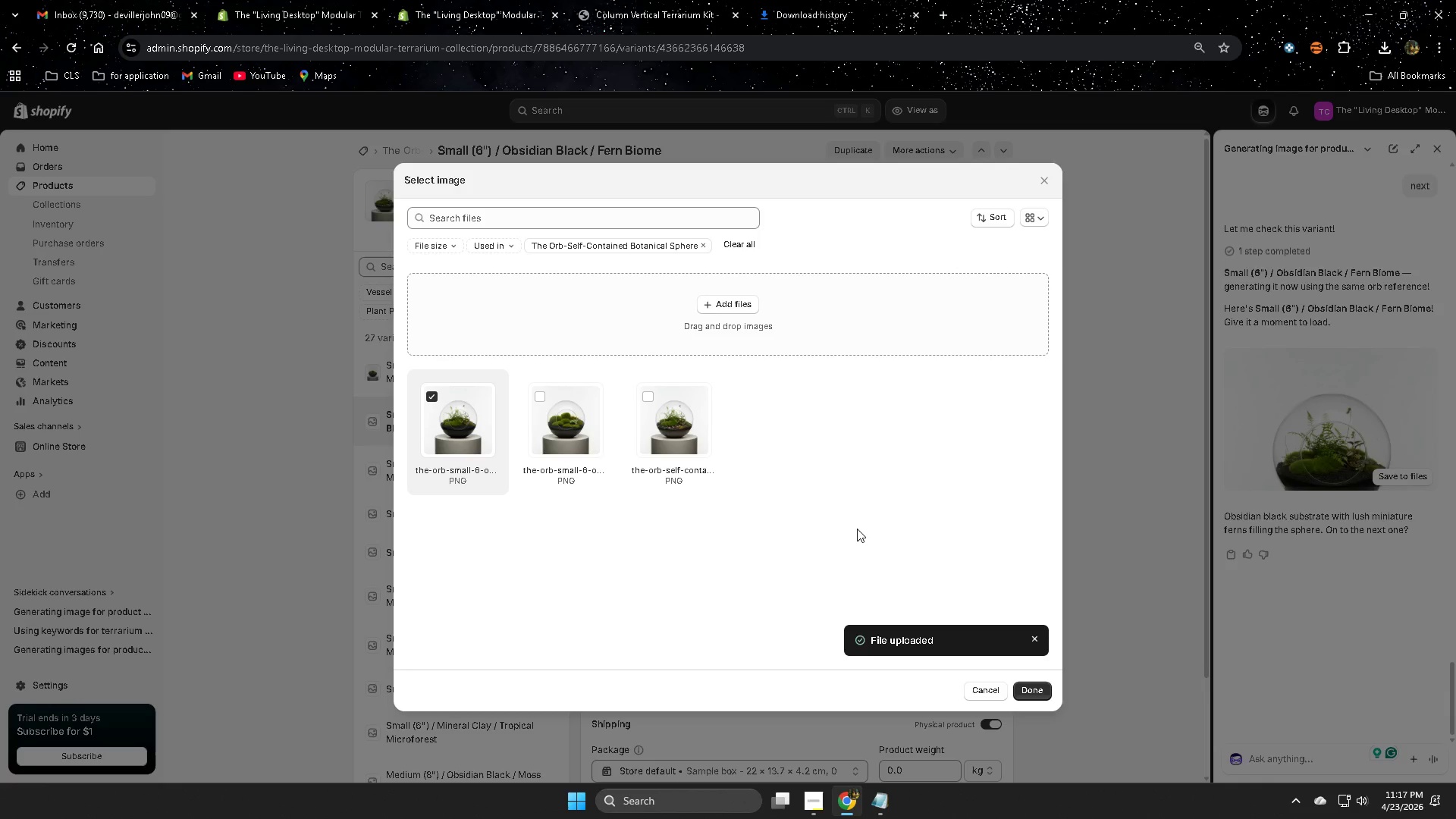 
left_click([1040, 686])
 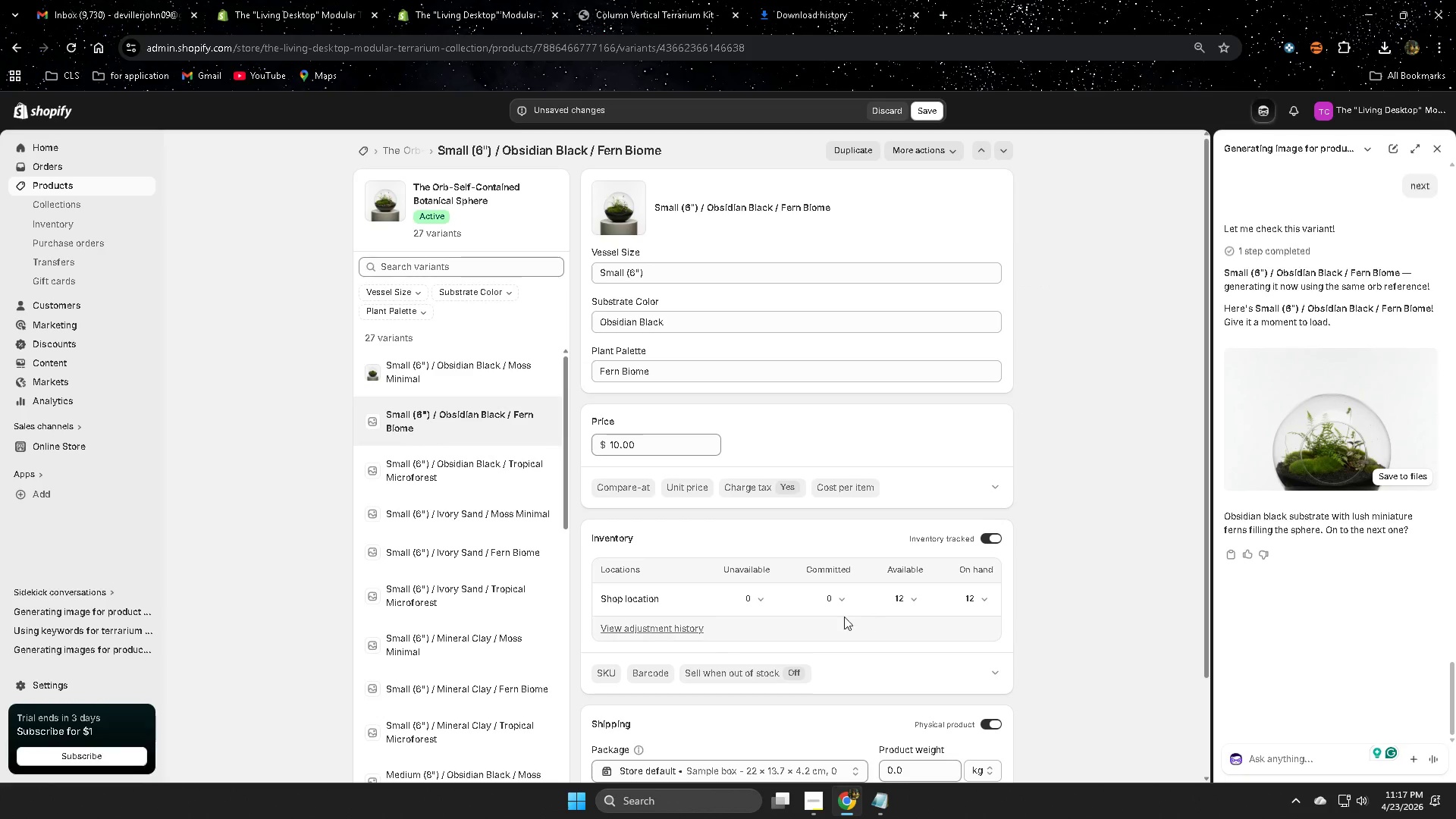 
scroll: coordinate [560, 616], scroll_direction: down, amount: 2.0
 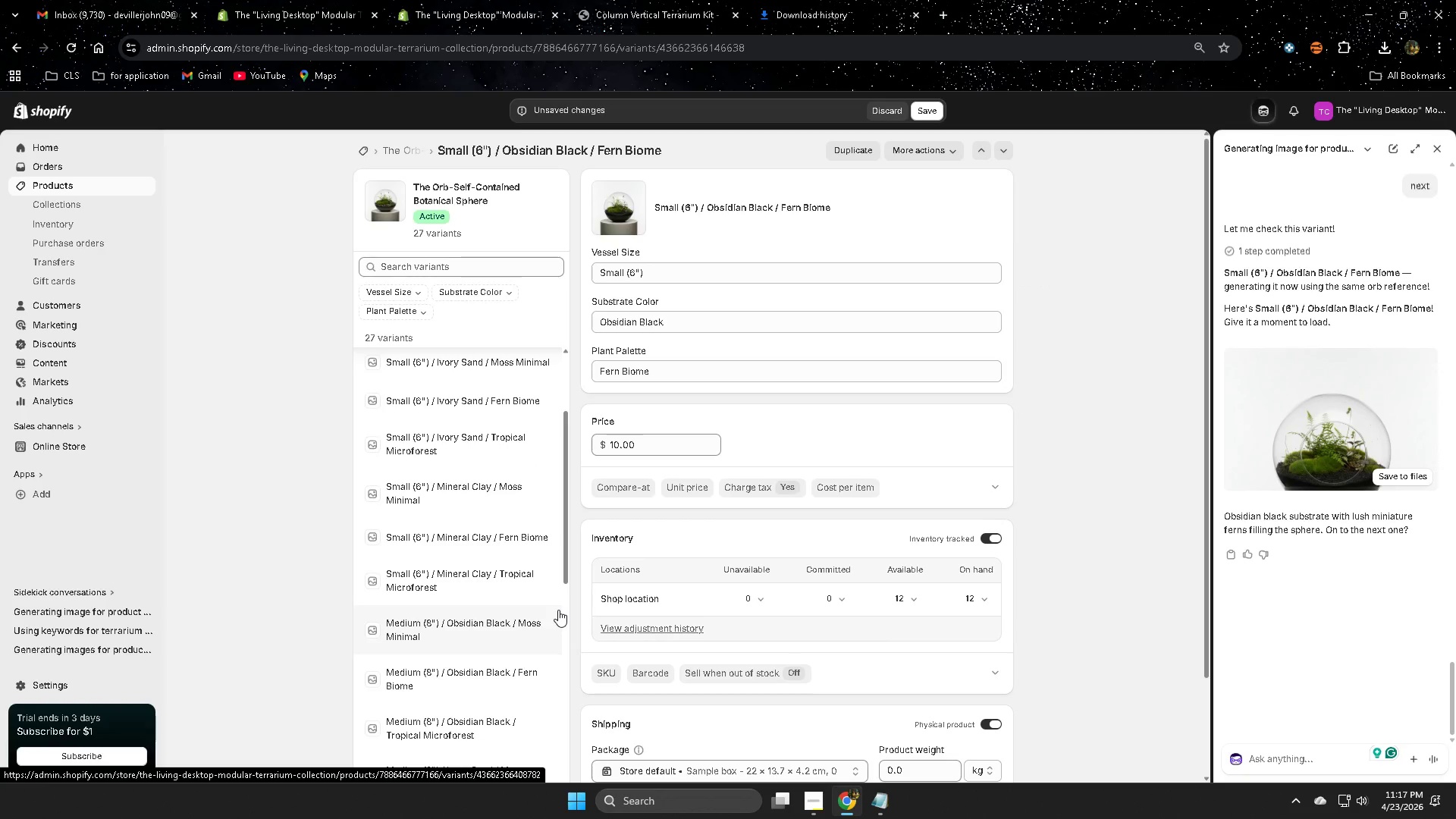 
scroll: coordinate [550, 602], scroll_direction: up, amount: 3.0
 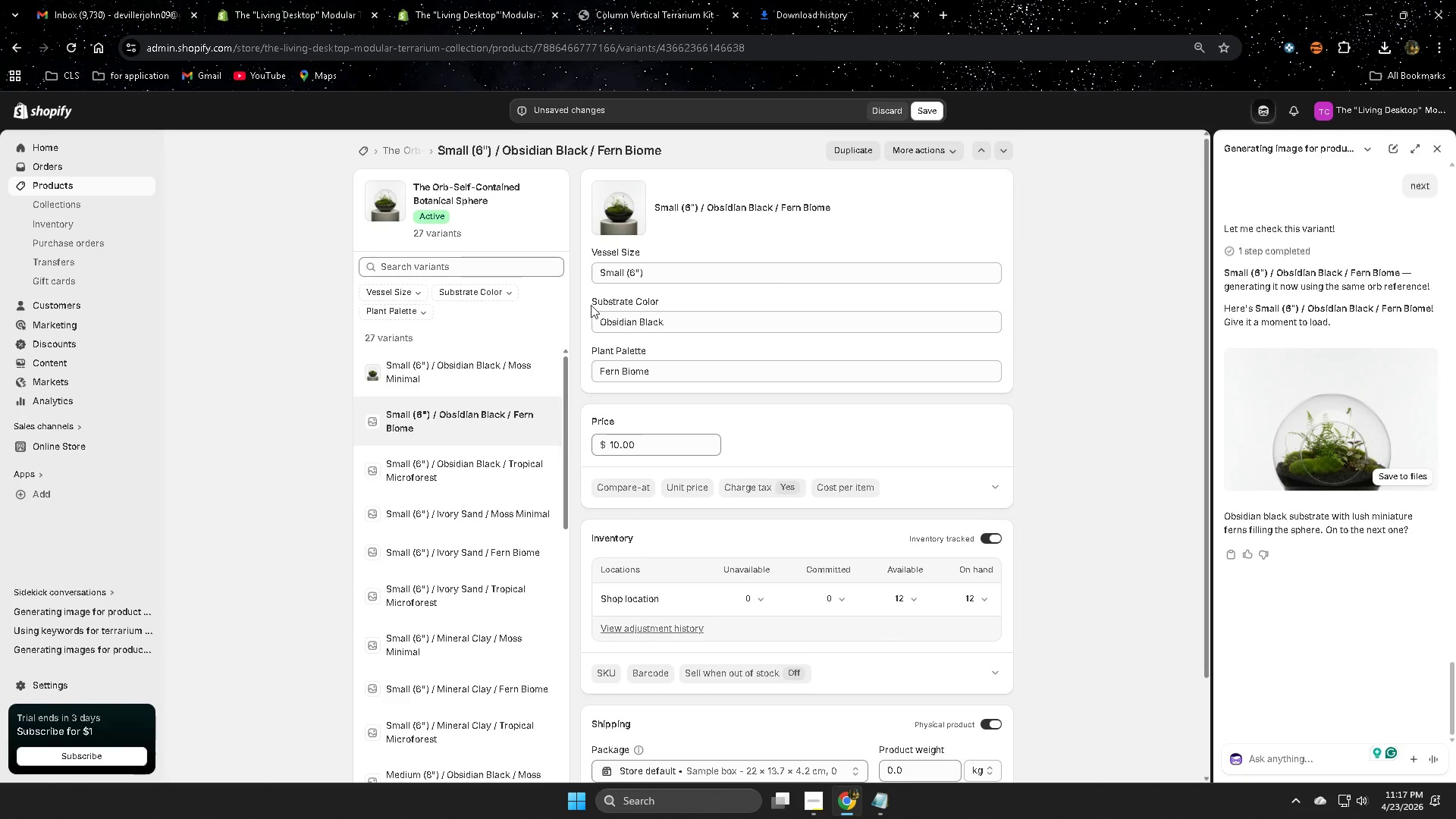 
left_click([442, 472])
 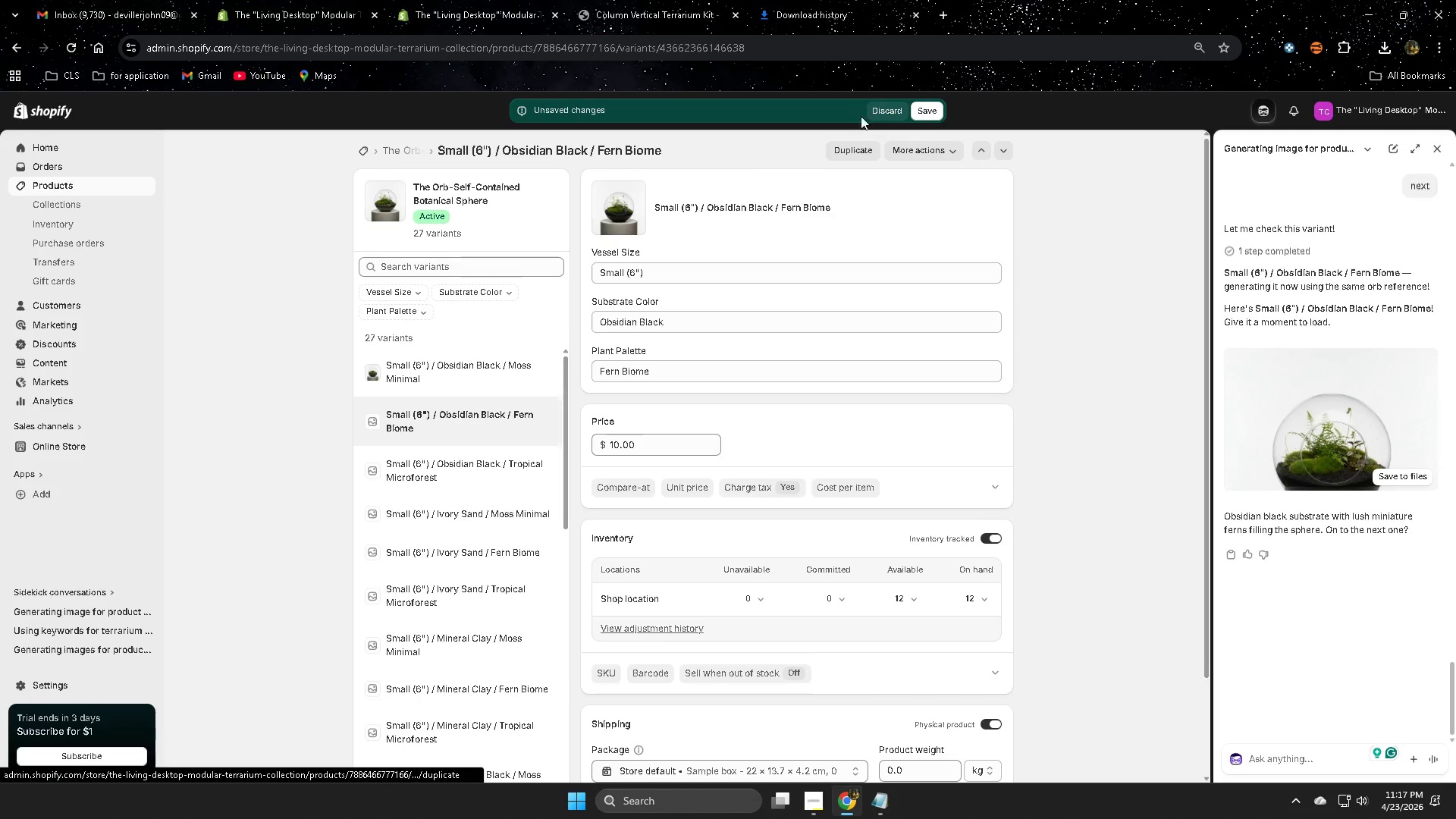 
left_click([934, 112])
 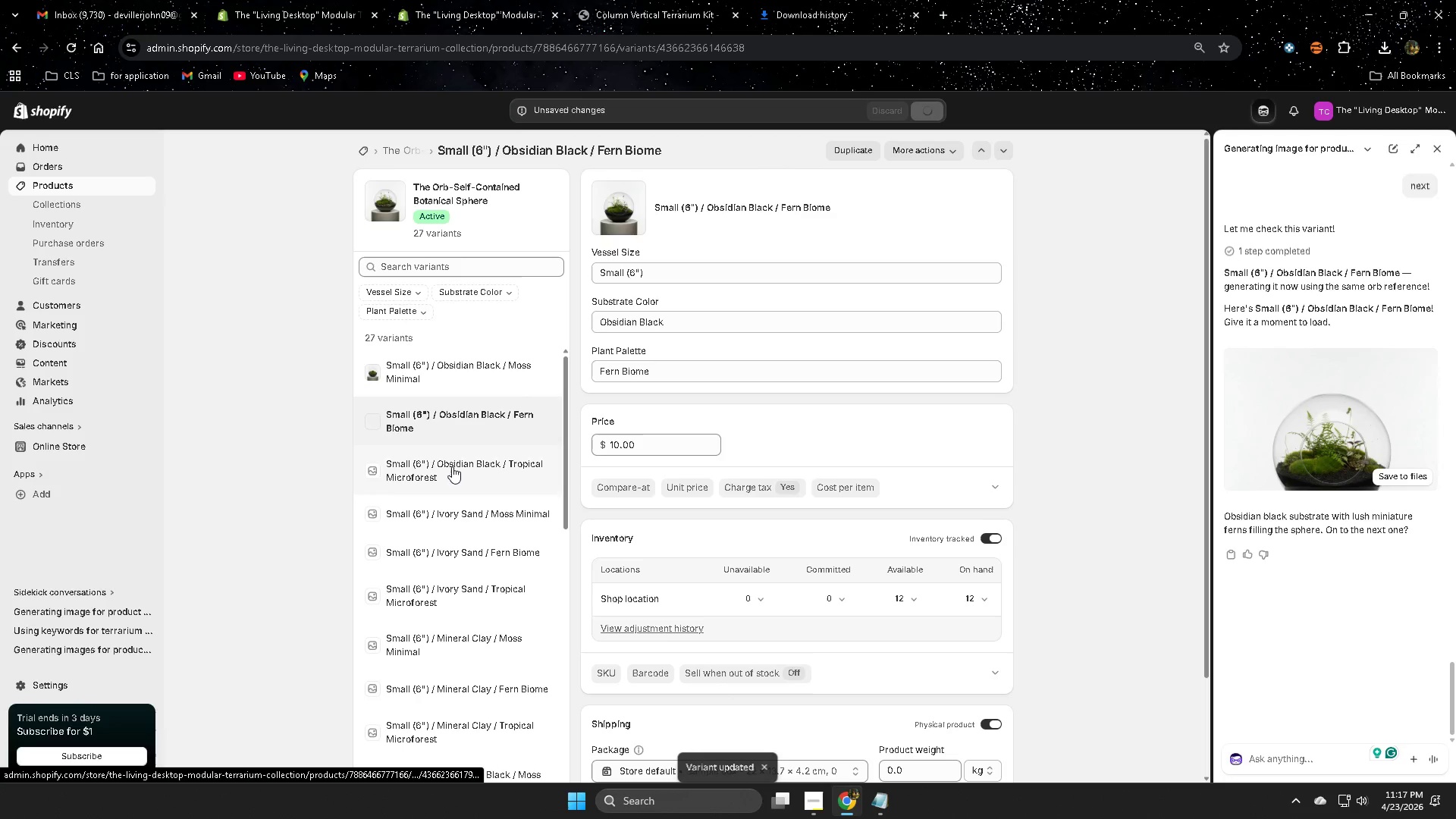 
left_click([452, 466])
 